 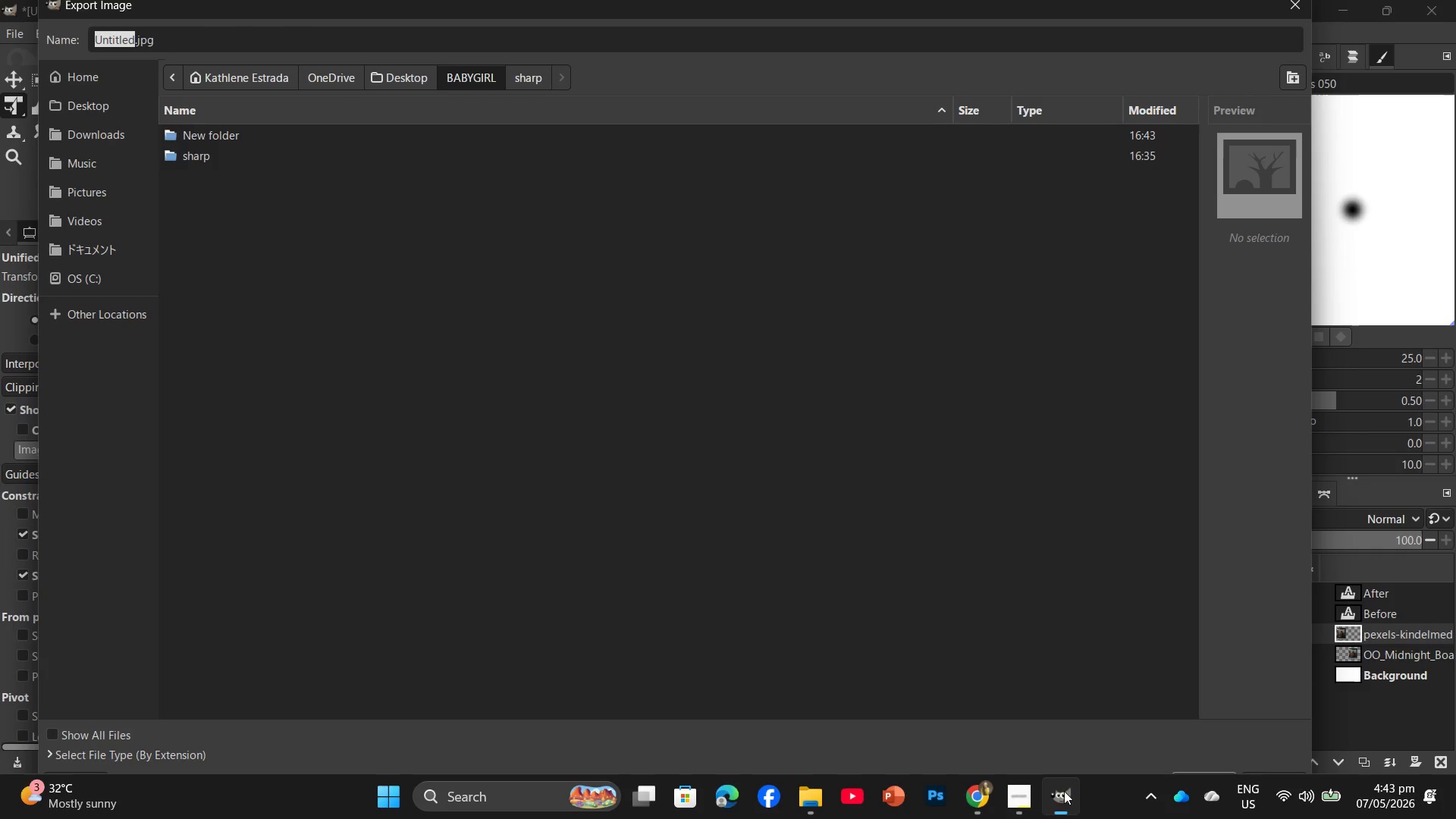 
left_click([979, 799])
 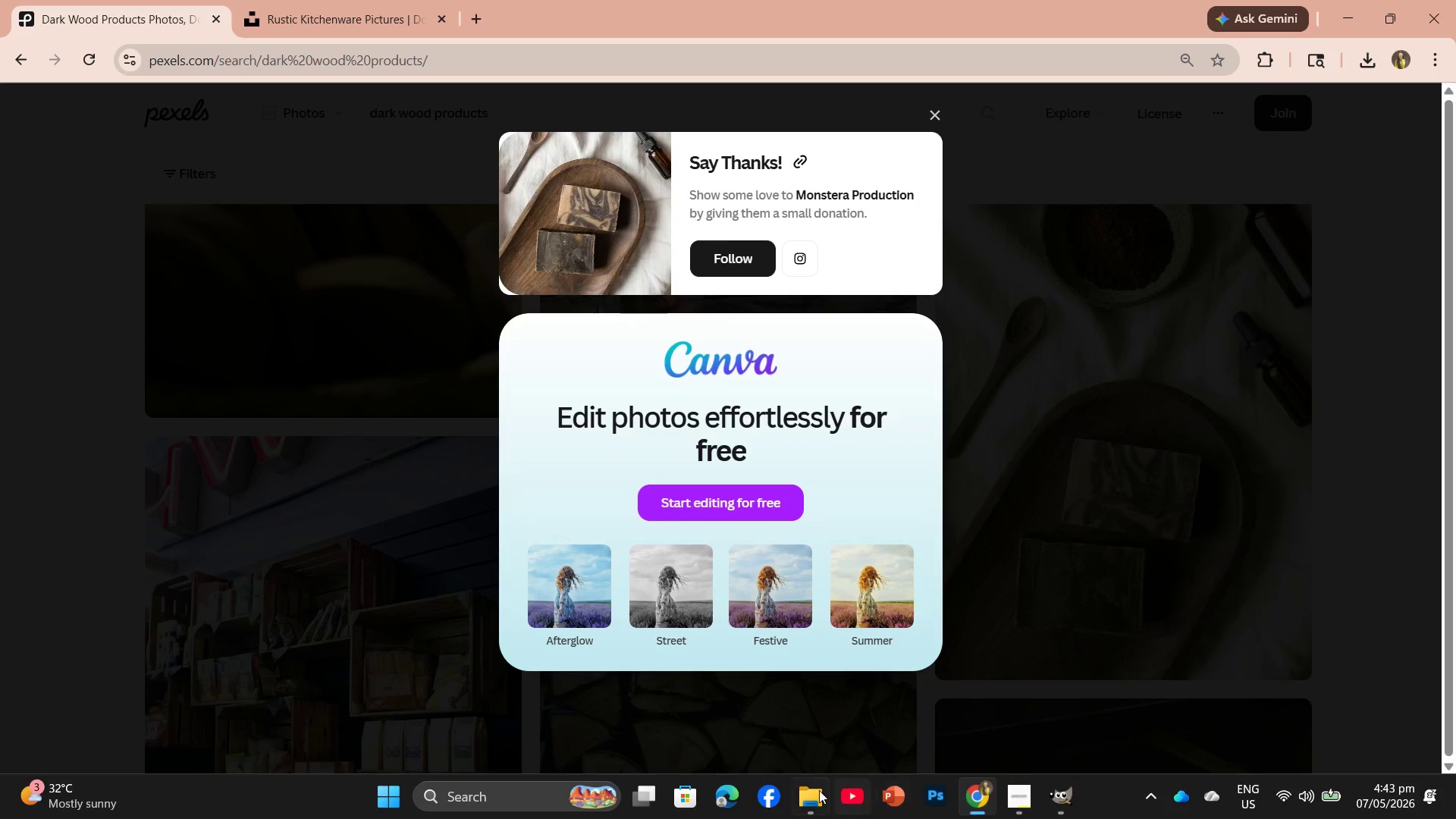 
left_click([817, 791])
 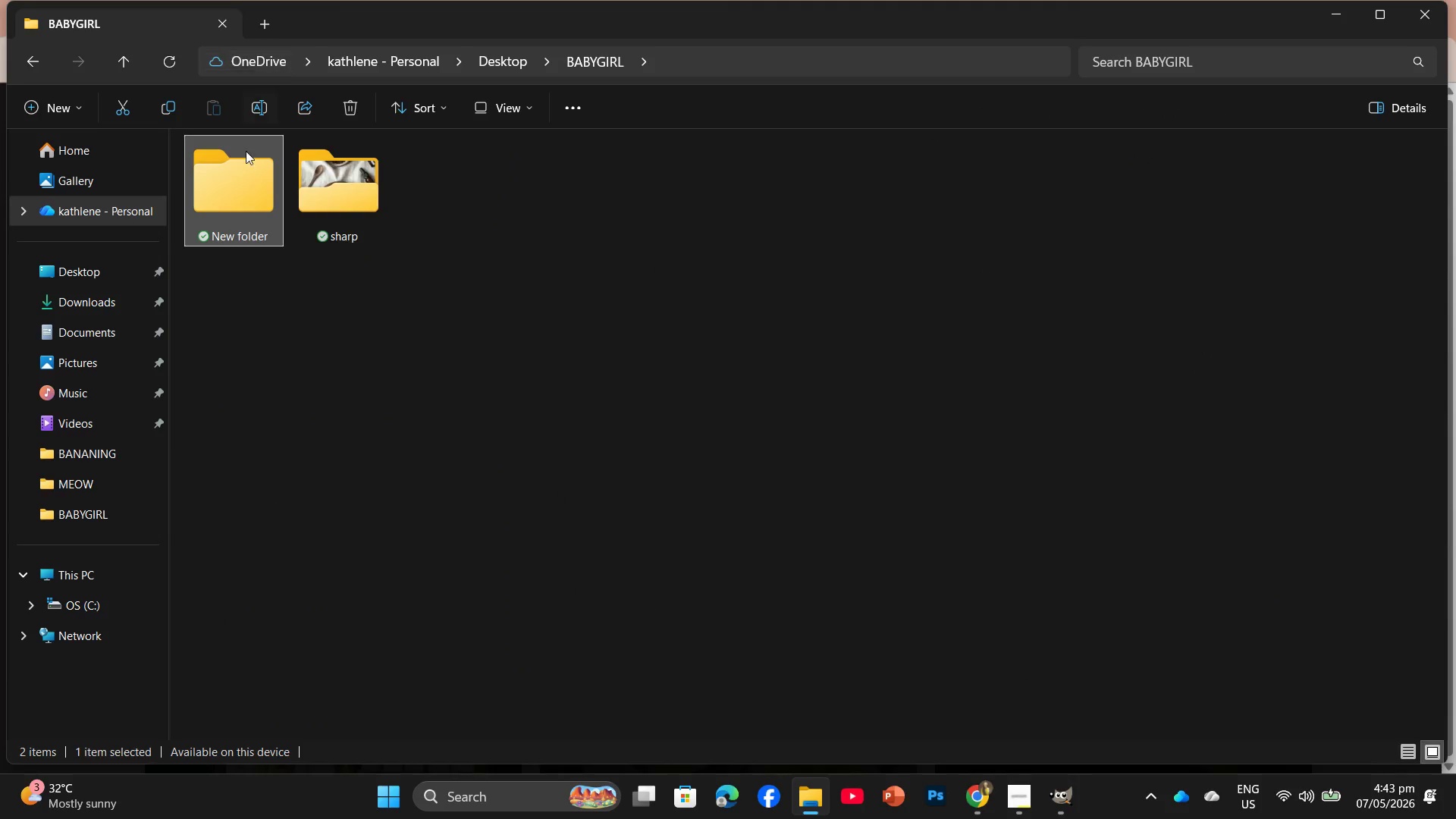 
left_click([247, 223])
 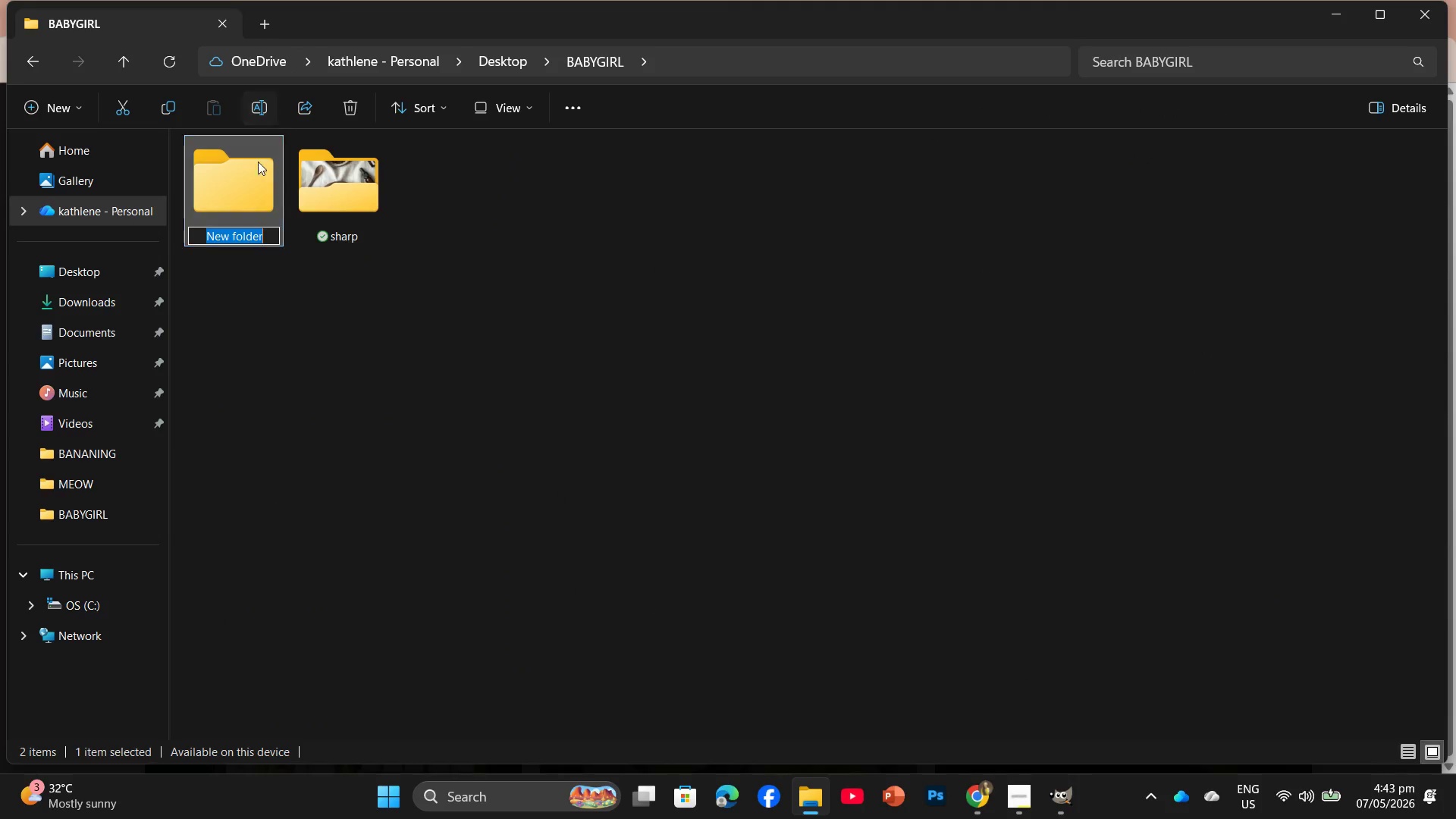 
key(Control+V)
 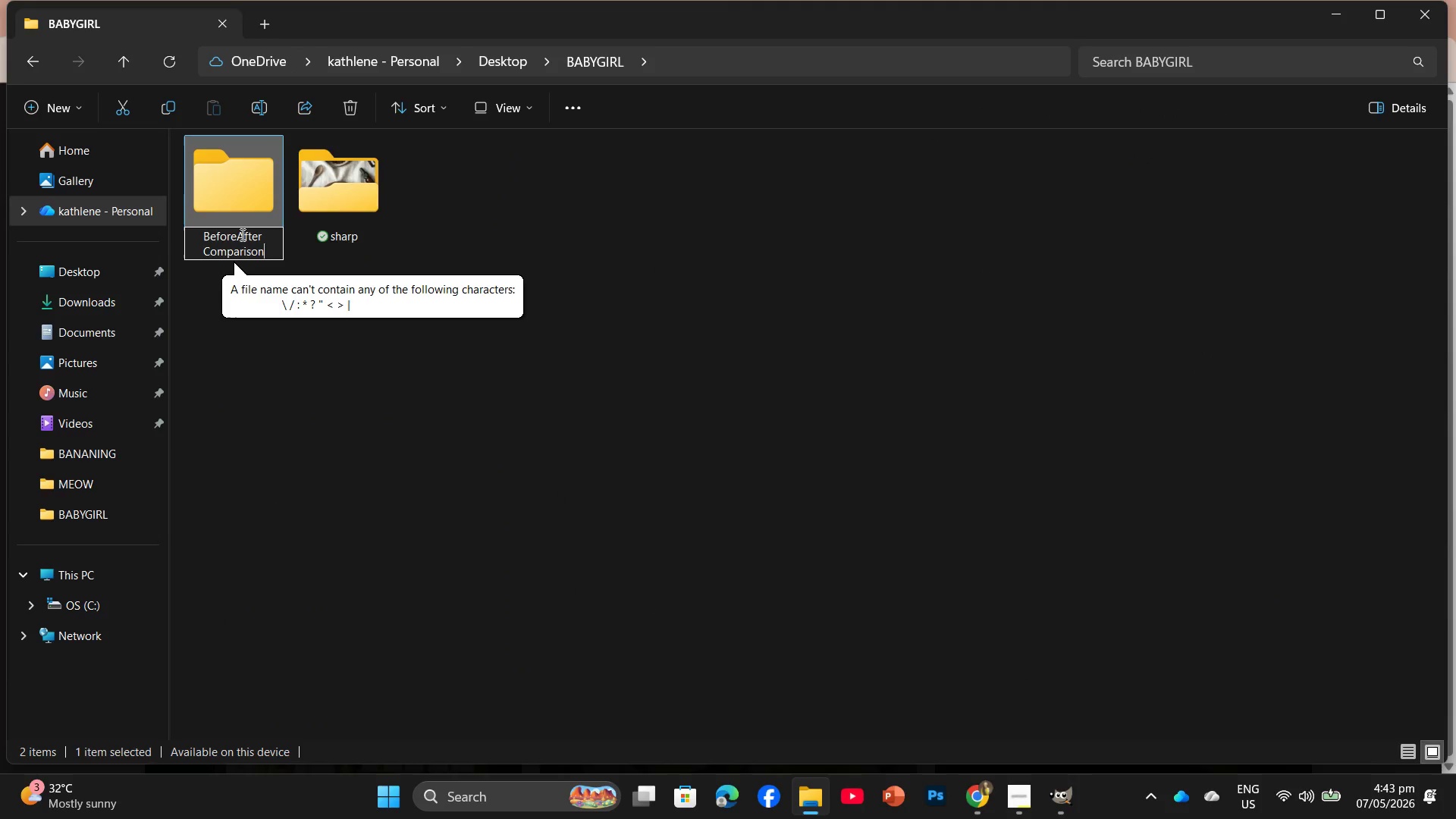 
left_click([241, 234])
 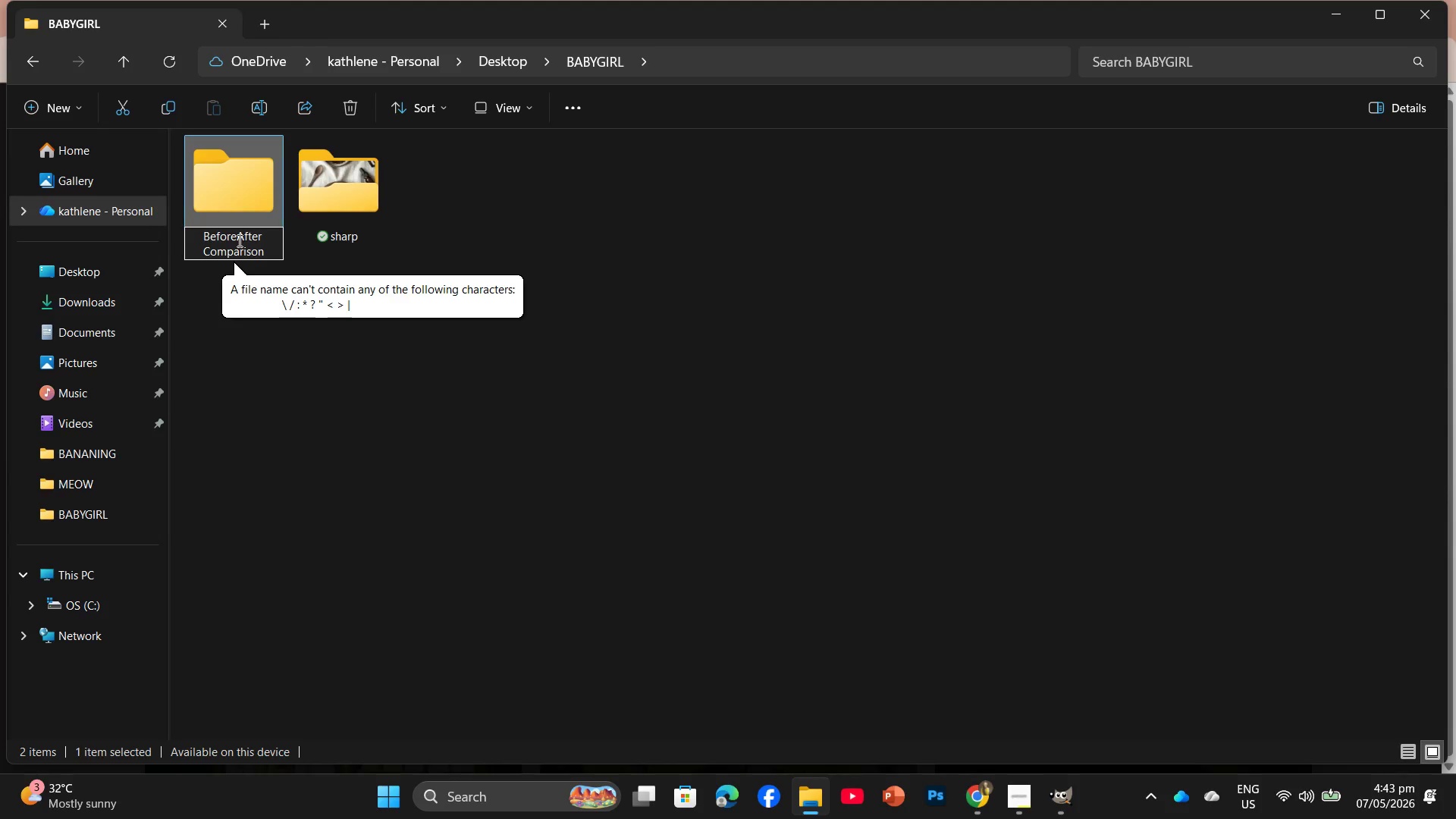 
left_click([238, 240])
 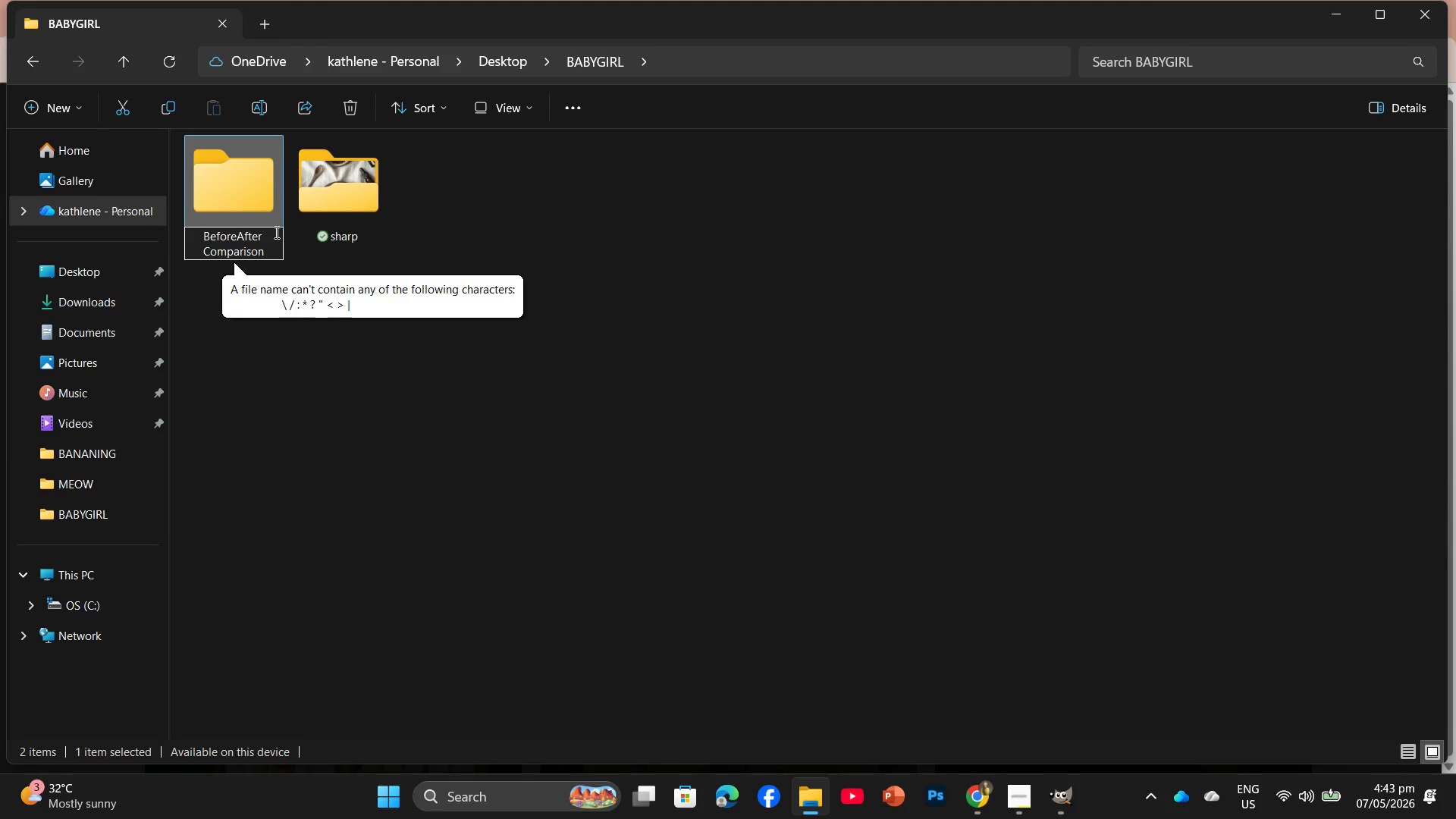 
hold_key(key=A, duration=0.34)
 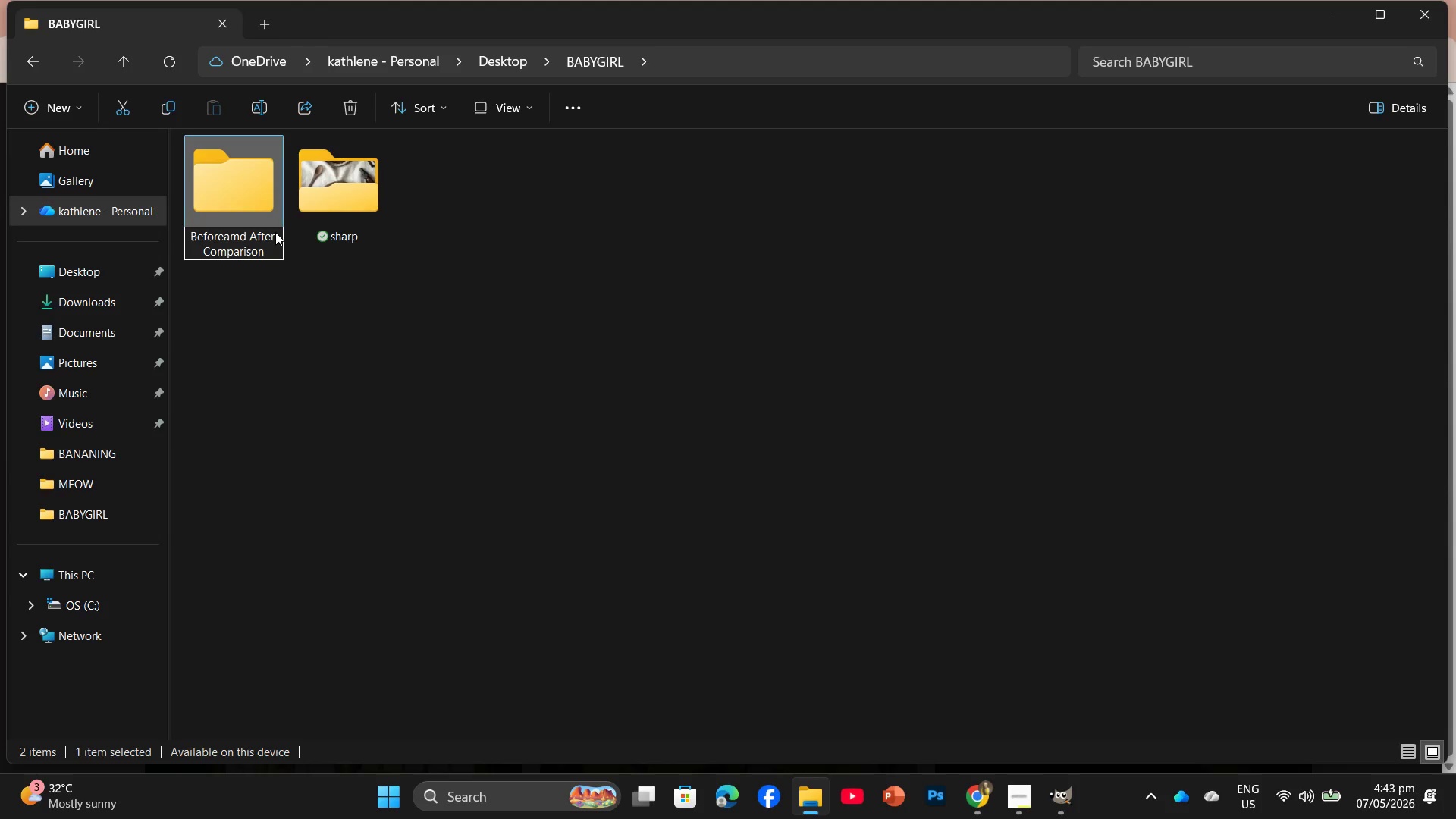 
type(md )
key(Backspace)
key(Backspace)
key(Backspace)
key(Backspace)
type( and )
 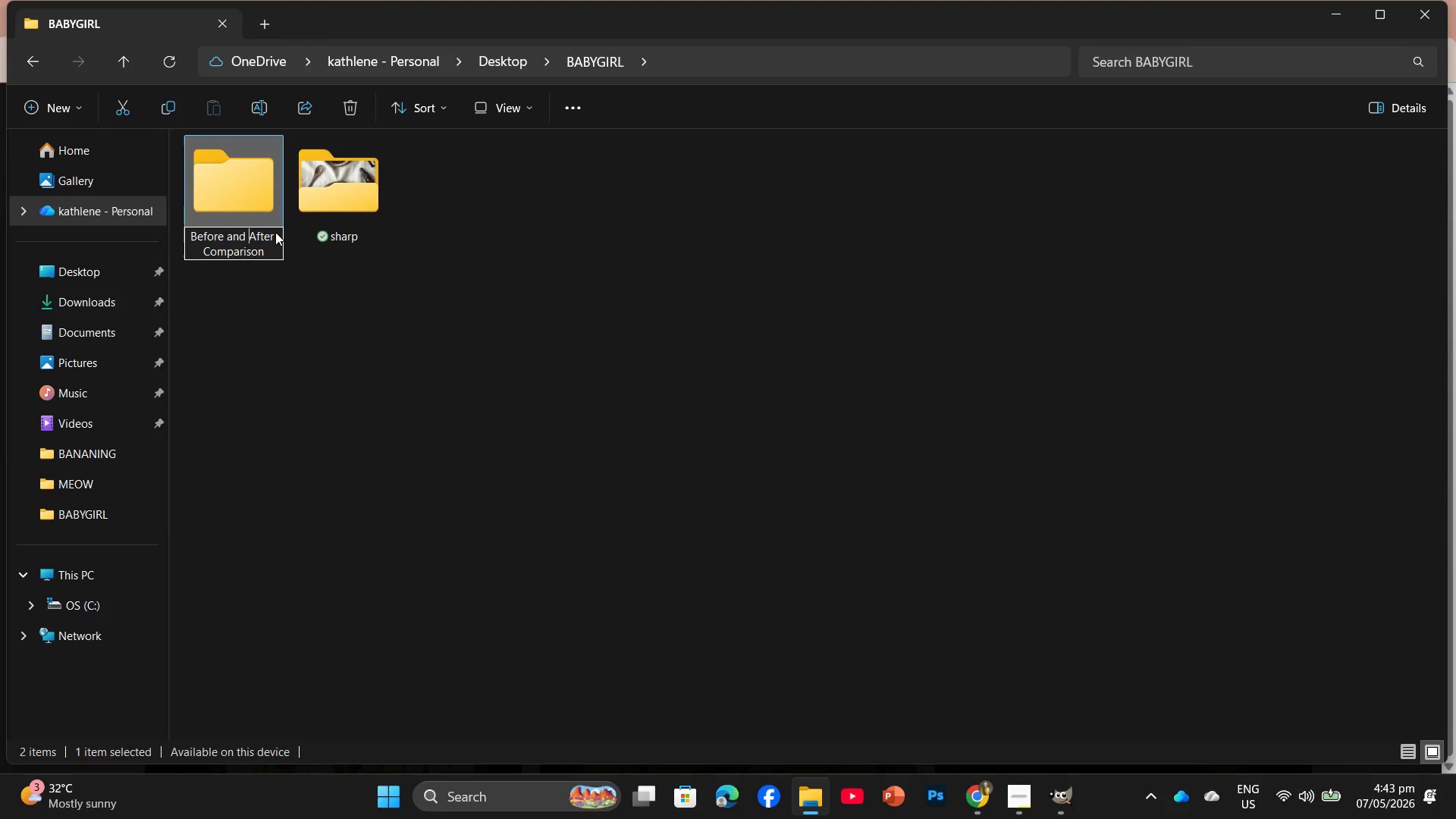 
key(Enter)
 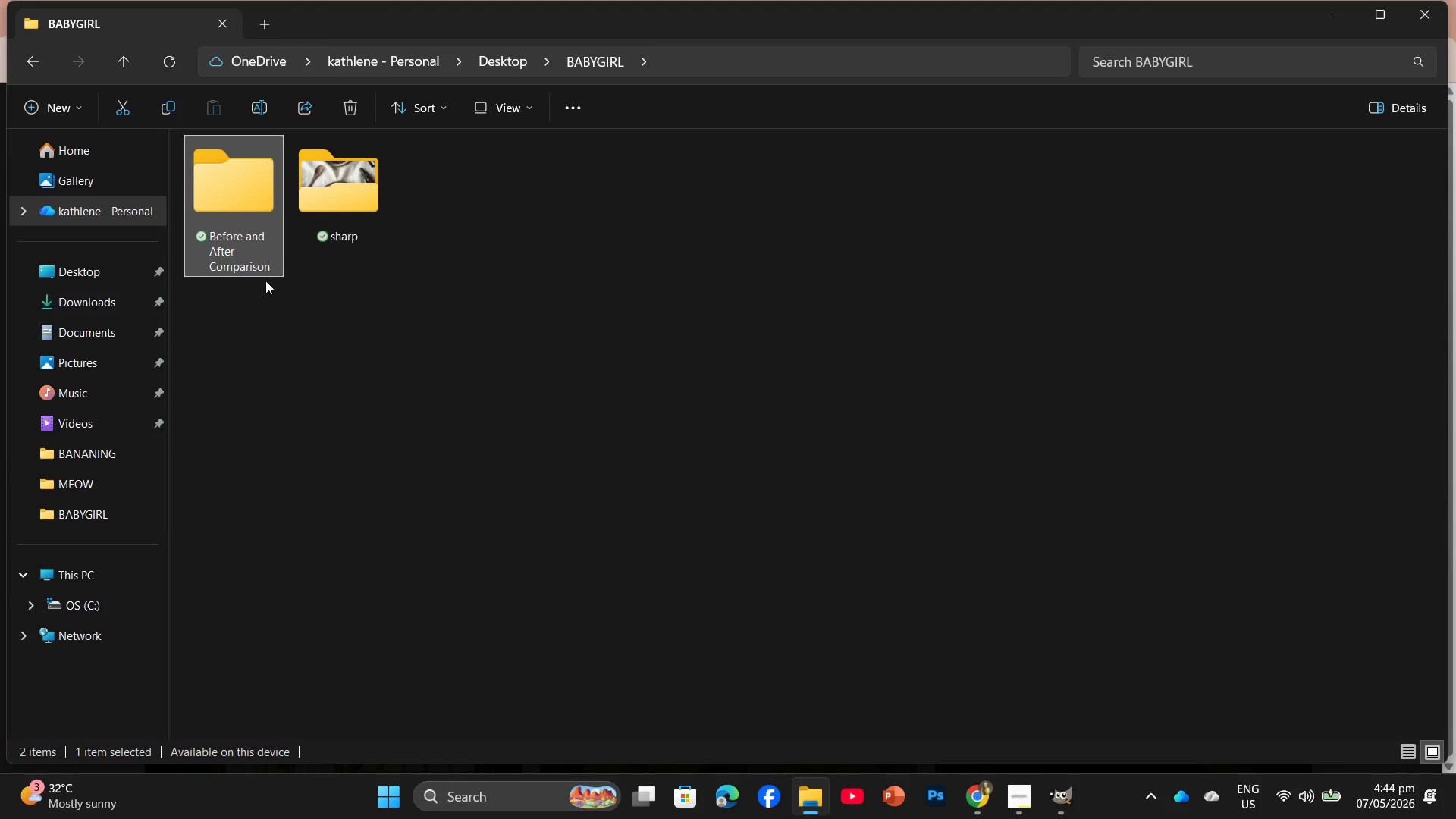 
wait(19.28)
 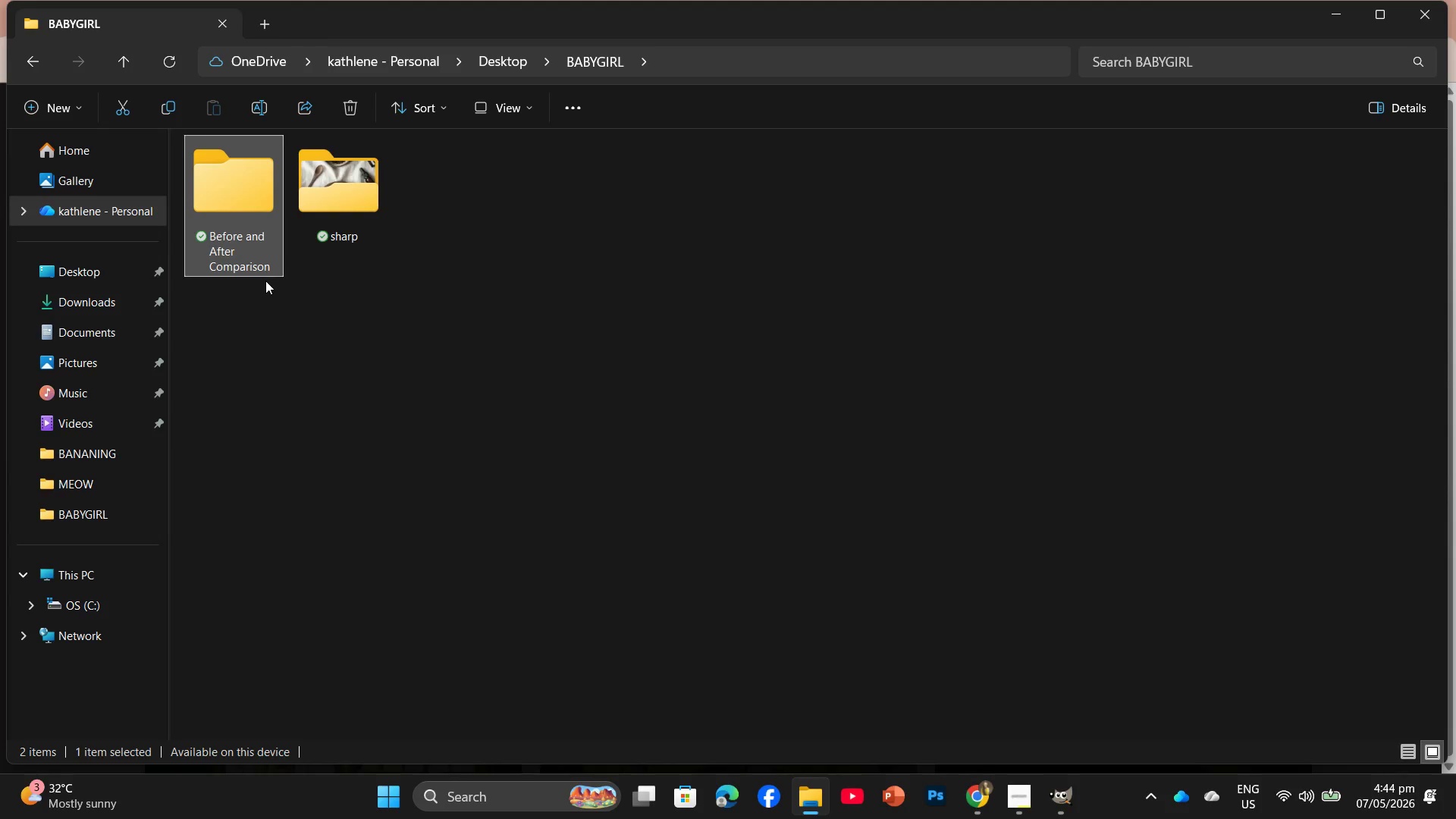 
double_click([233, 252])
 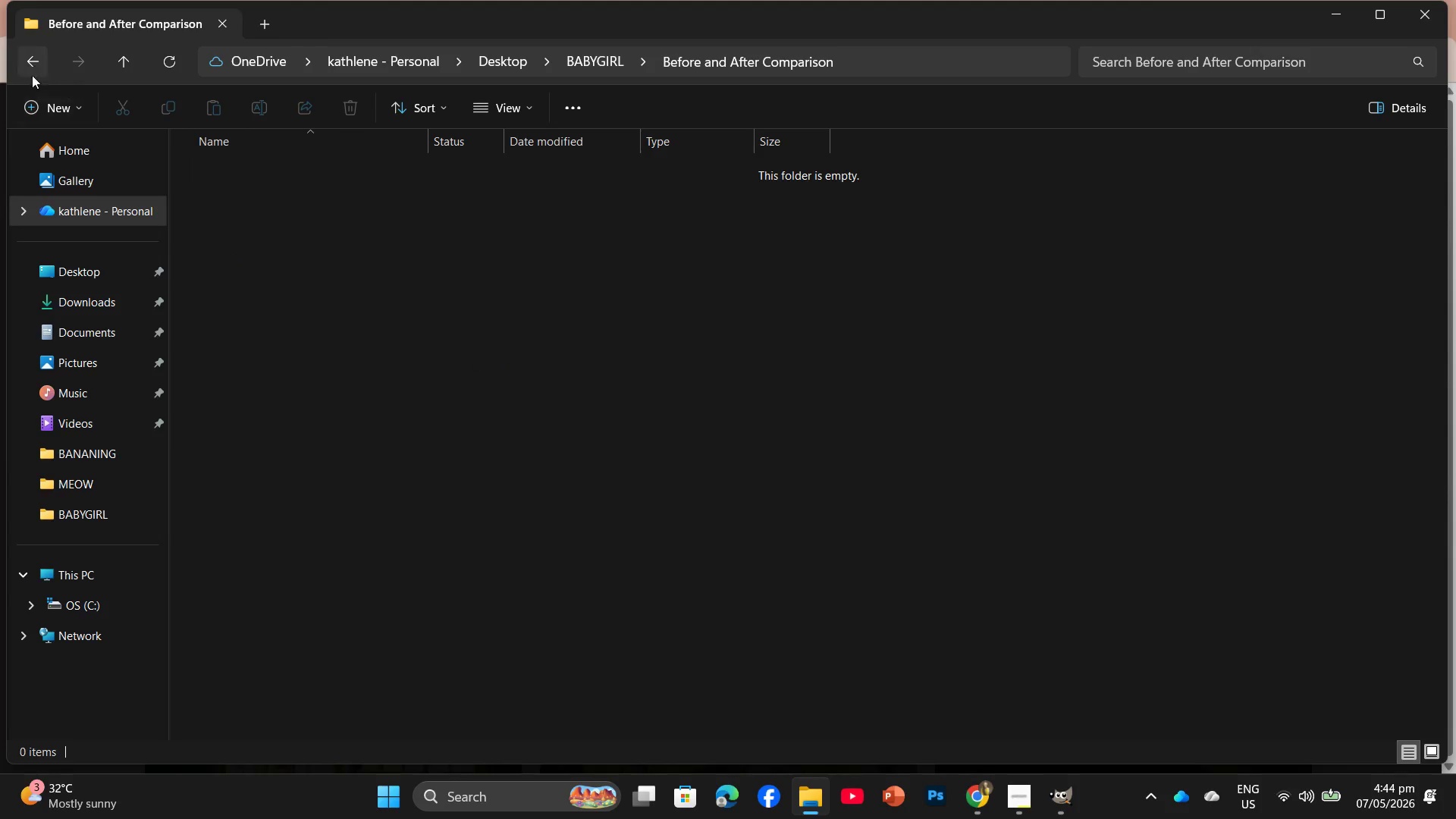 
left_click([36, 64])
 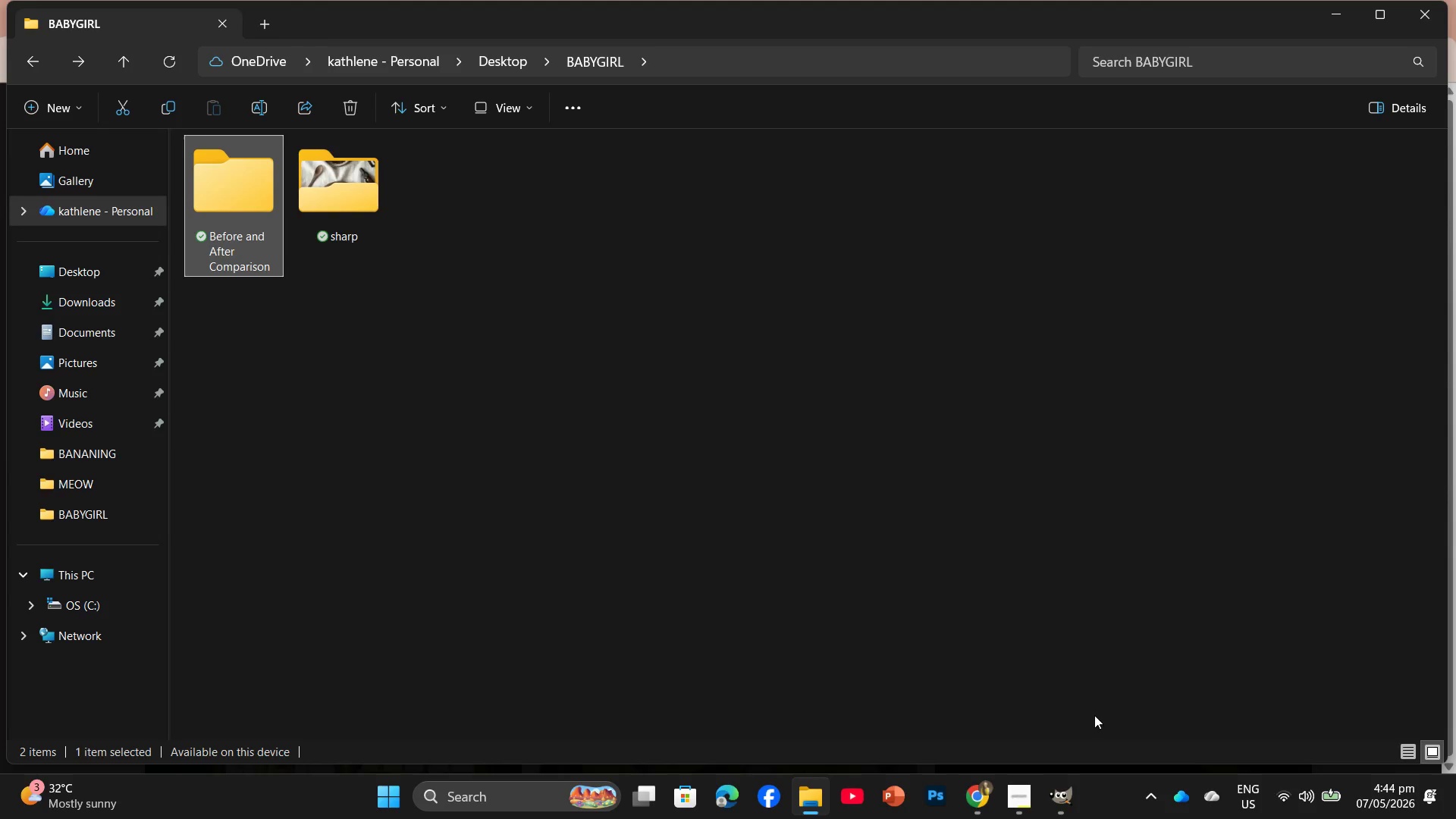 
left_click([1060, 792])
 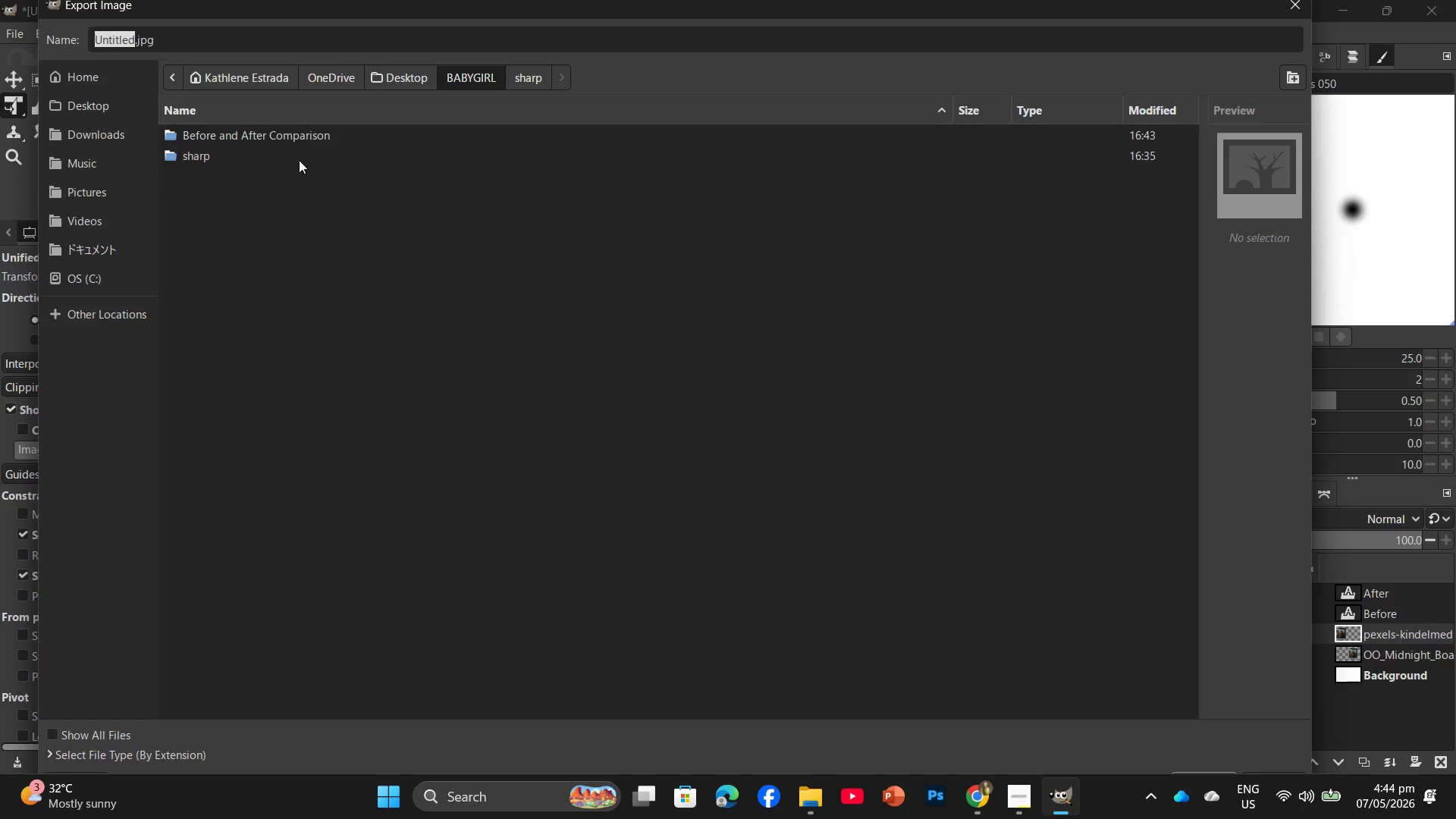 
double_click([284, 139])
 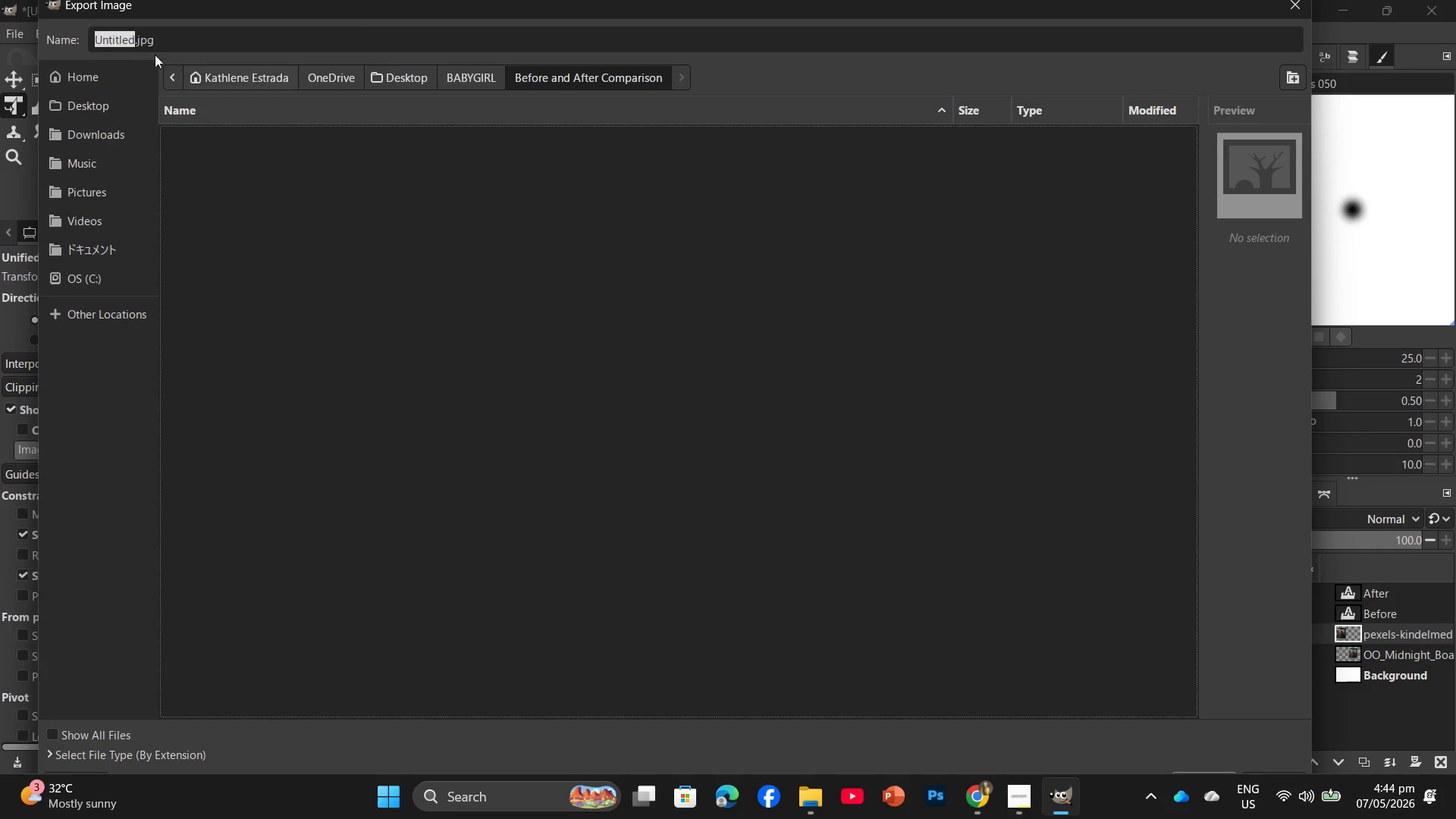 
left_click_drag(start_coordinate=[133, 38], to_coordinate=[85, 44])
 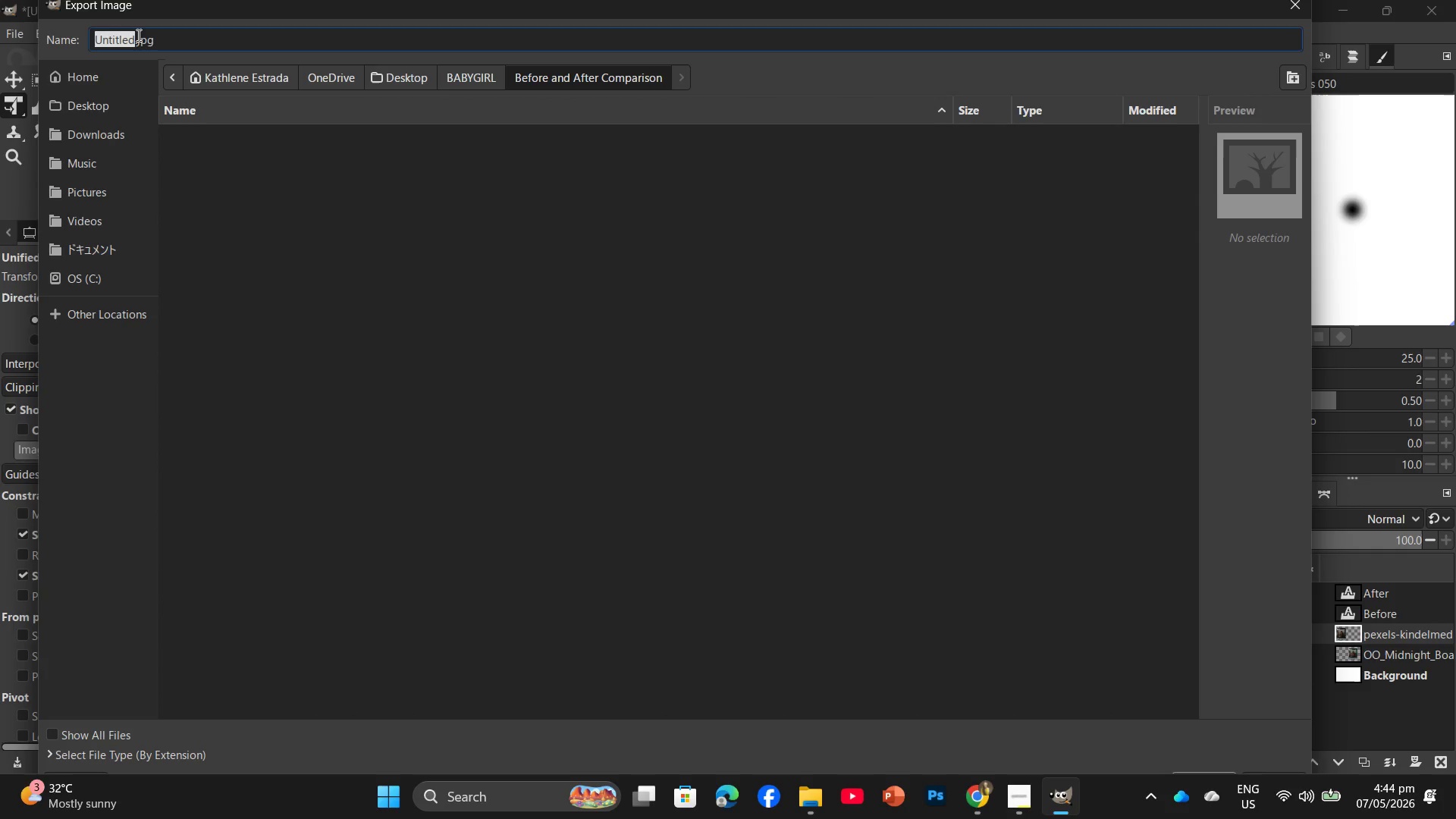 
left_click([133, 39])
 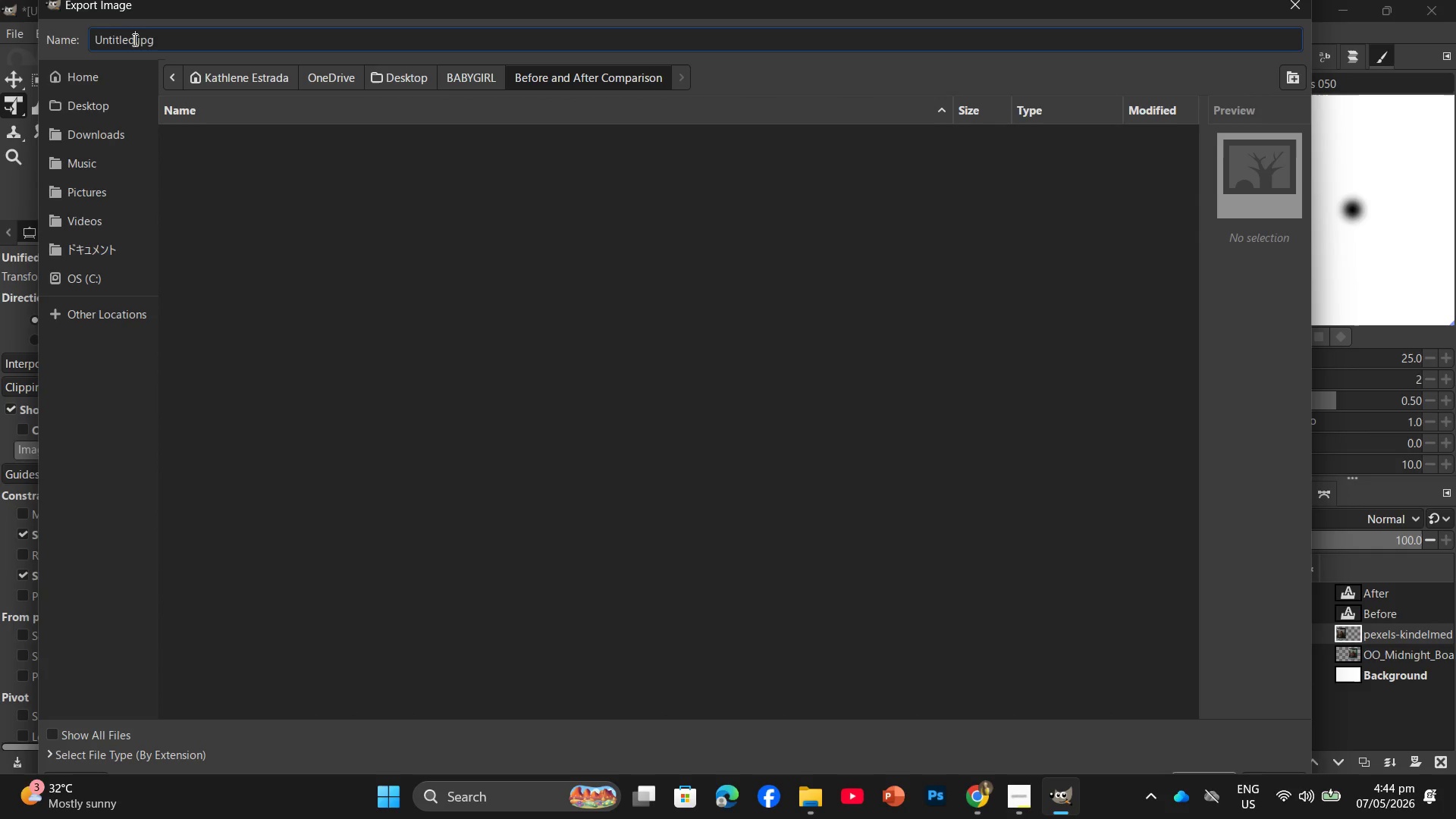 
hold_key(key=Backspace, duration=0.8)
 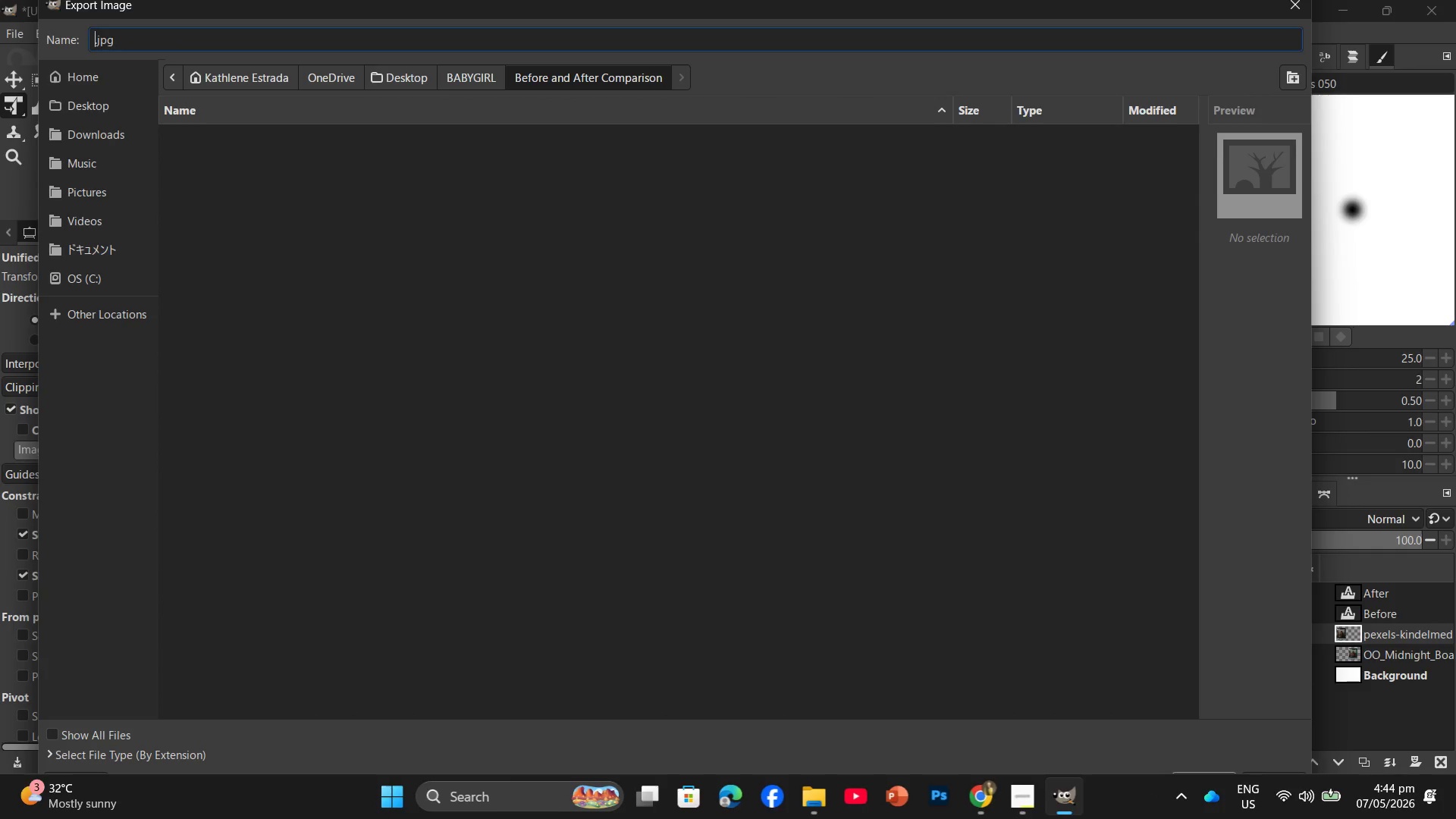 
key(B)
 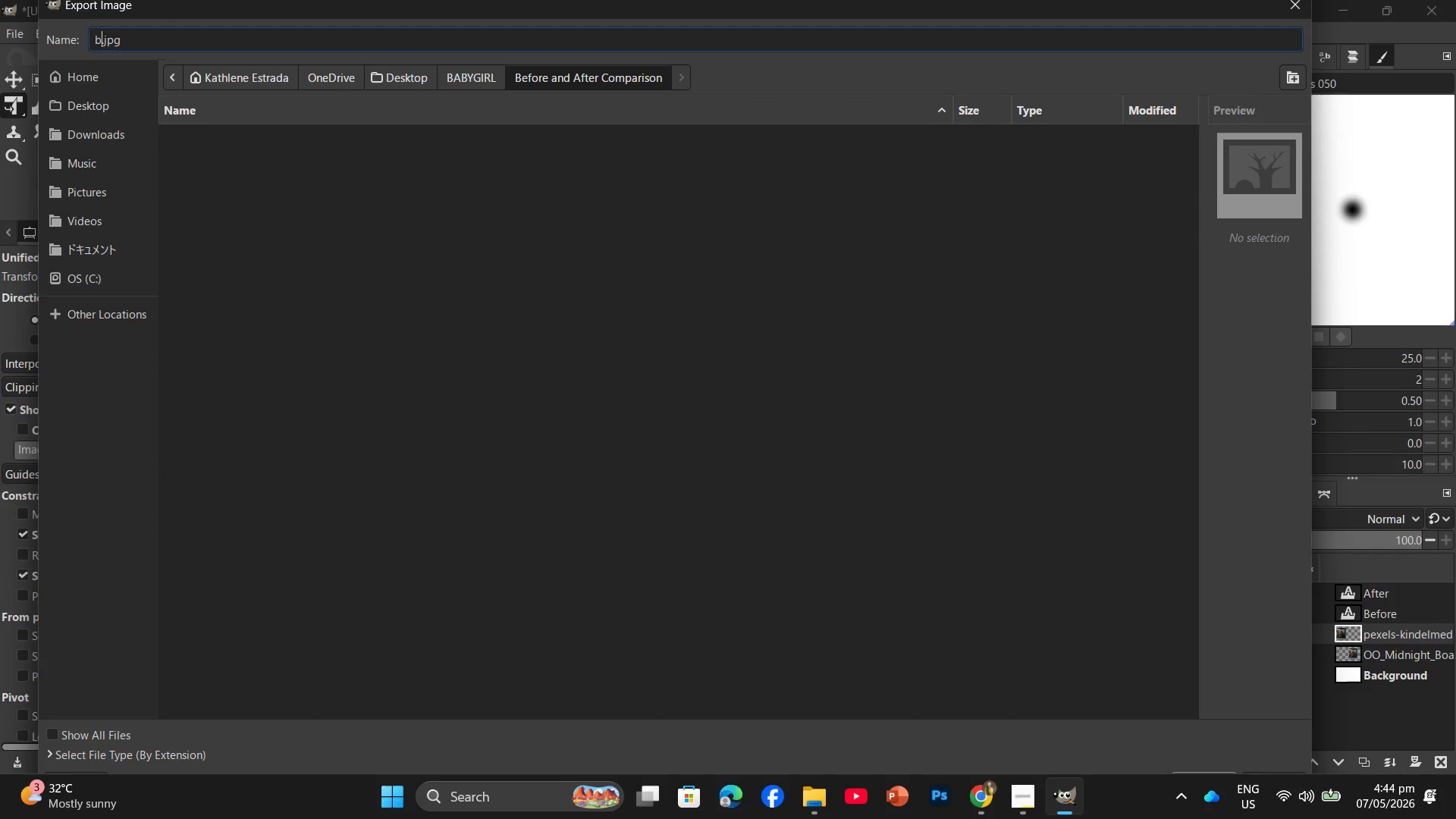 
key(Backspace)
 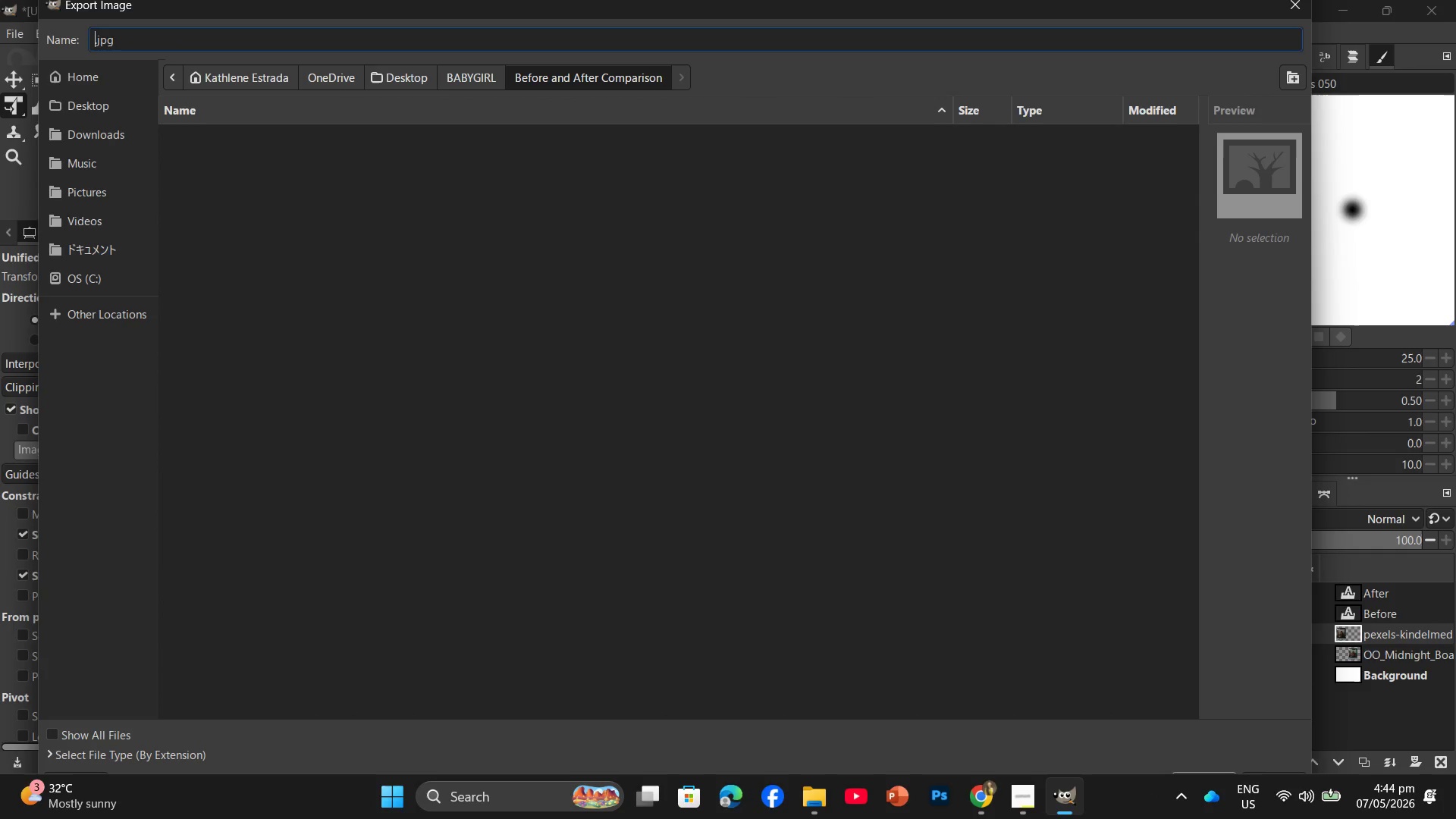 
key(CapsLock)
 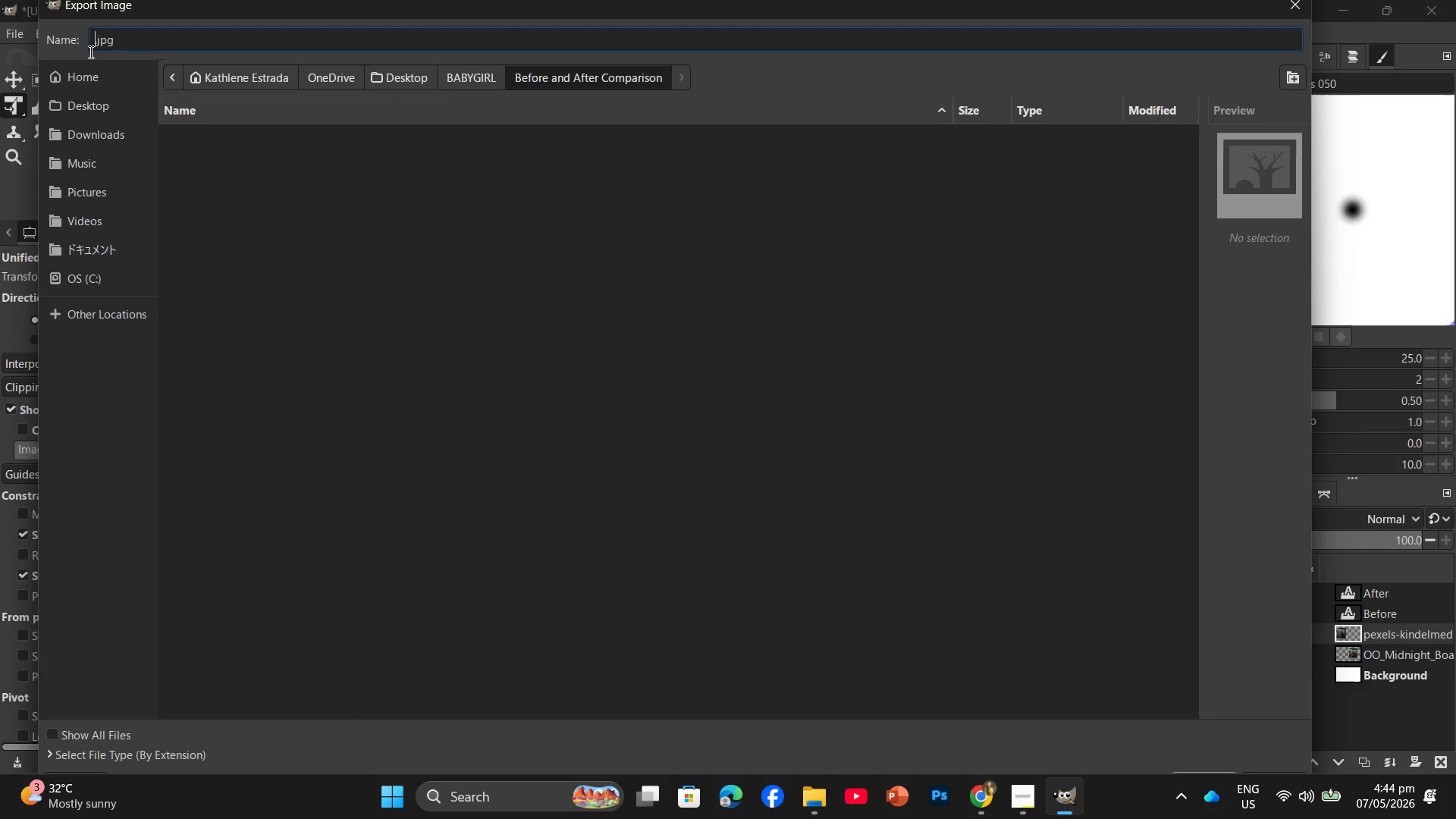 
type(Before and After )
key(Backspace)
type(_ 01)
 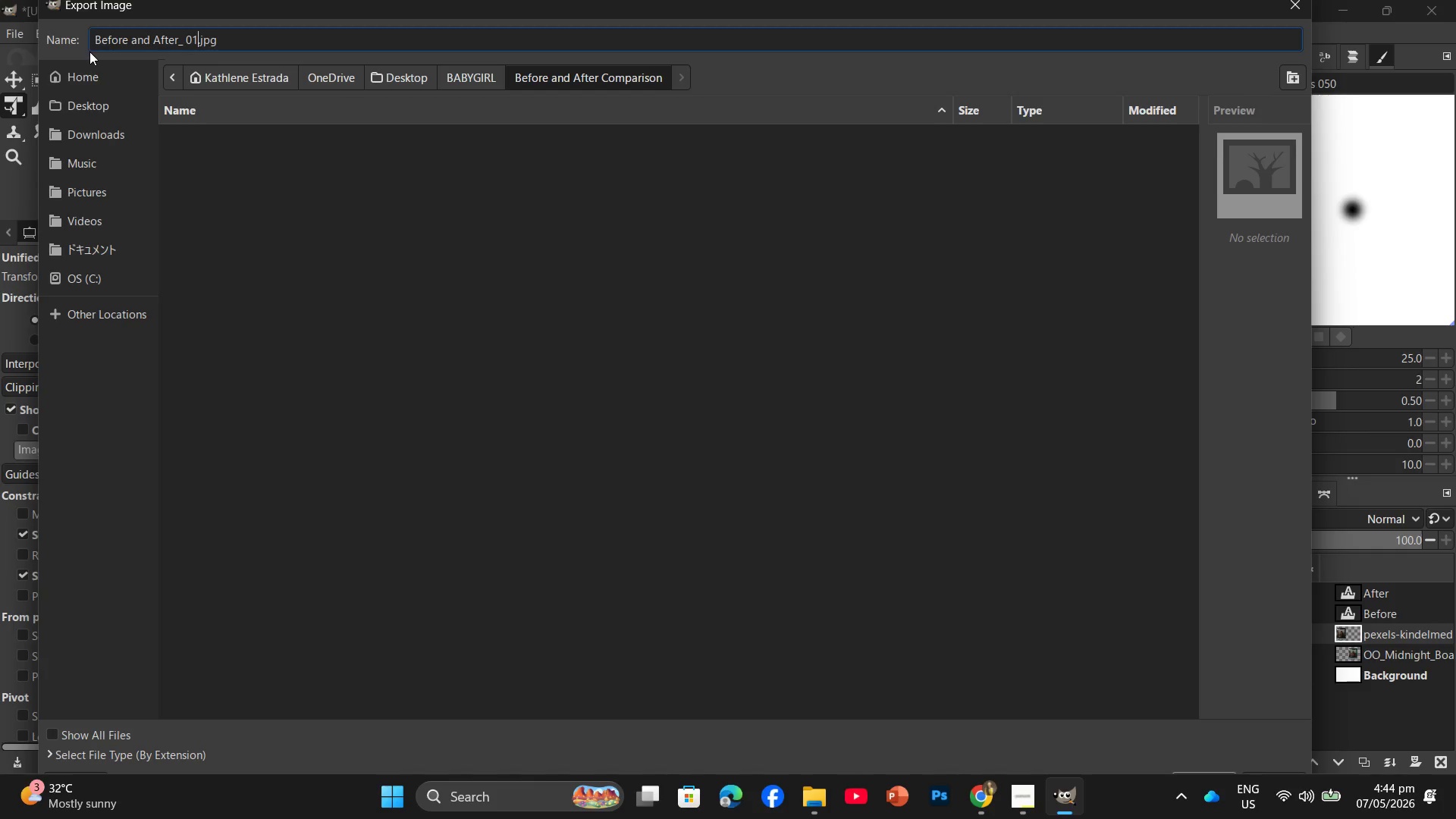 
key(Enter)
 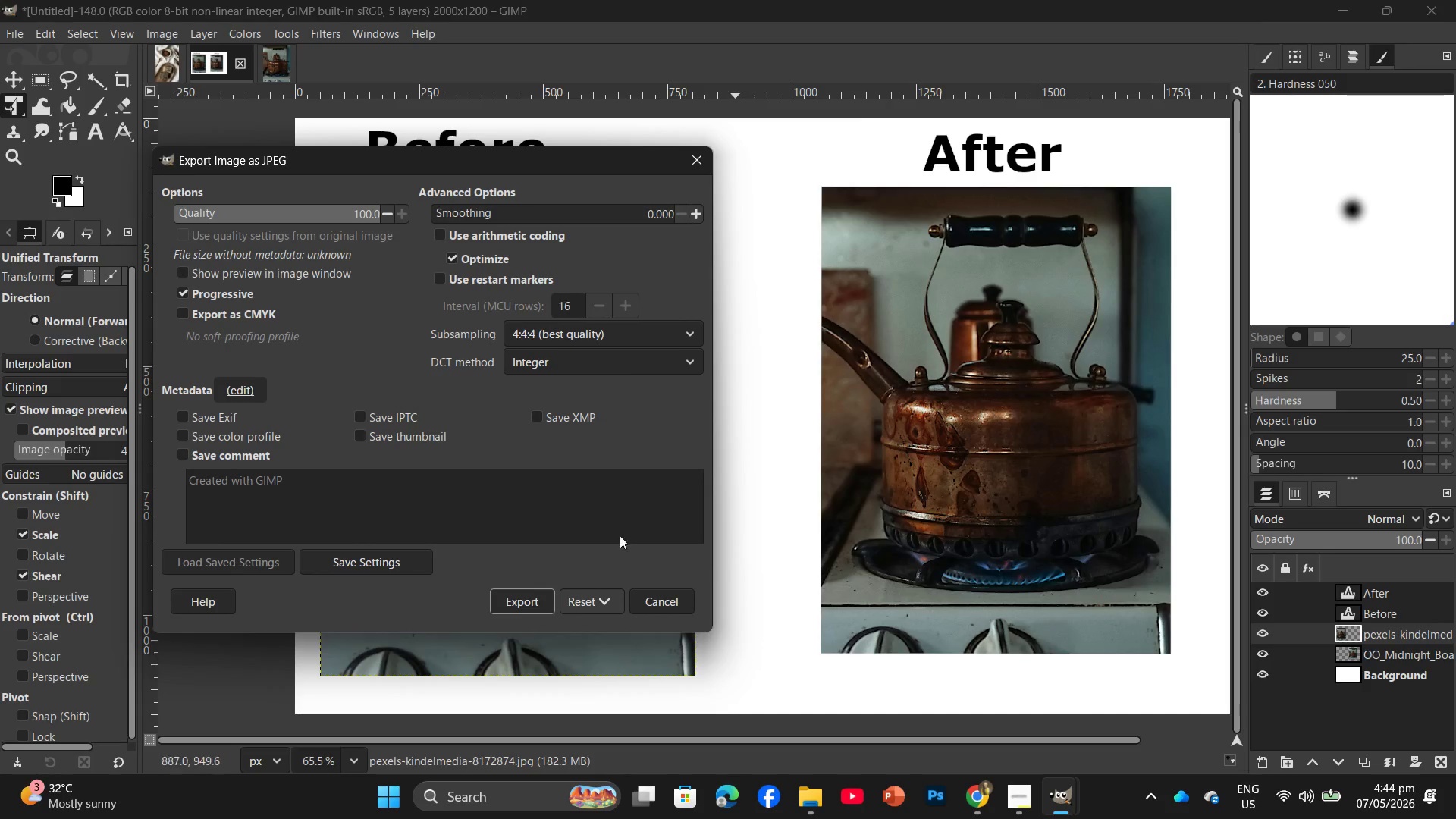 
left_click([504, 602])
 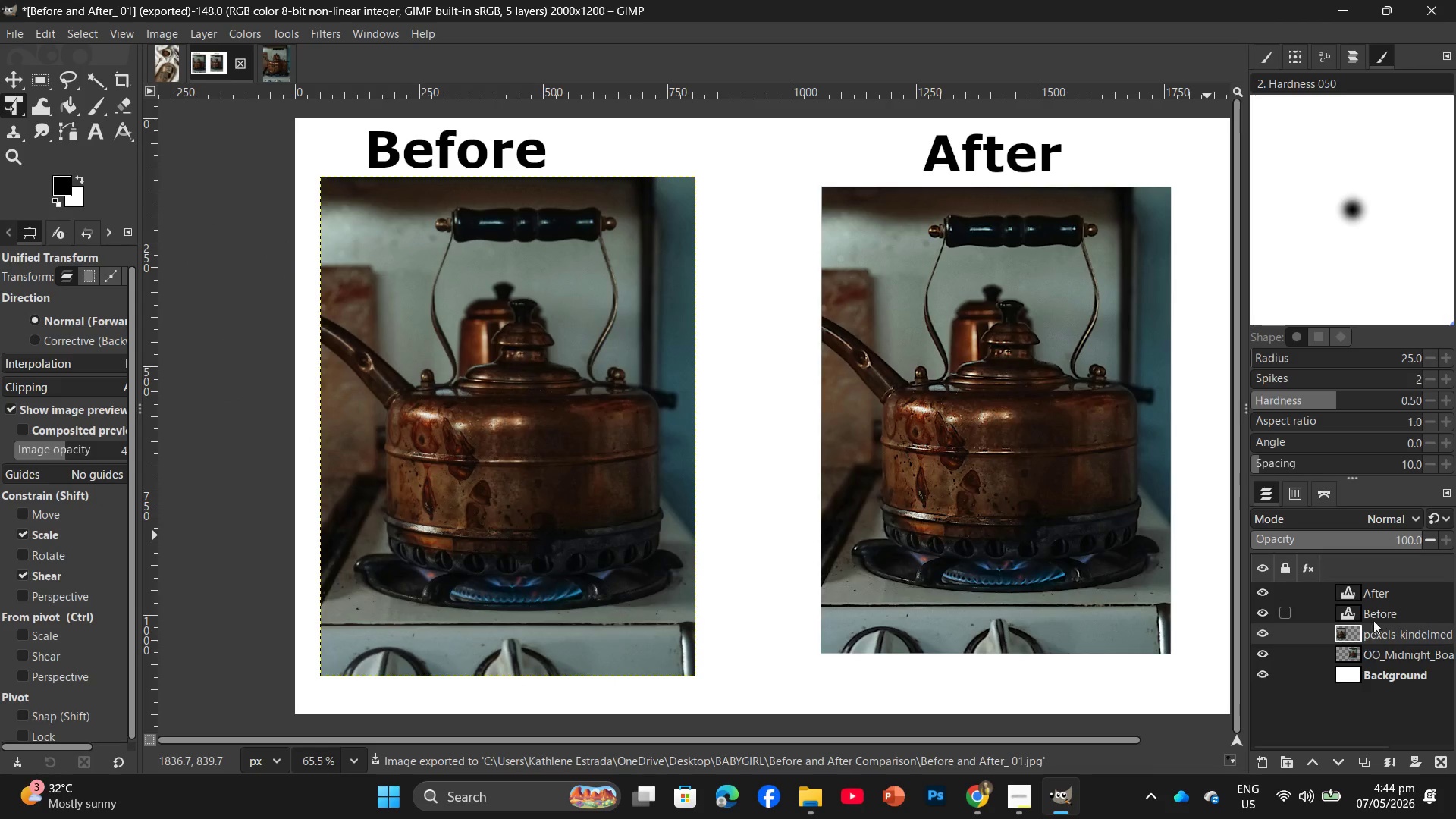 
left_click([1115, 500])
 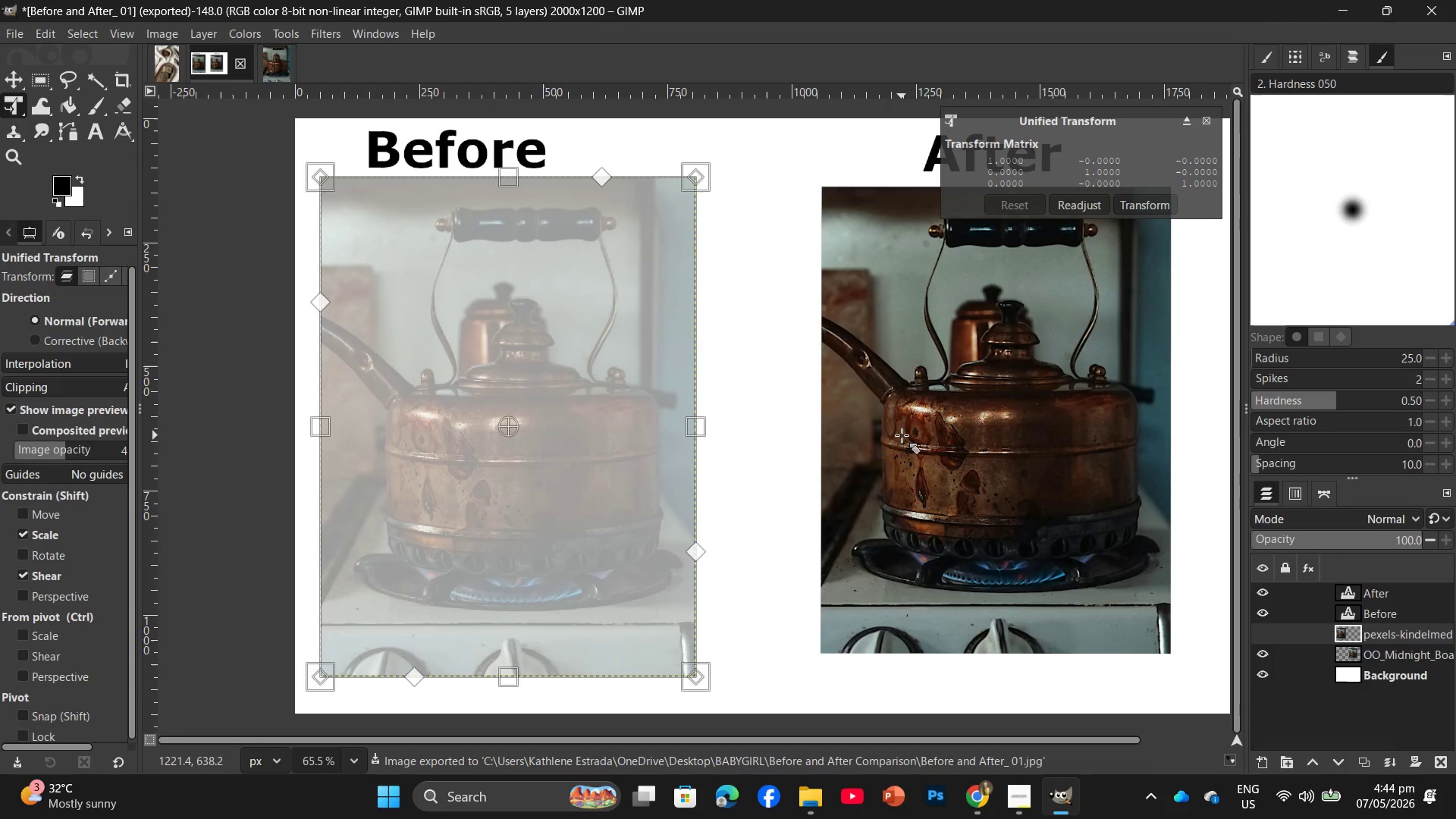 
key(Backspace)
 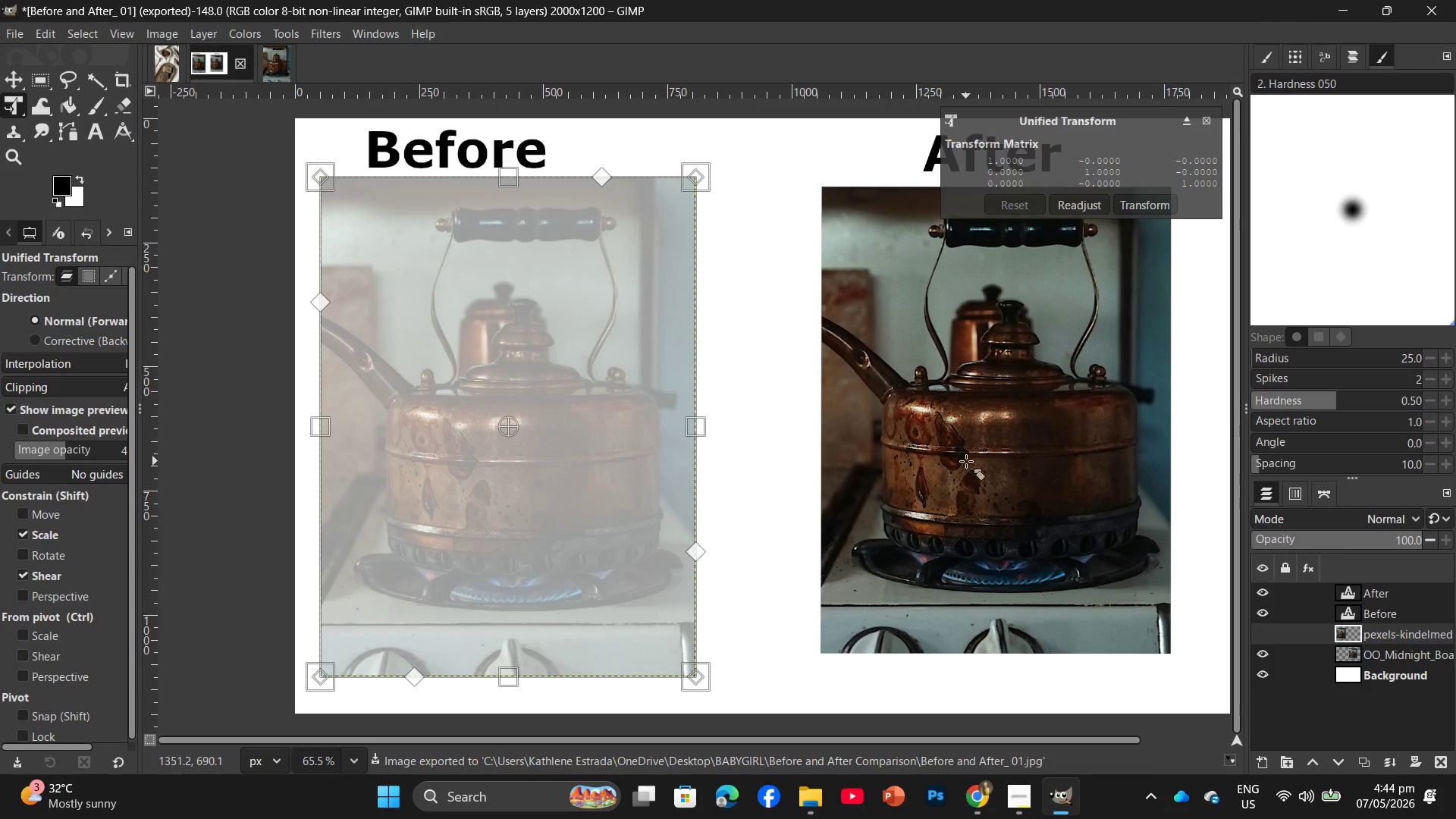 
key(Backspace)
 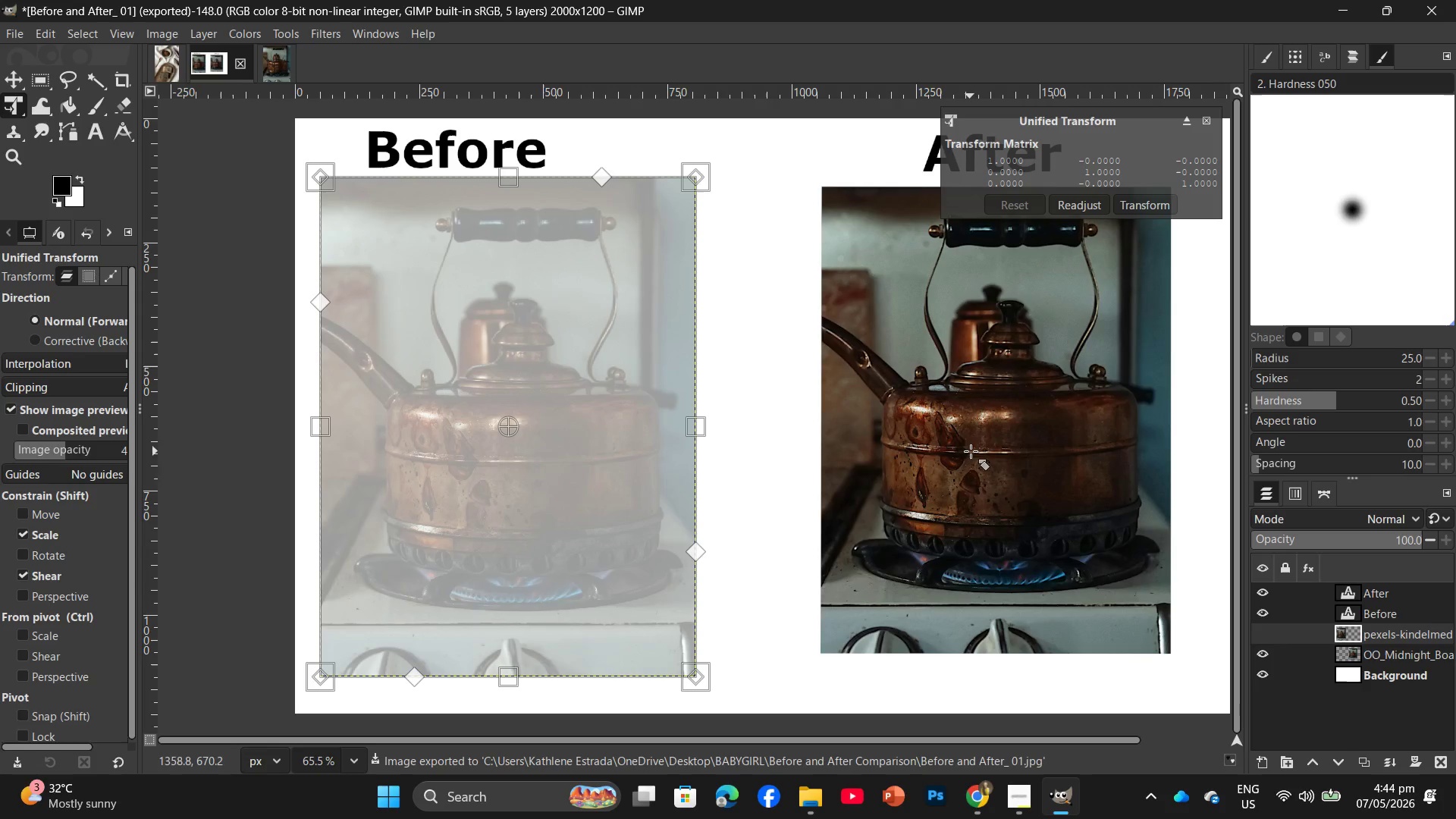 
key(Backspace)
 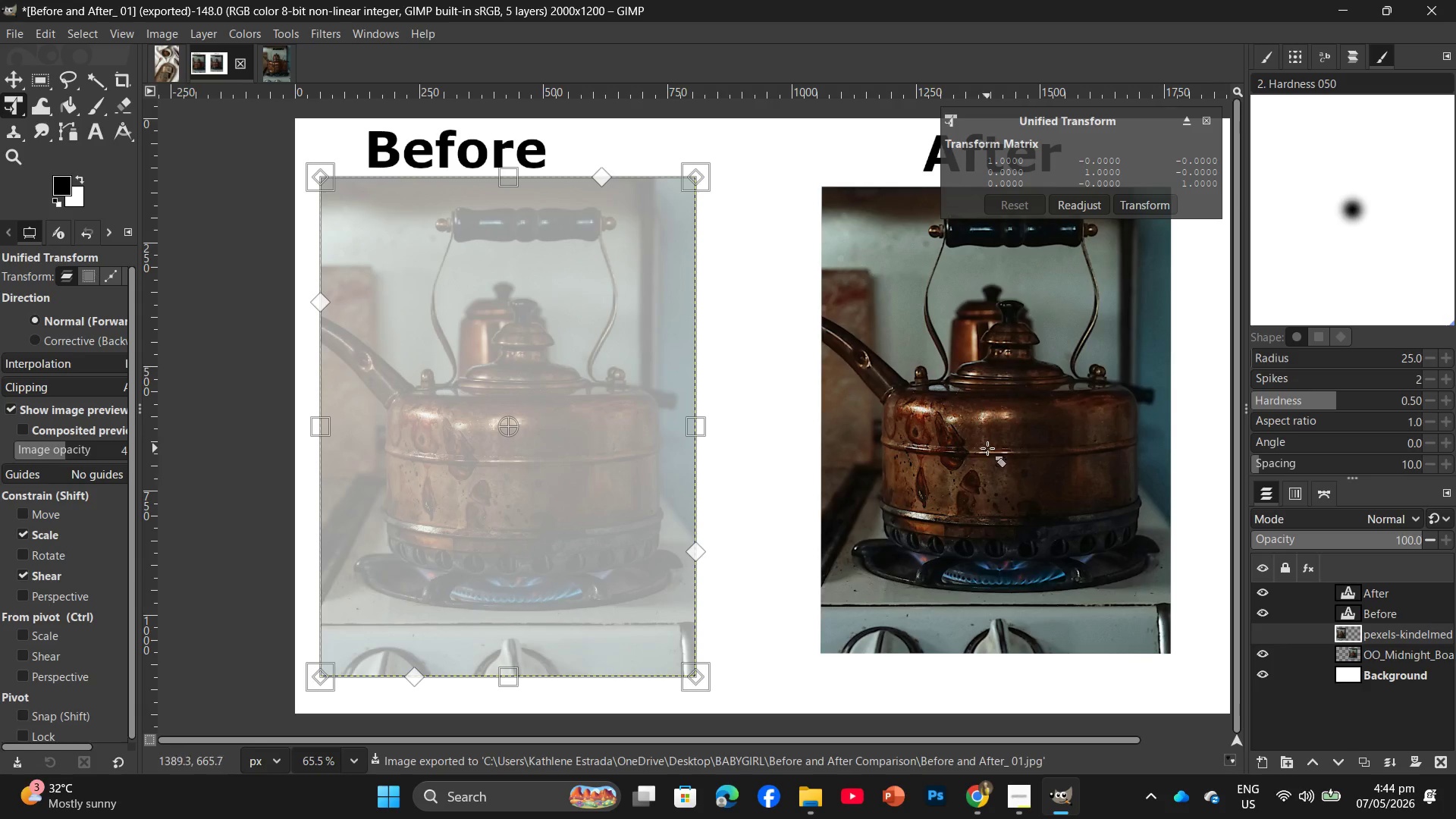 
key(Backspace)
 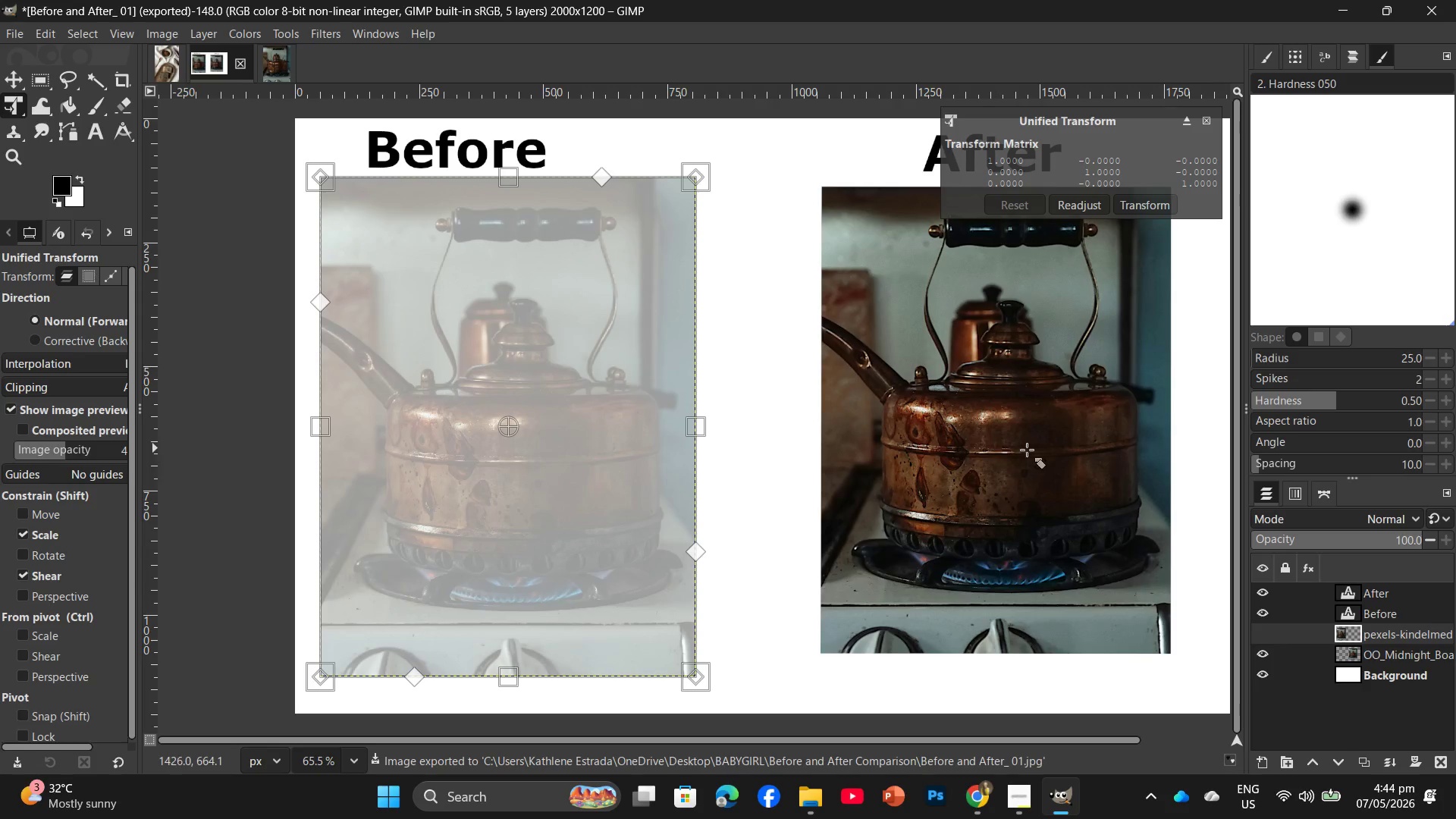 
key(Backspace)
 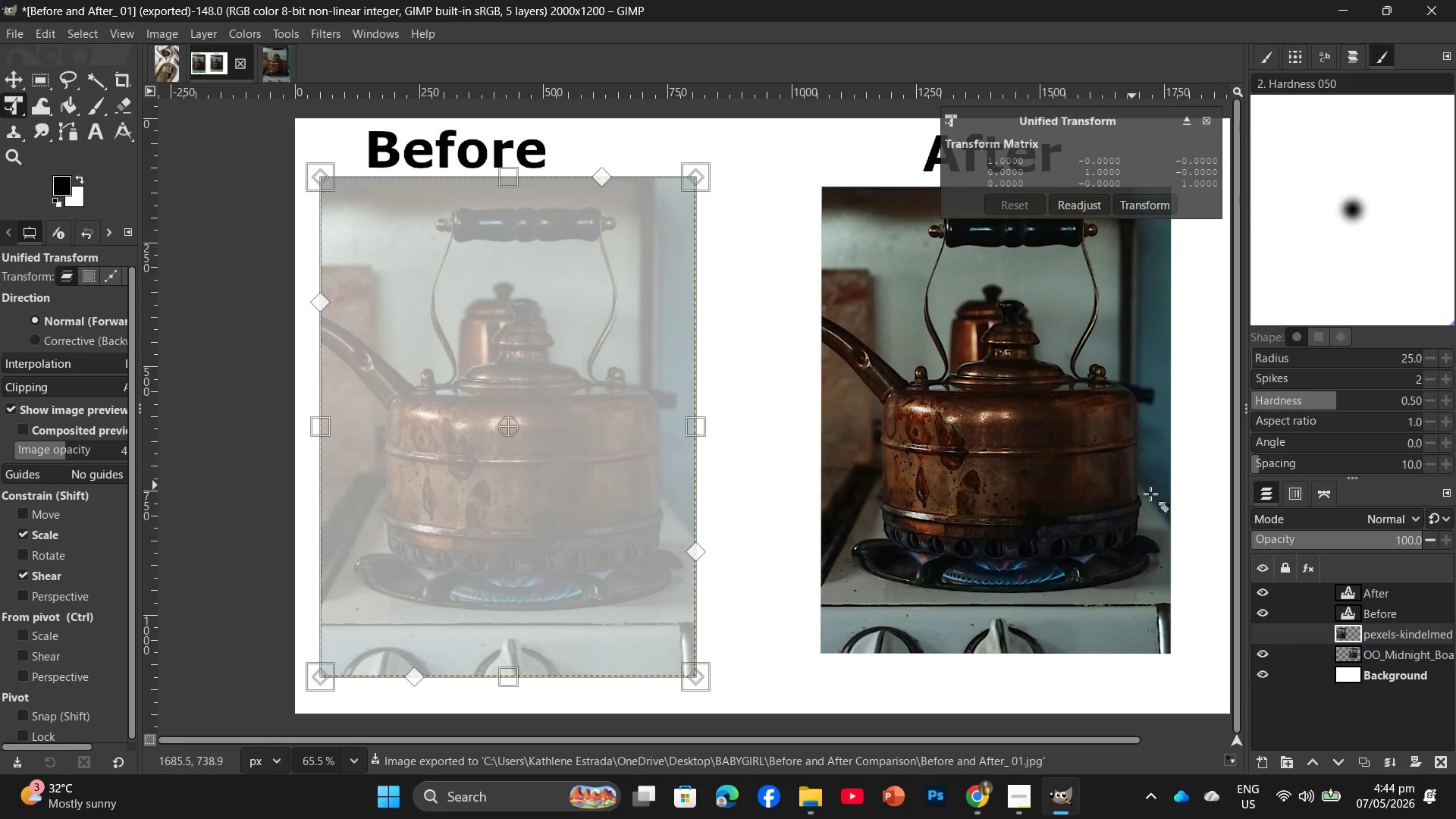 
key(Backspace)
 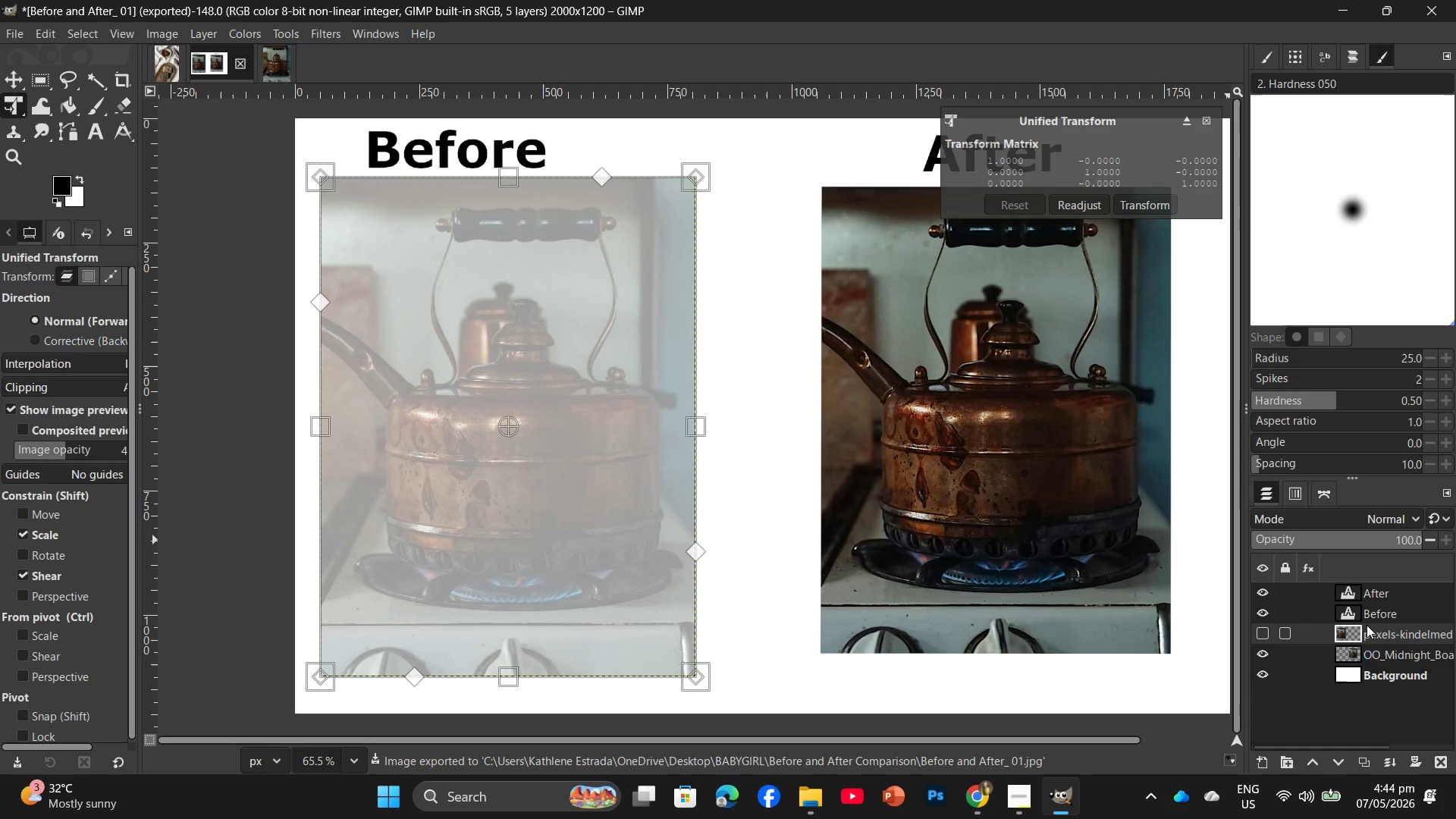 
left_click_drag(start_coordinate=[1367, 625], to_coordinate=[1442, 755])
 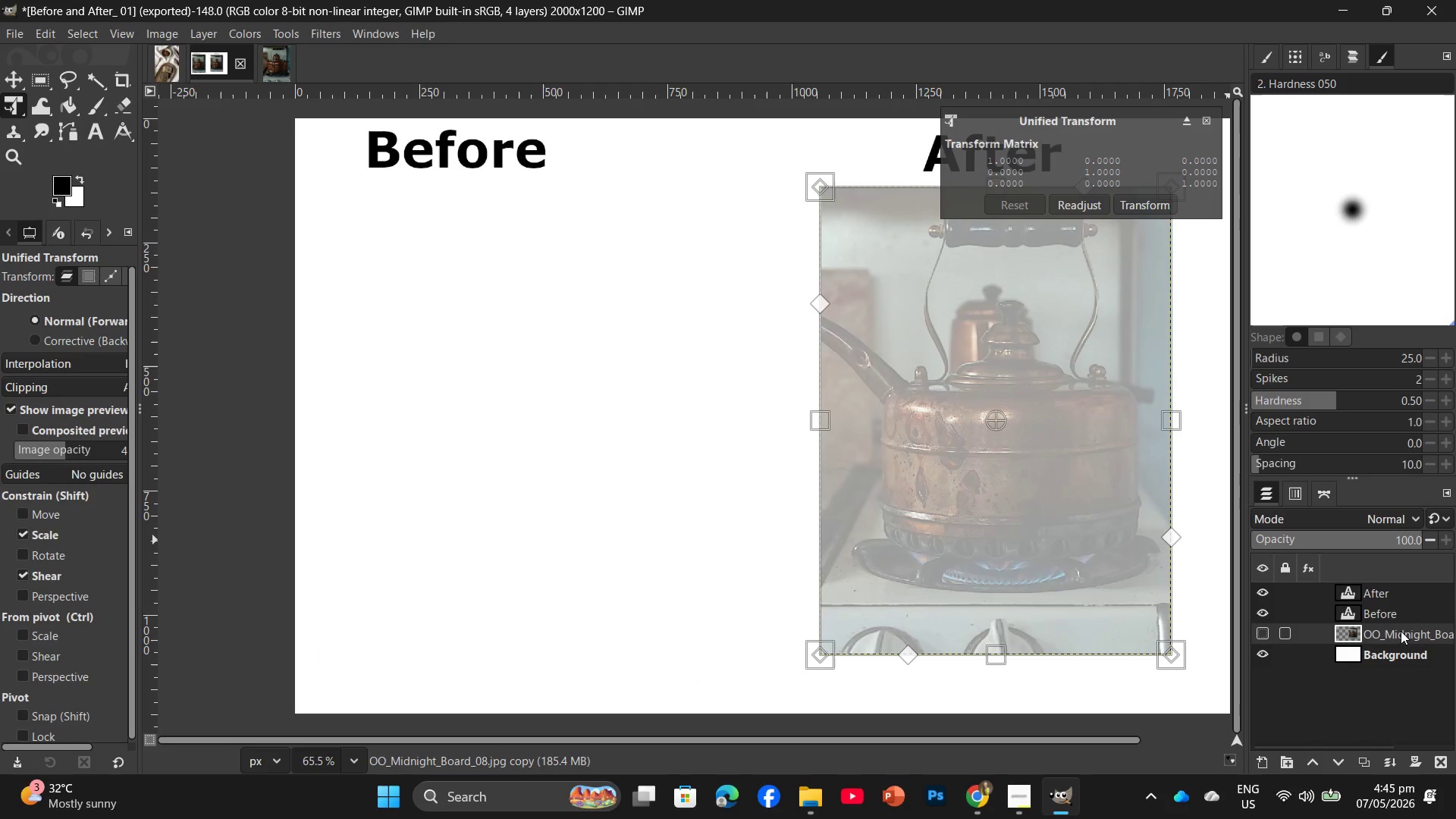 
left_click_drag(start_coordinate=[1401, 628], to_coordinate=[1440, 751])
 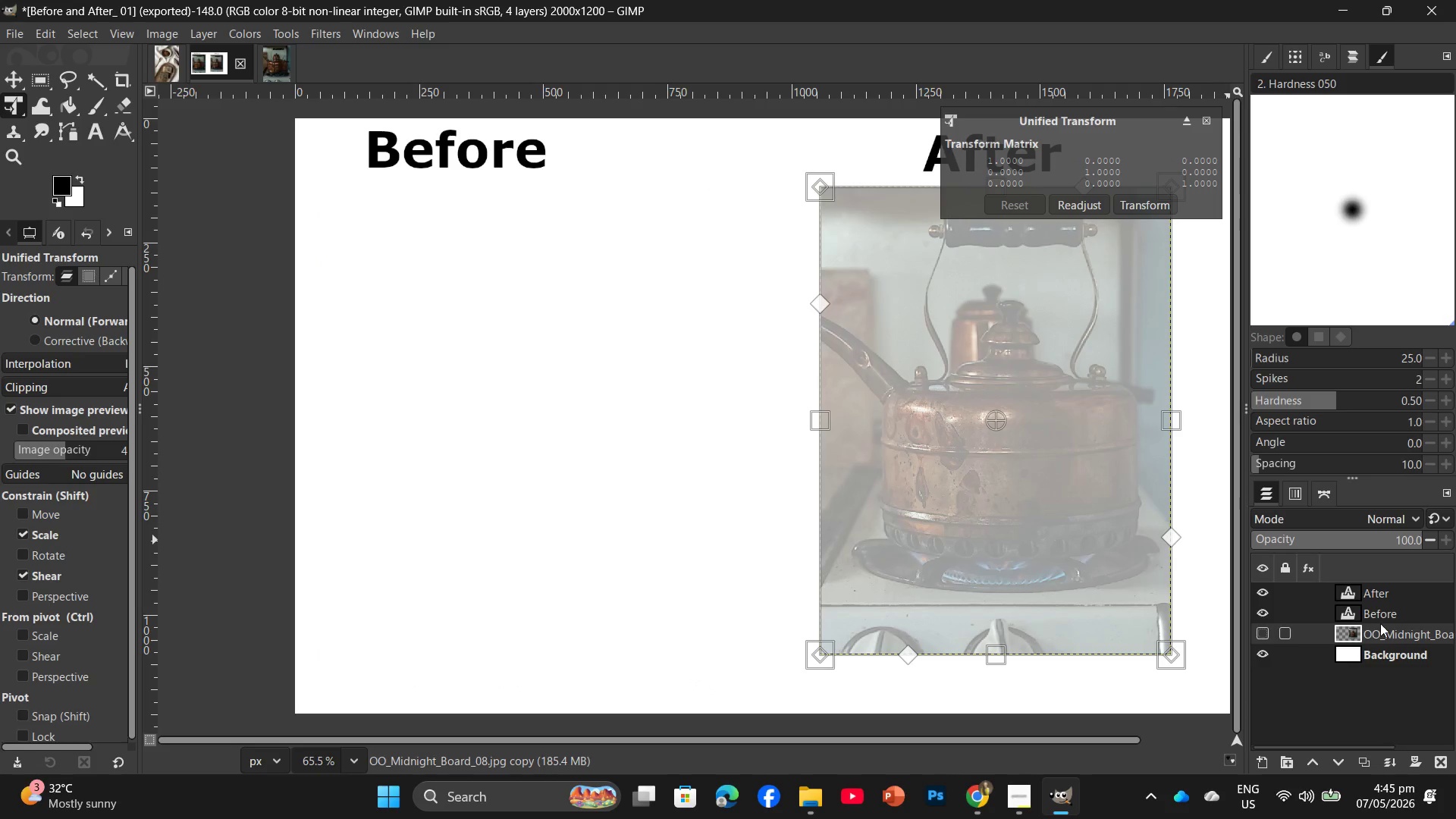 
left_click_drag(start_coordinate=[1380, 623], to_coordinate=[1437, 758])
 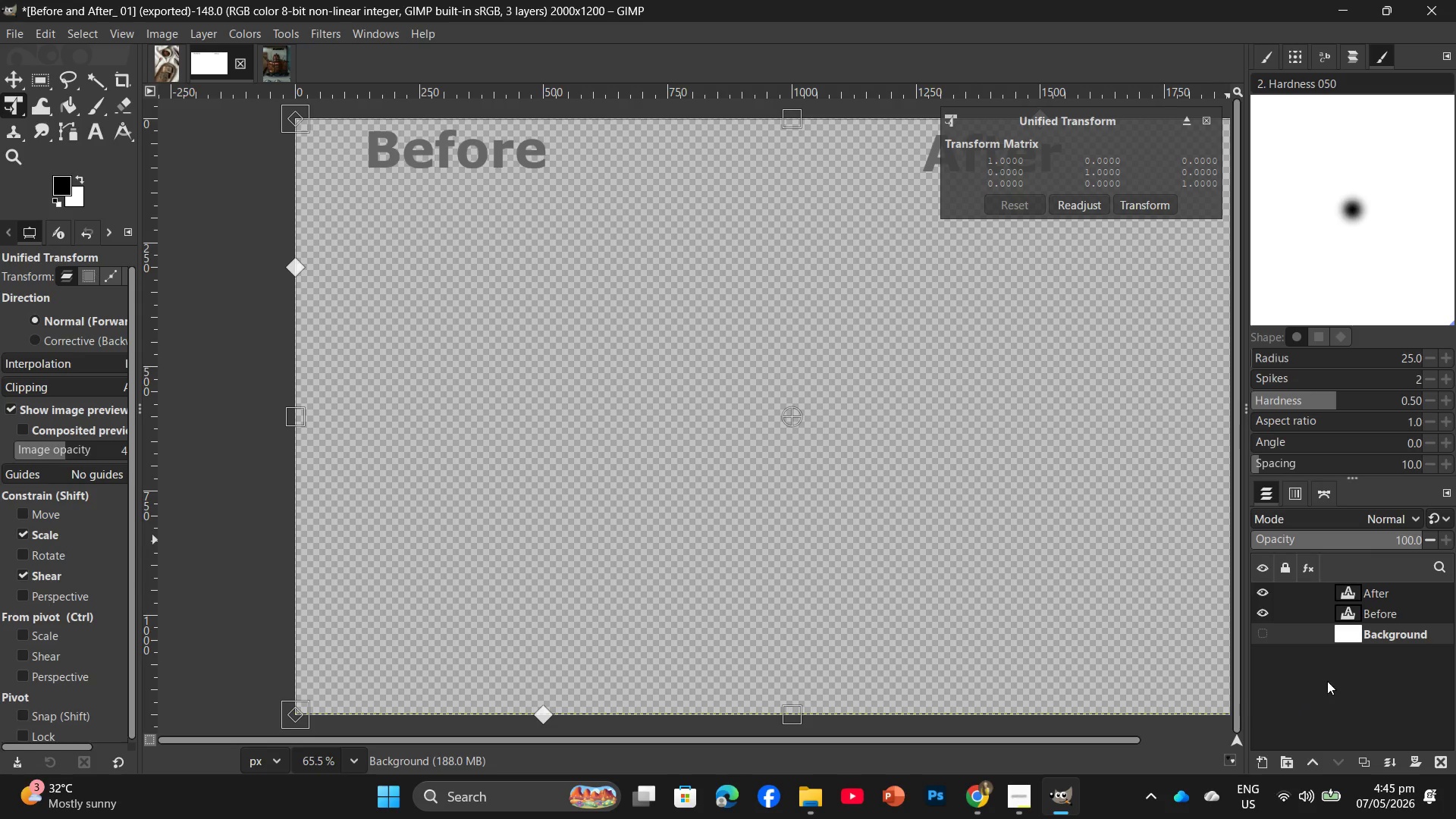 
left_click([1384, 629])
 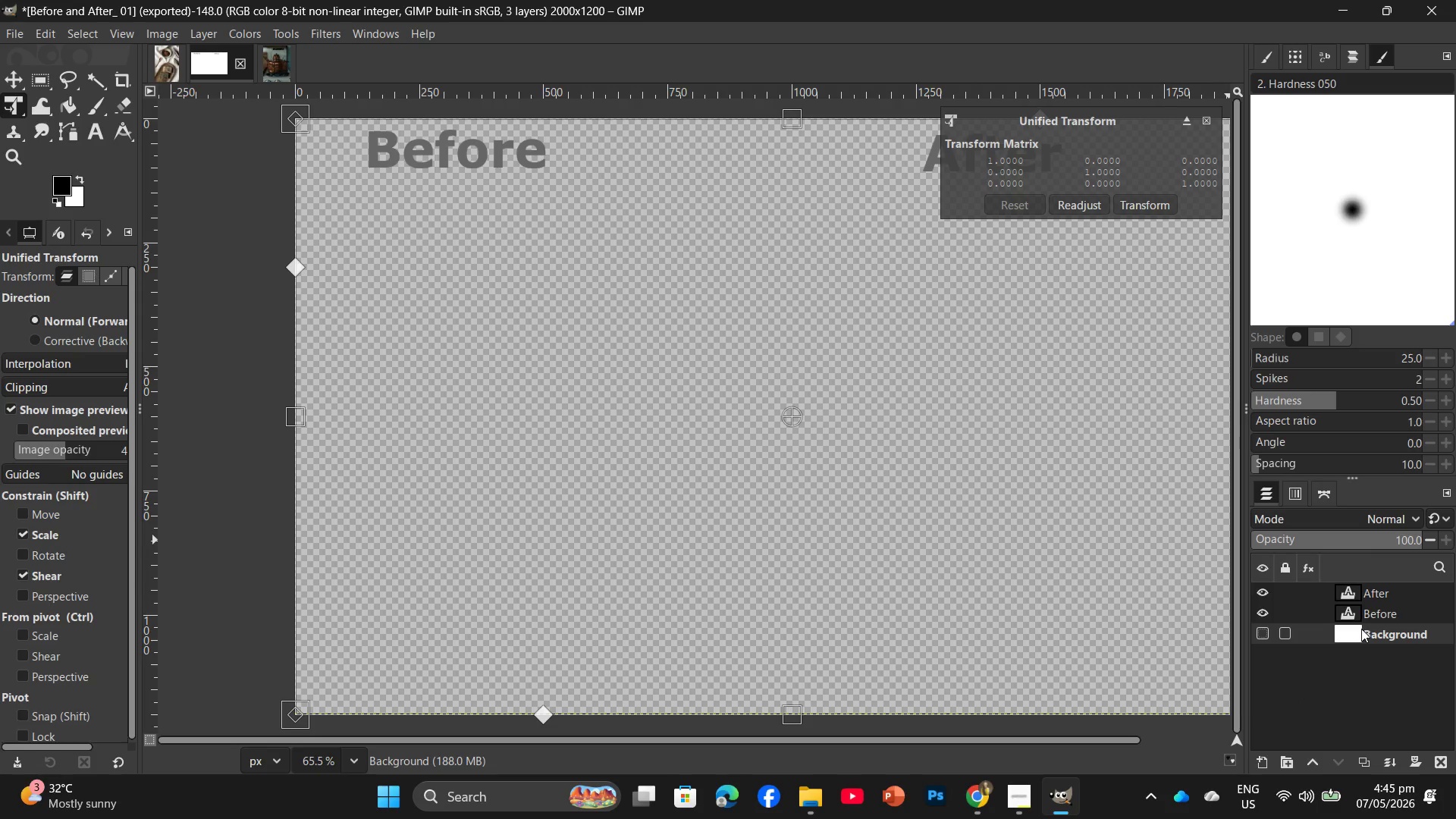 
left_click([1360, 629])
 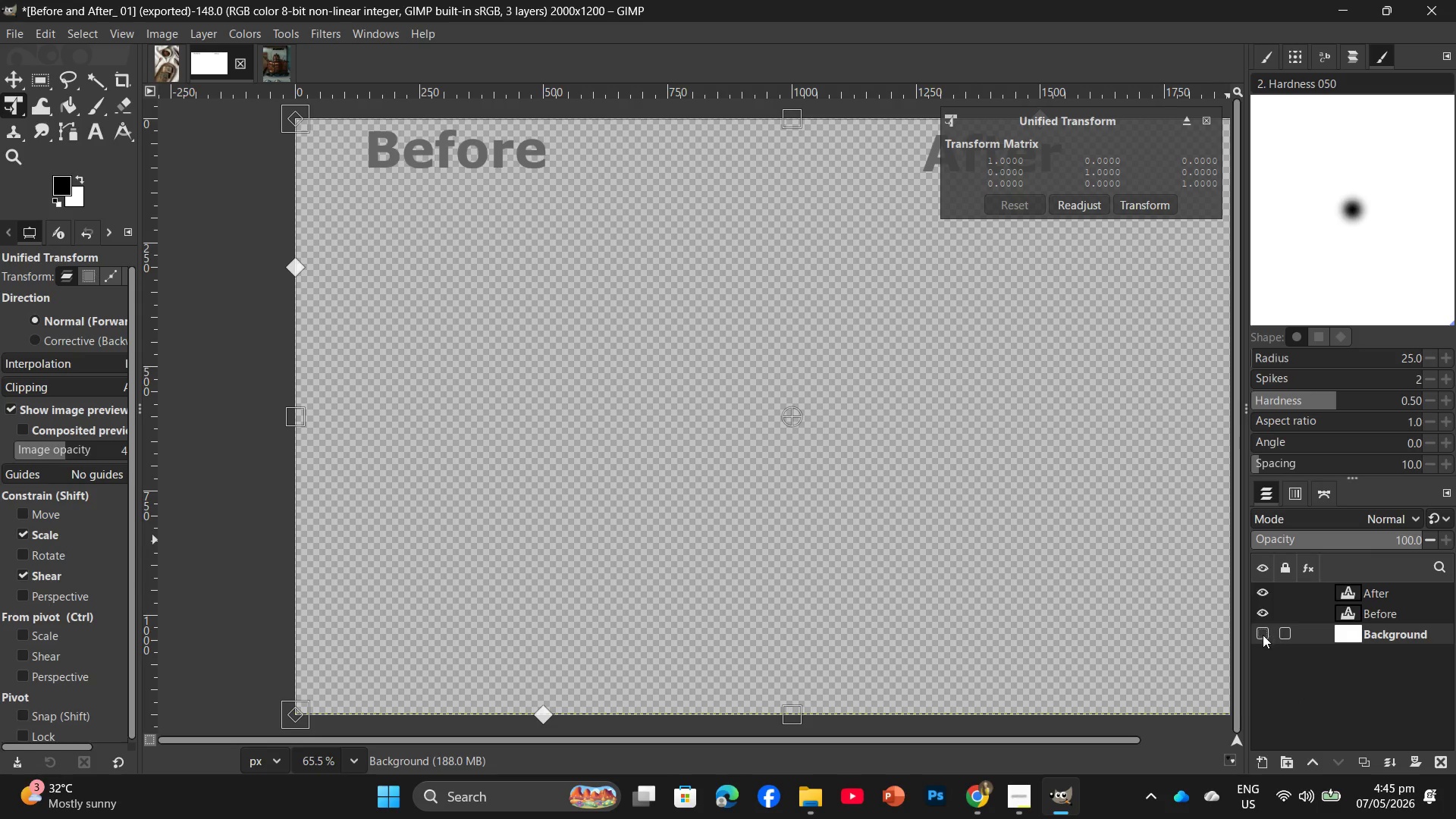 
left_click([1263, 635])
 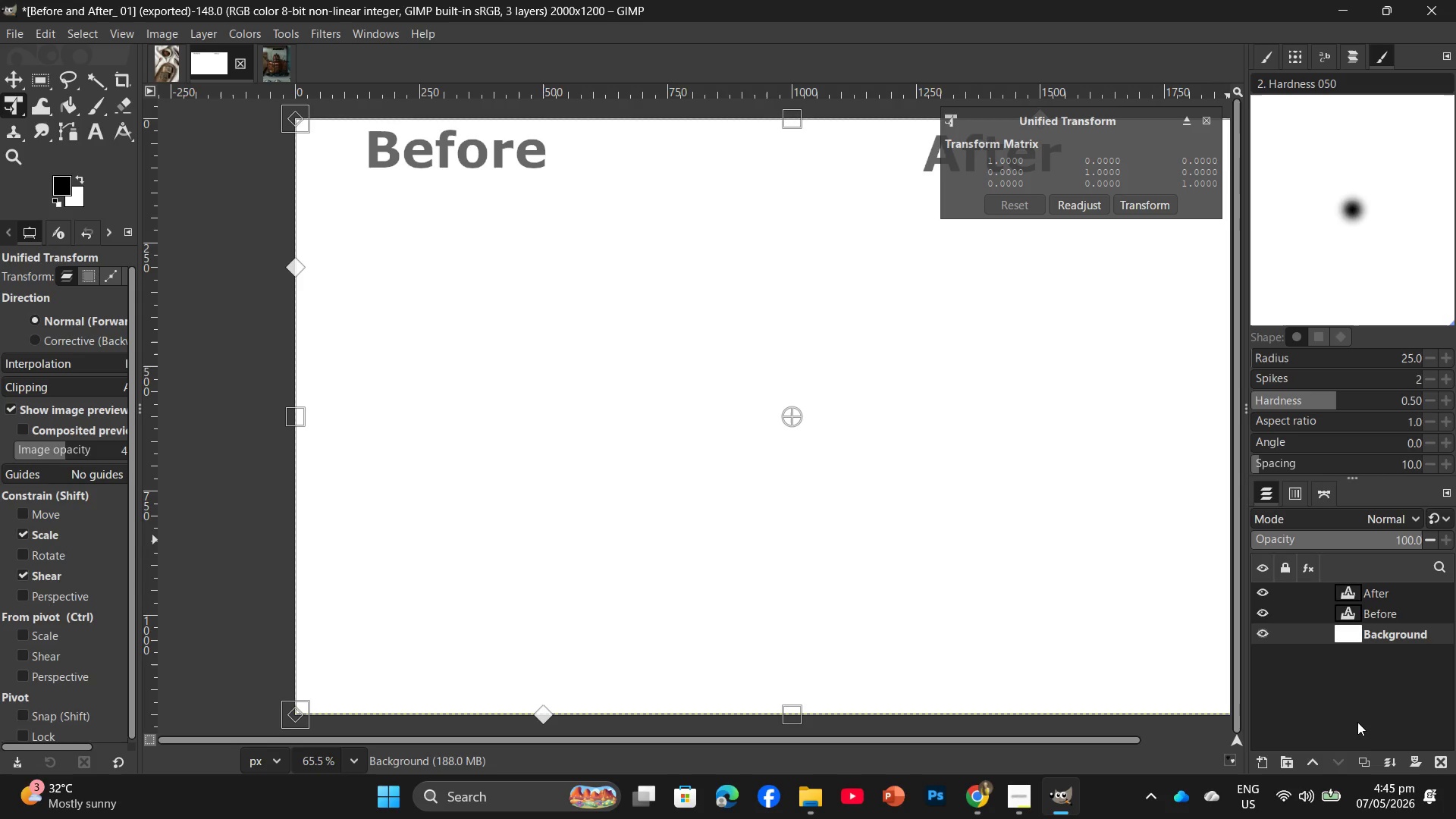 
left_click([1363, 727])
 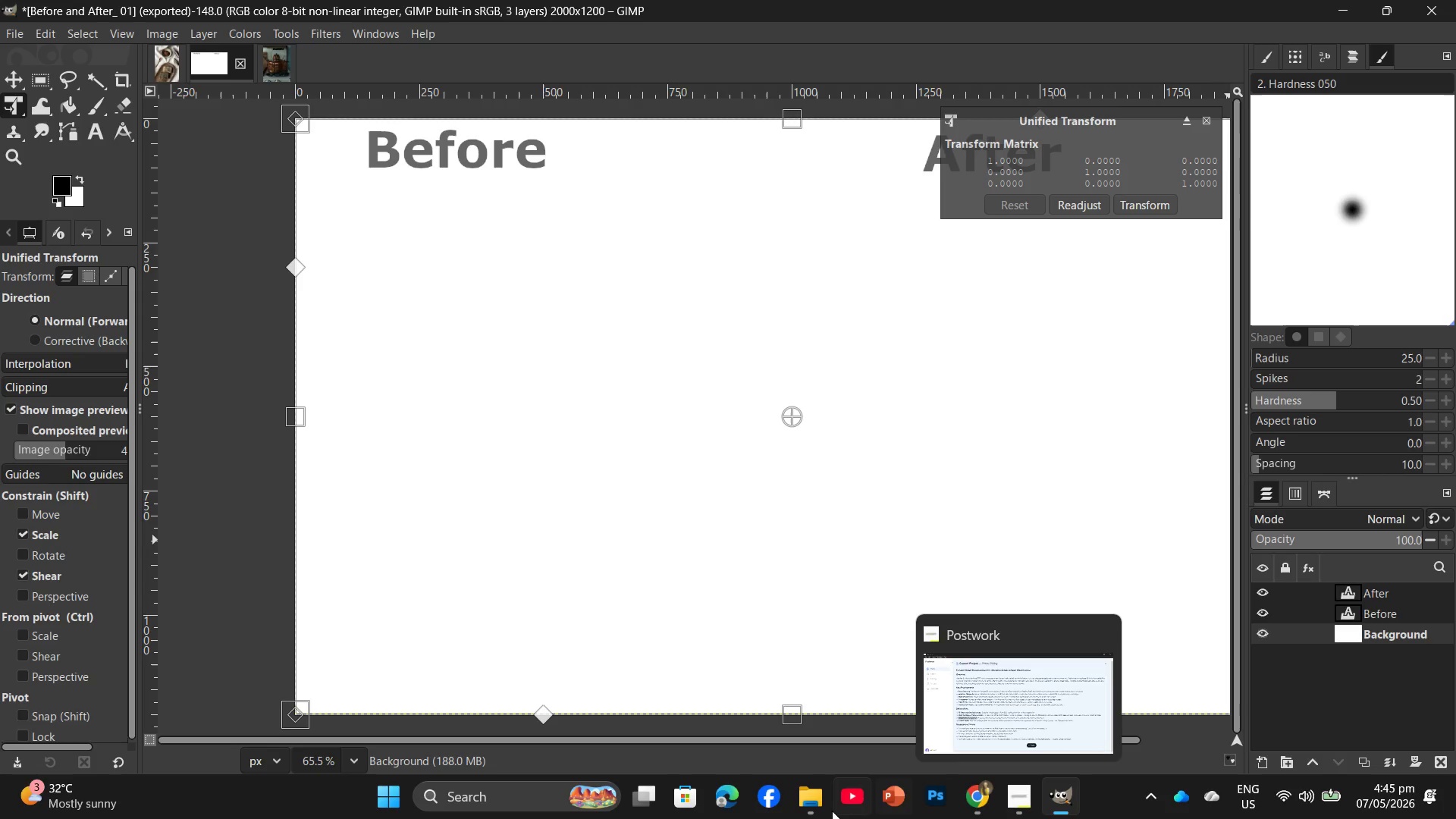 
left_click([810, 803])
 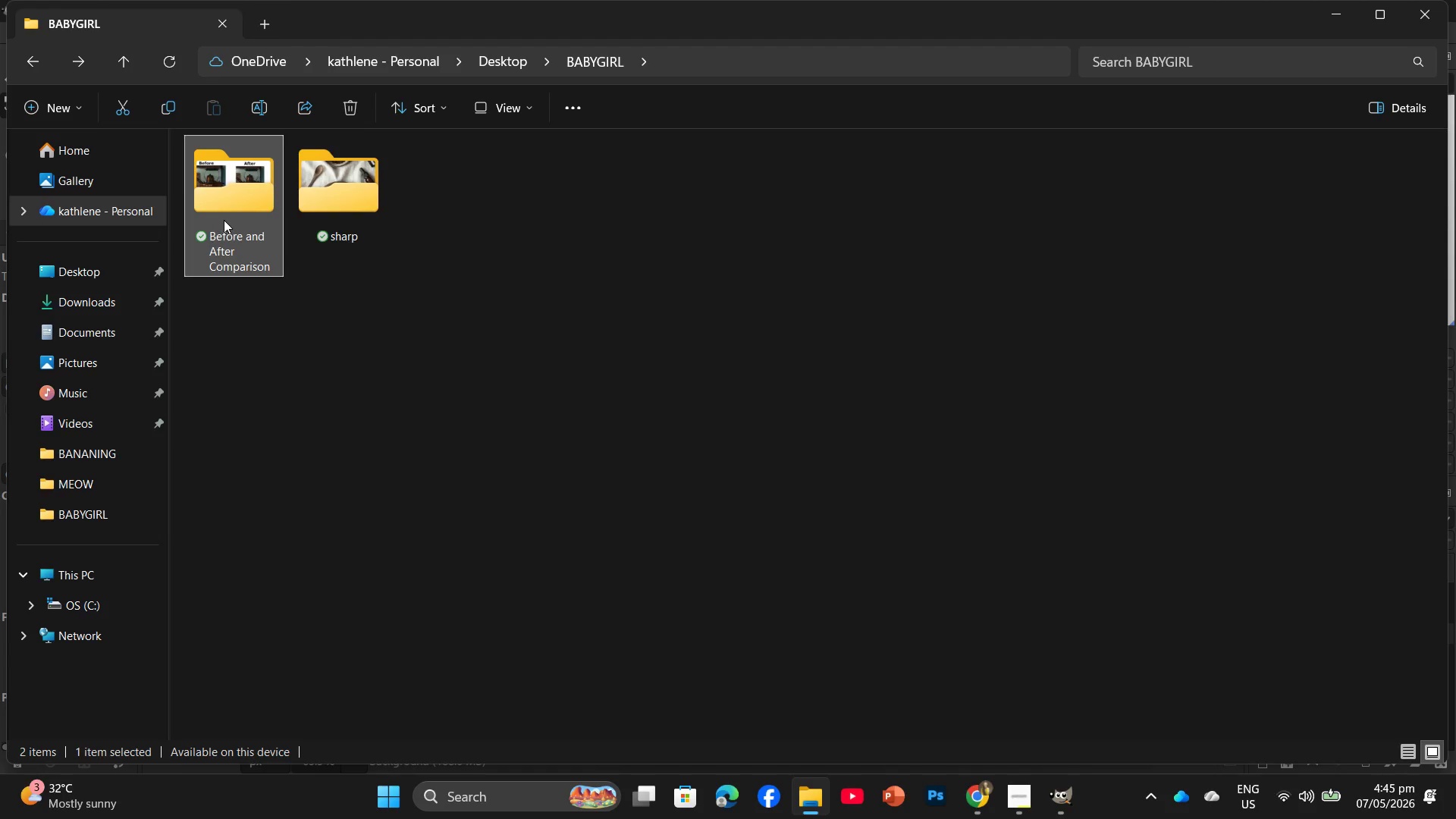 
double_click([224, 220])
 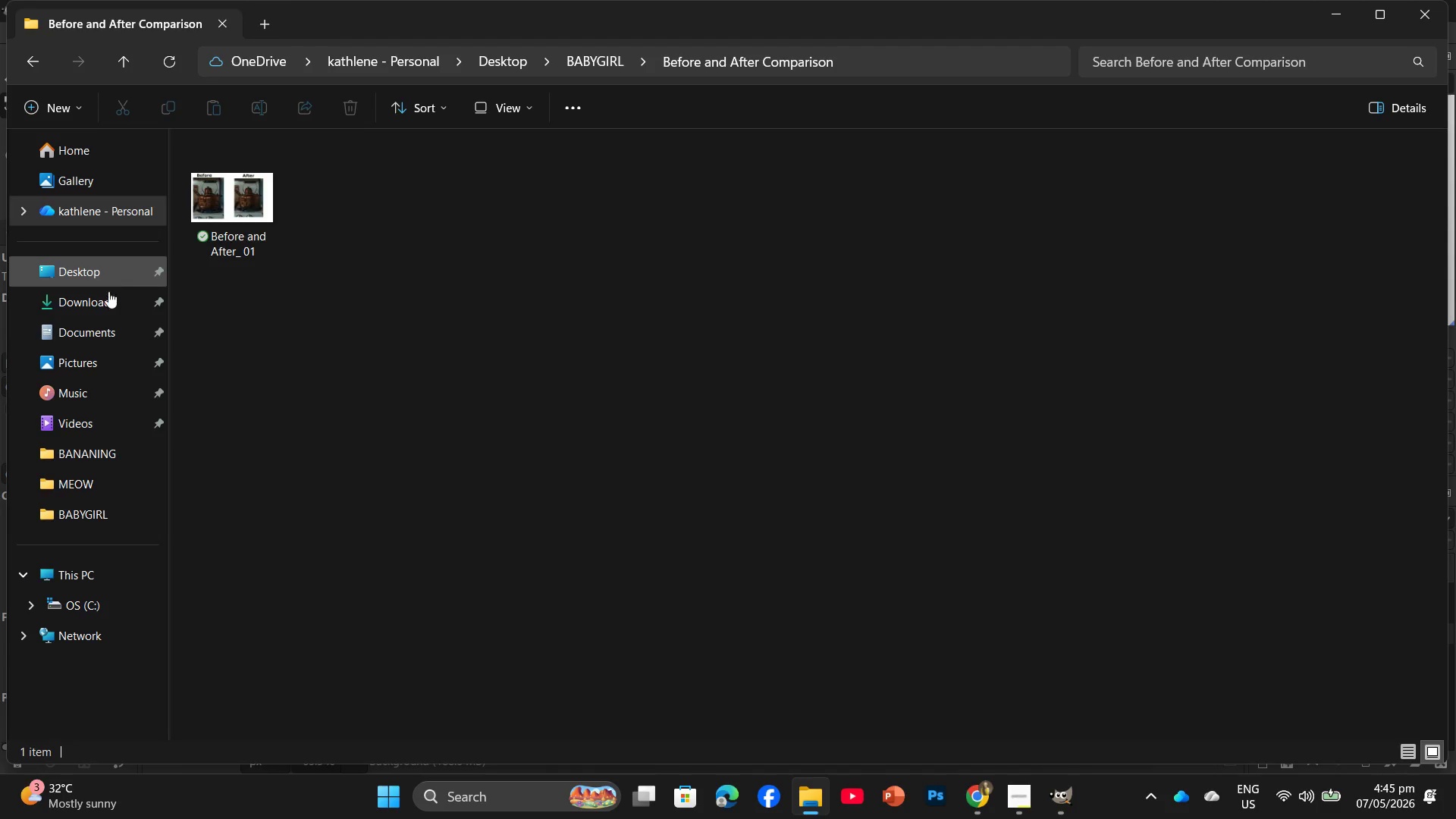 
wait(6.59)
 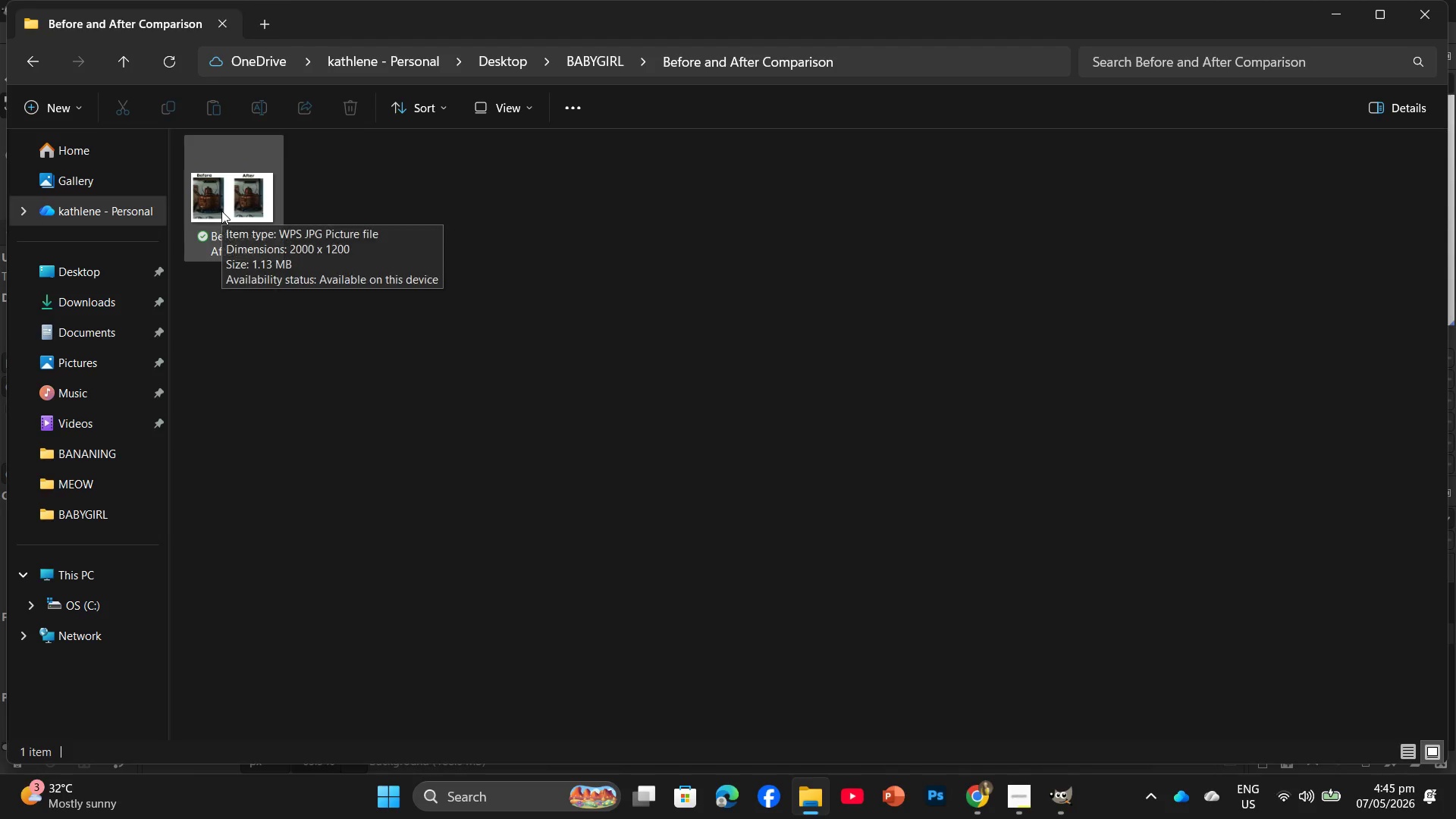 
double_click([90, 287])
 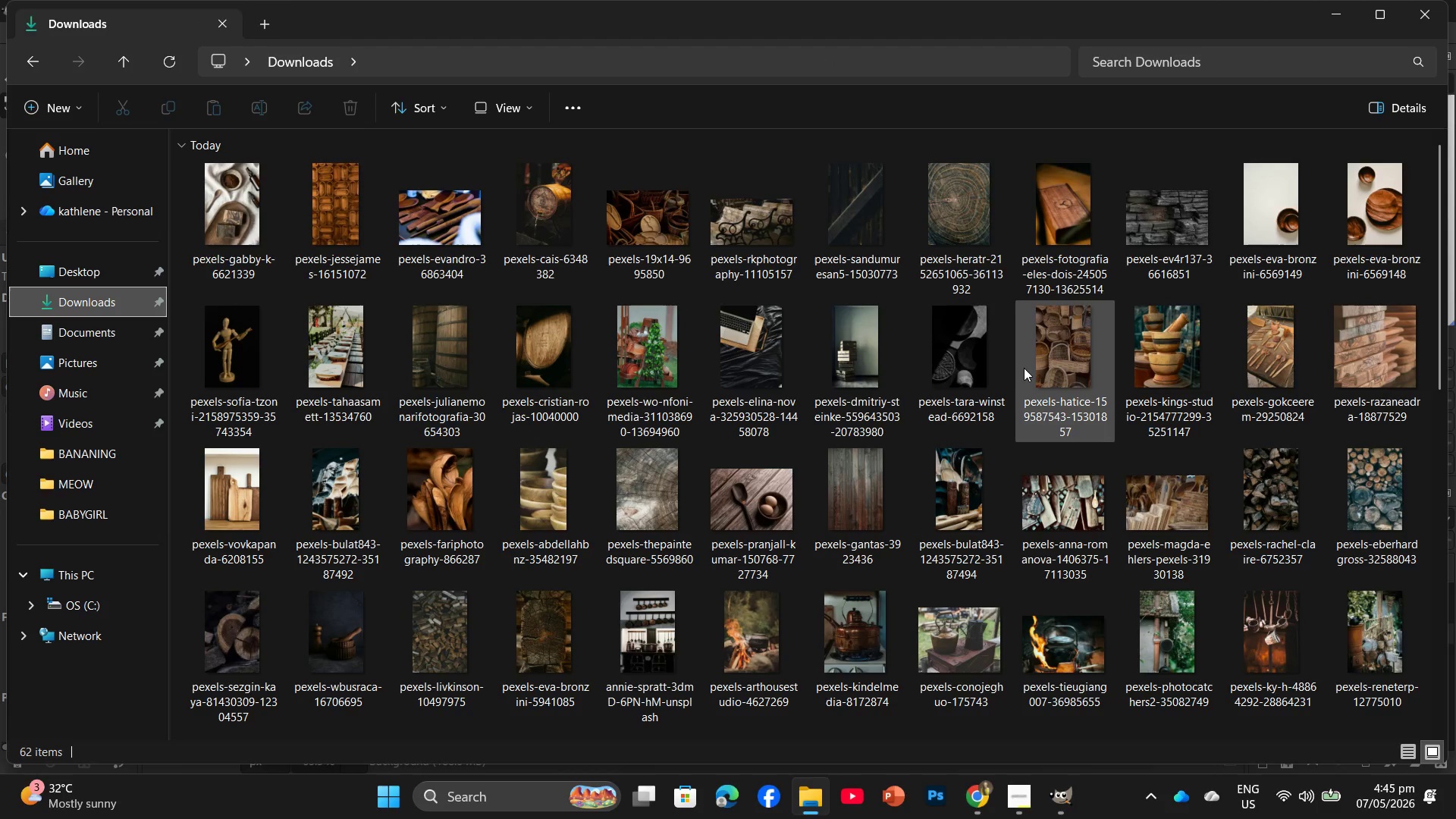 
scroll: coordinate [1030, 437], scroll_direction: down, amount: 2.0
 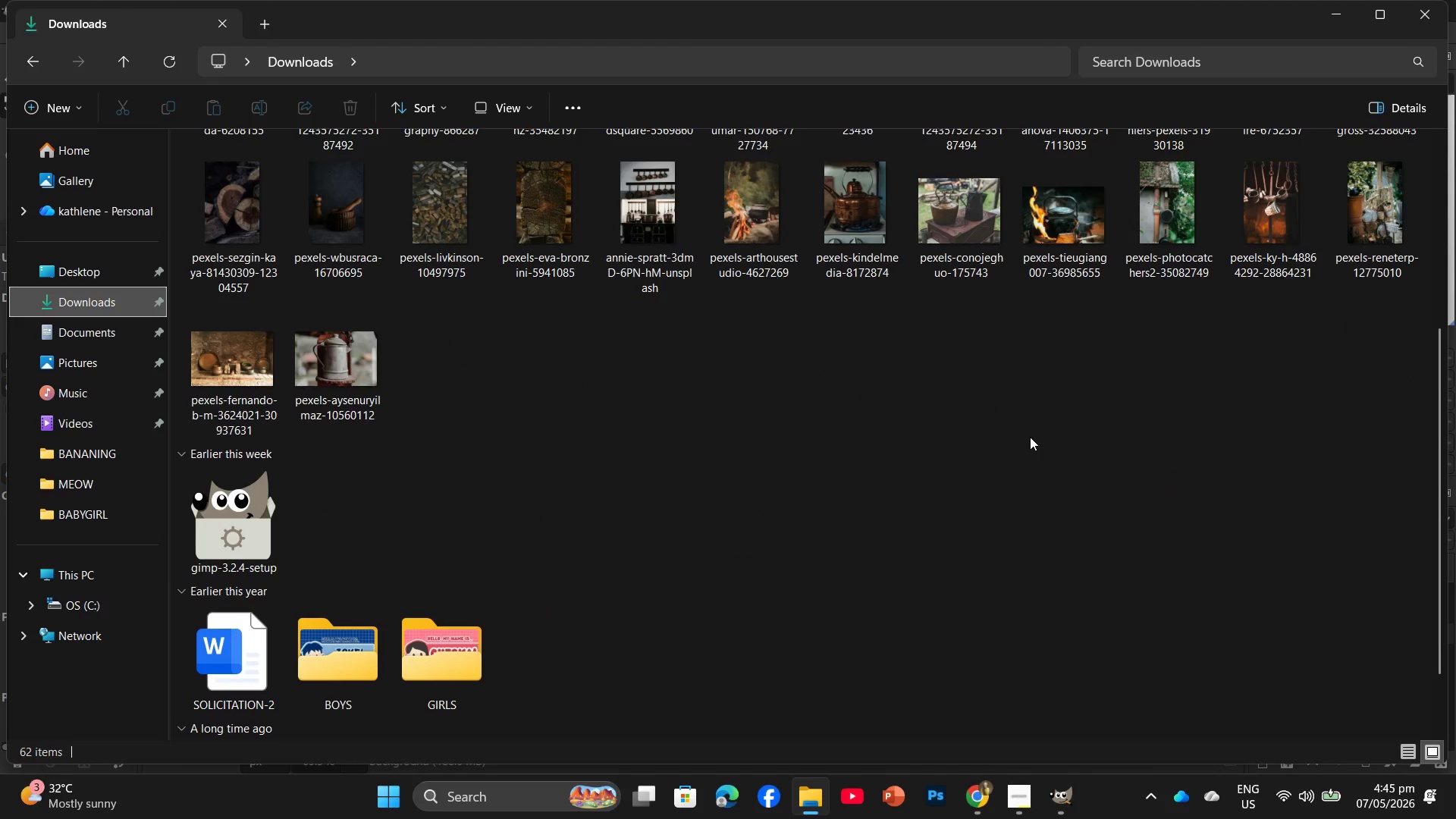 
scroll: coordinate [1030, 437], scroll_direction: up, amount: 1.0
 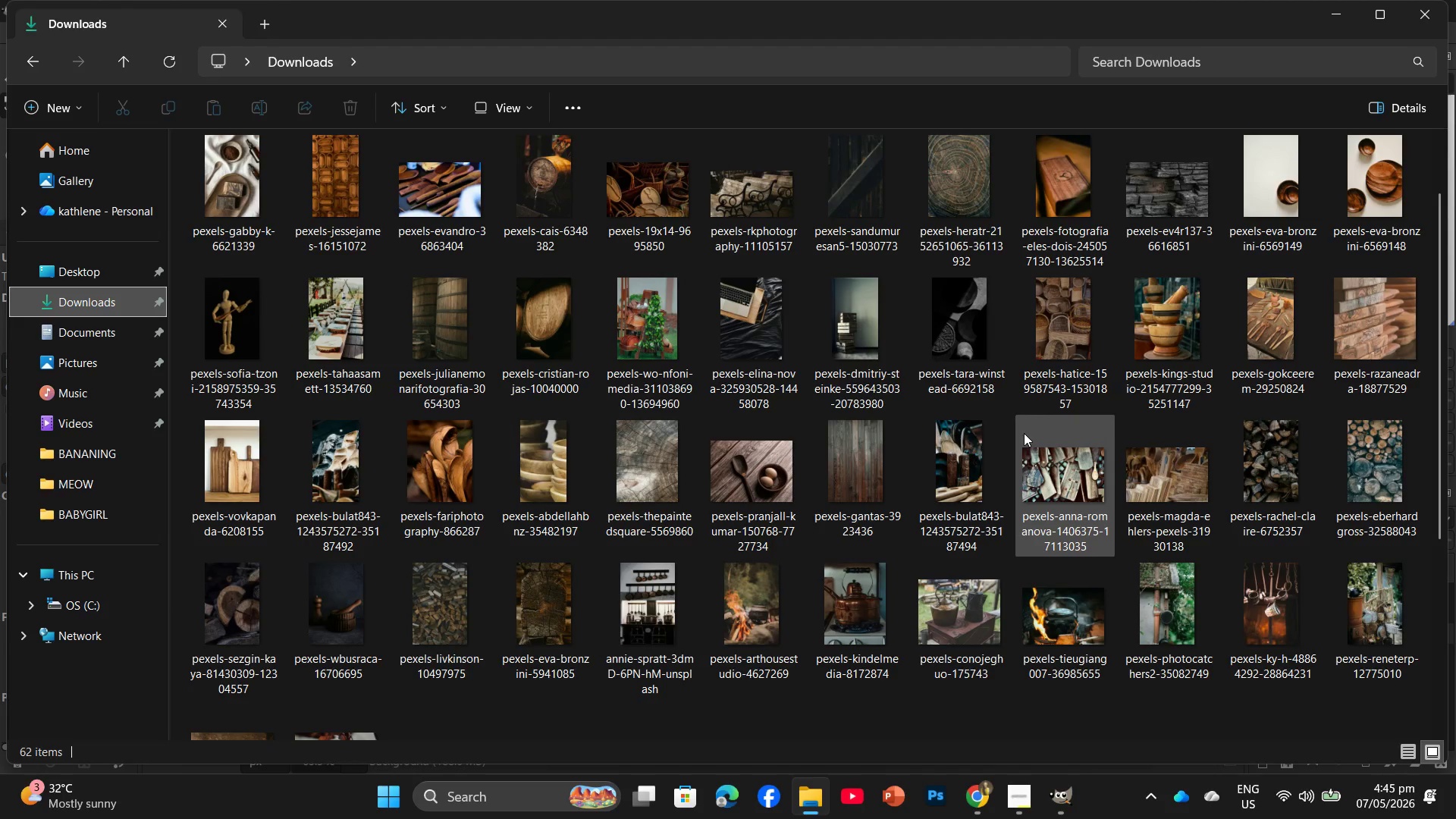 
mouse_move([1015, 417])
 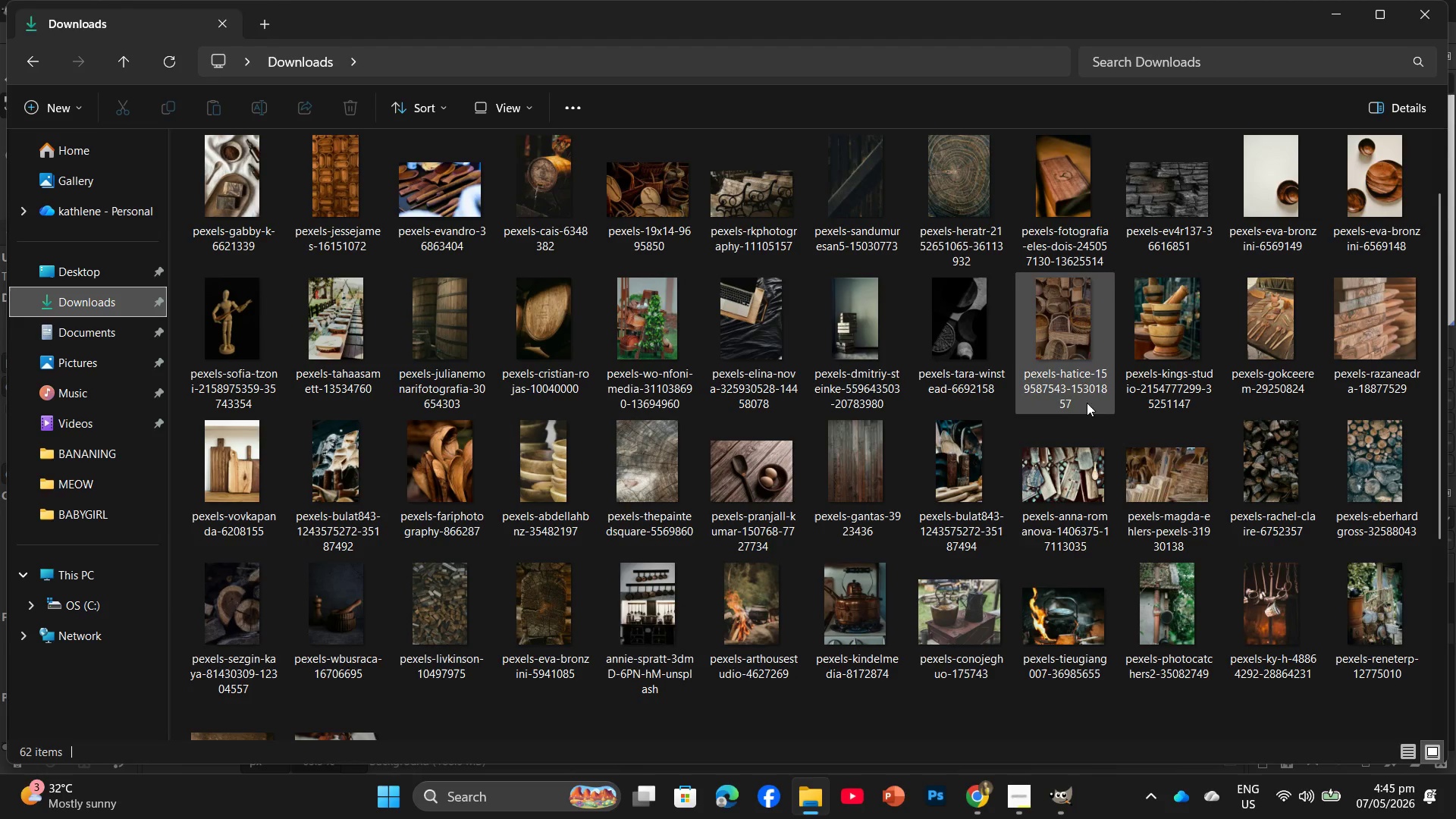 
wait(5.66)
 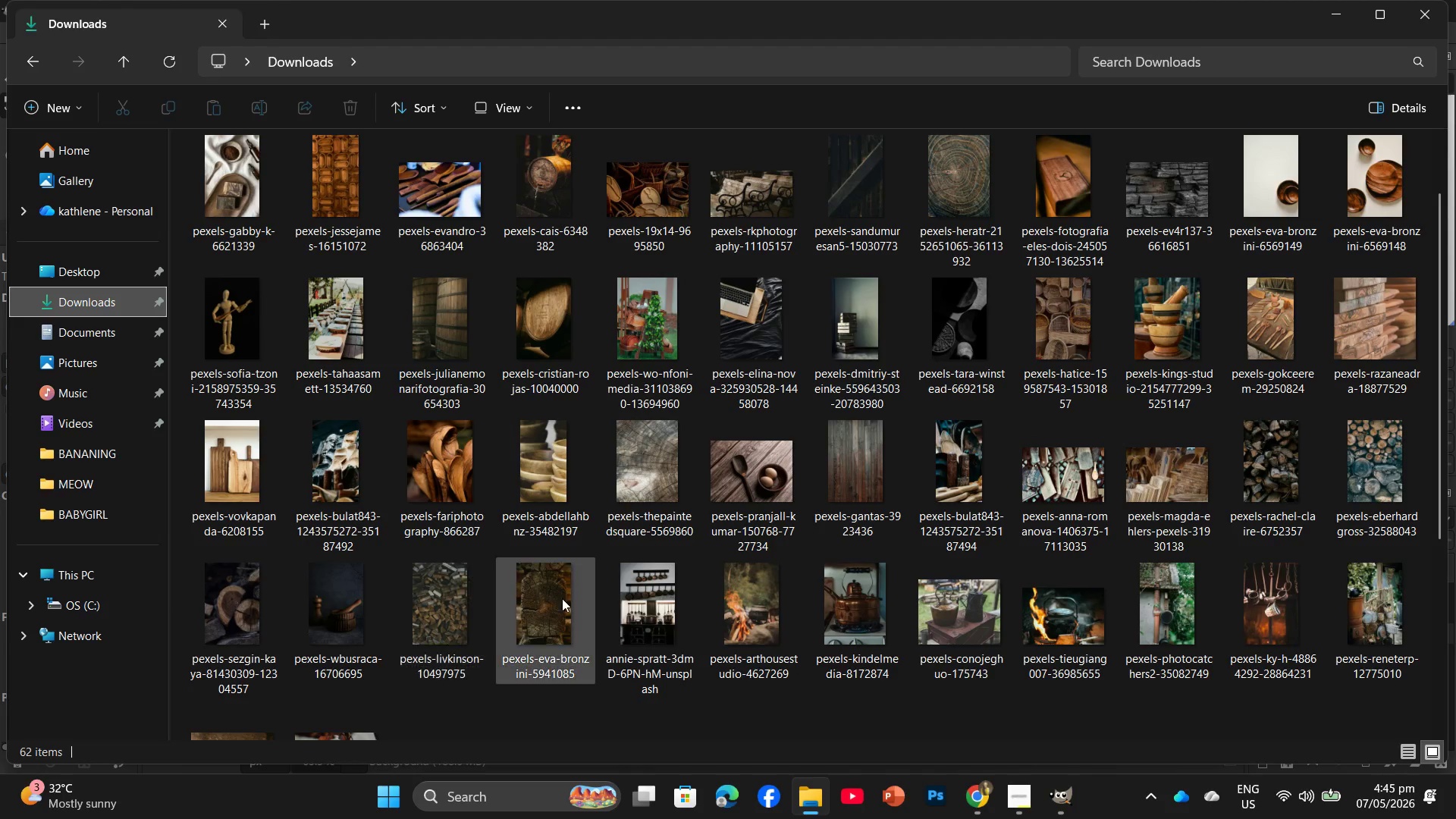 
scroll: coordinate [696, 404], scroll_direction: down, amount: 1.0
 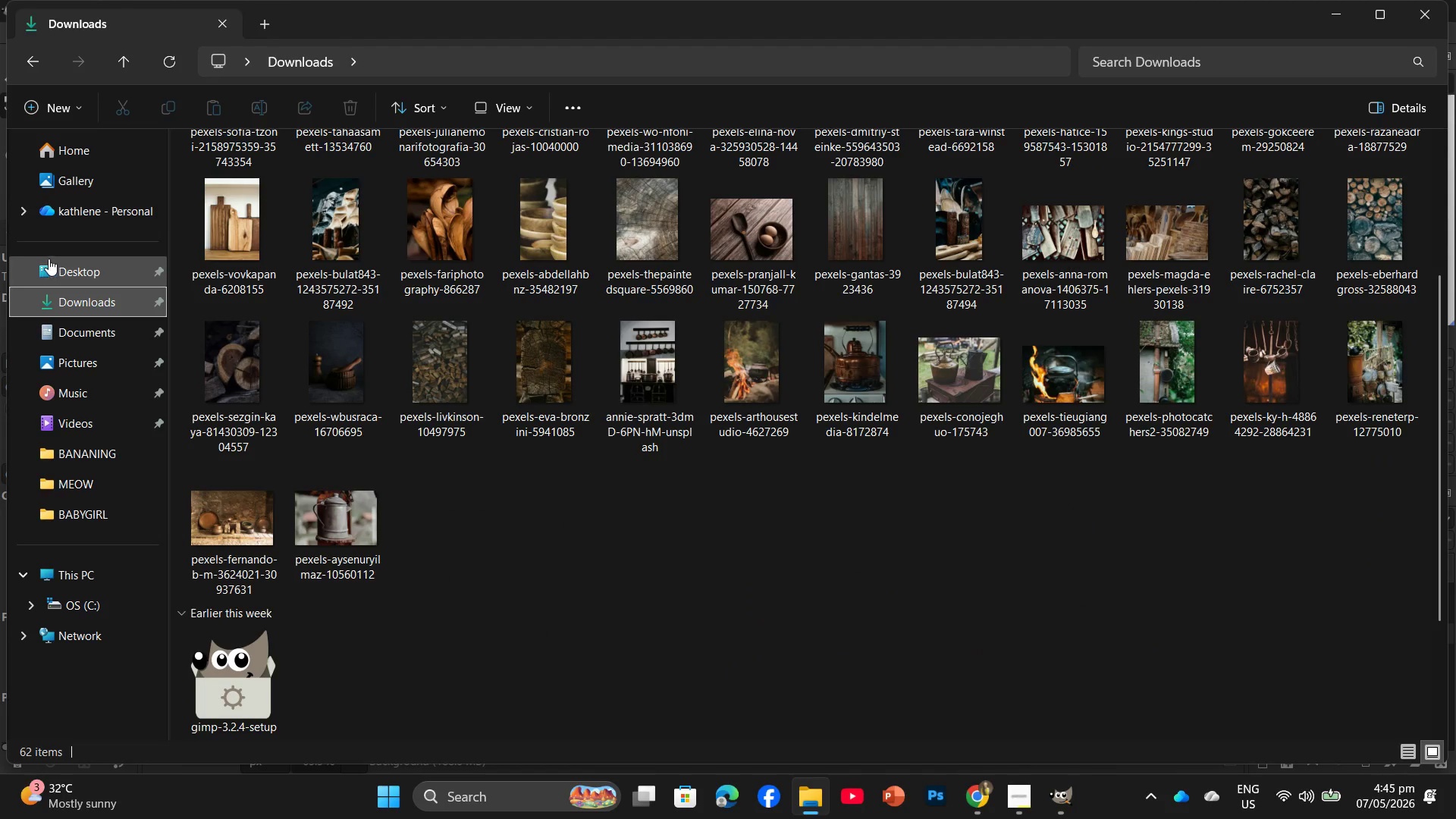 
left_click([68, 277])
 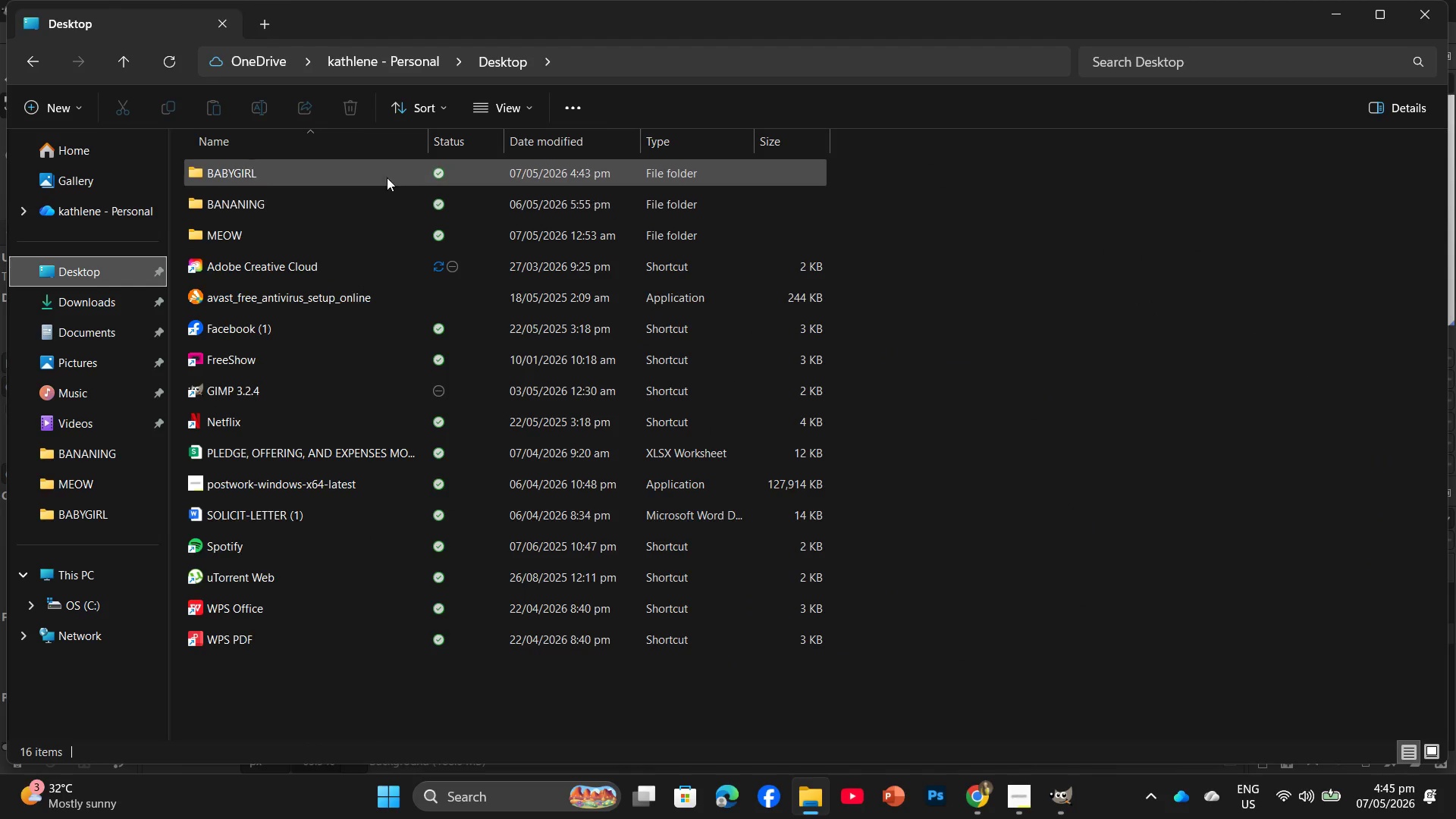 
double_click([381, 165])
 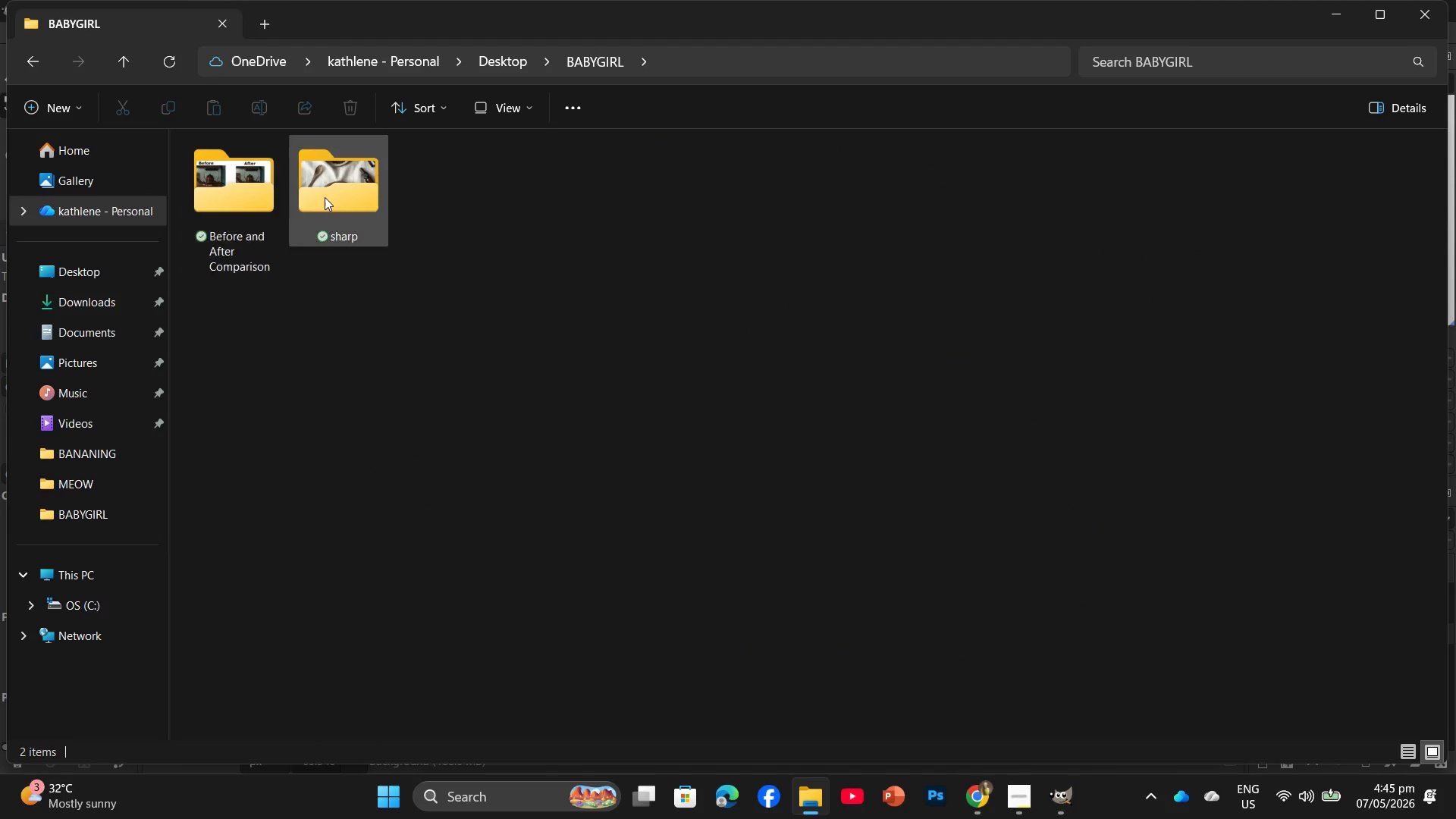 
double_click([325, 197])
 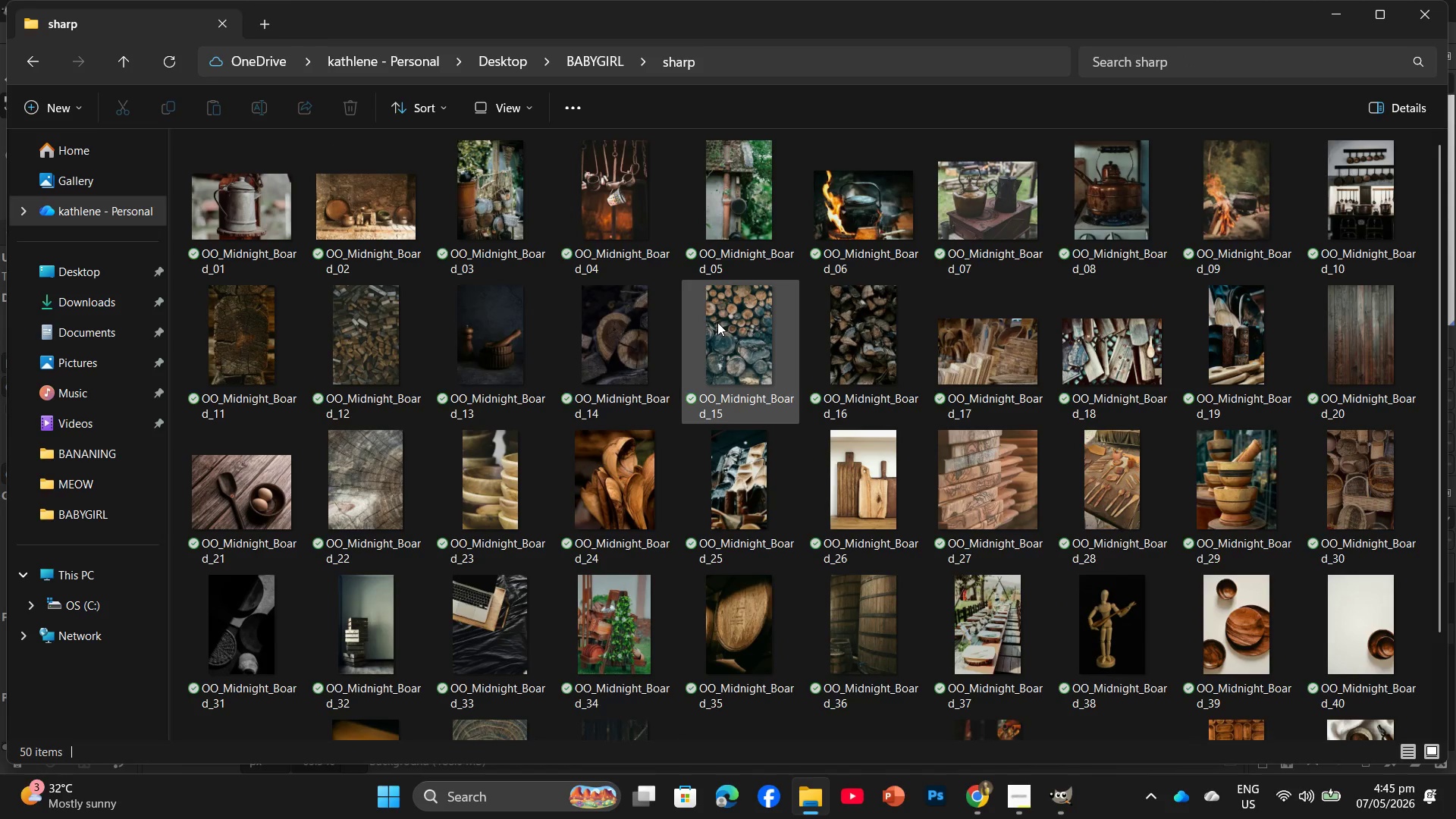 
scroll: coordinate [1122, 560], scroll_direction: down, amount: 5.0
 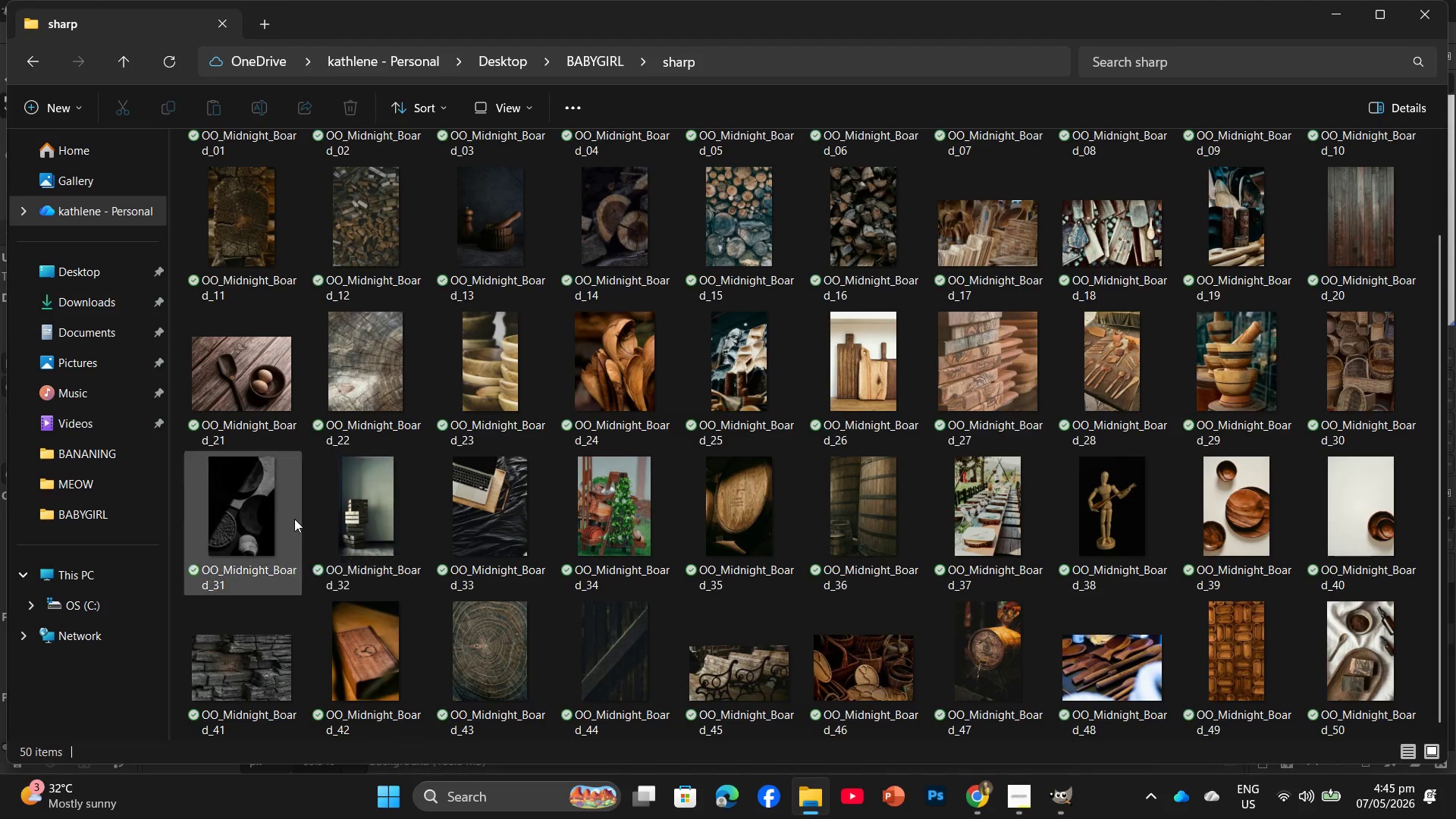 
scroll: coordinate [1326, 530], scroll_direction: up, amount: 2.0
 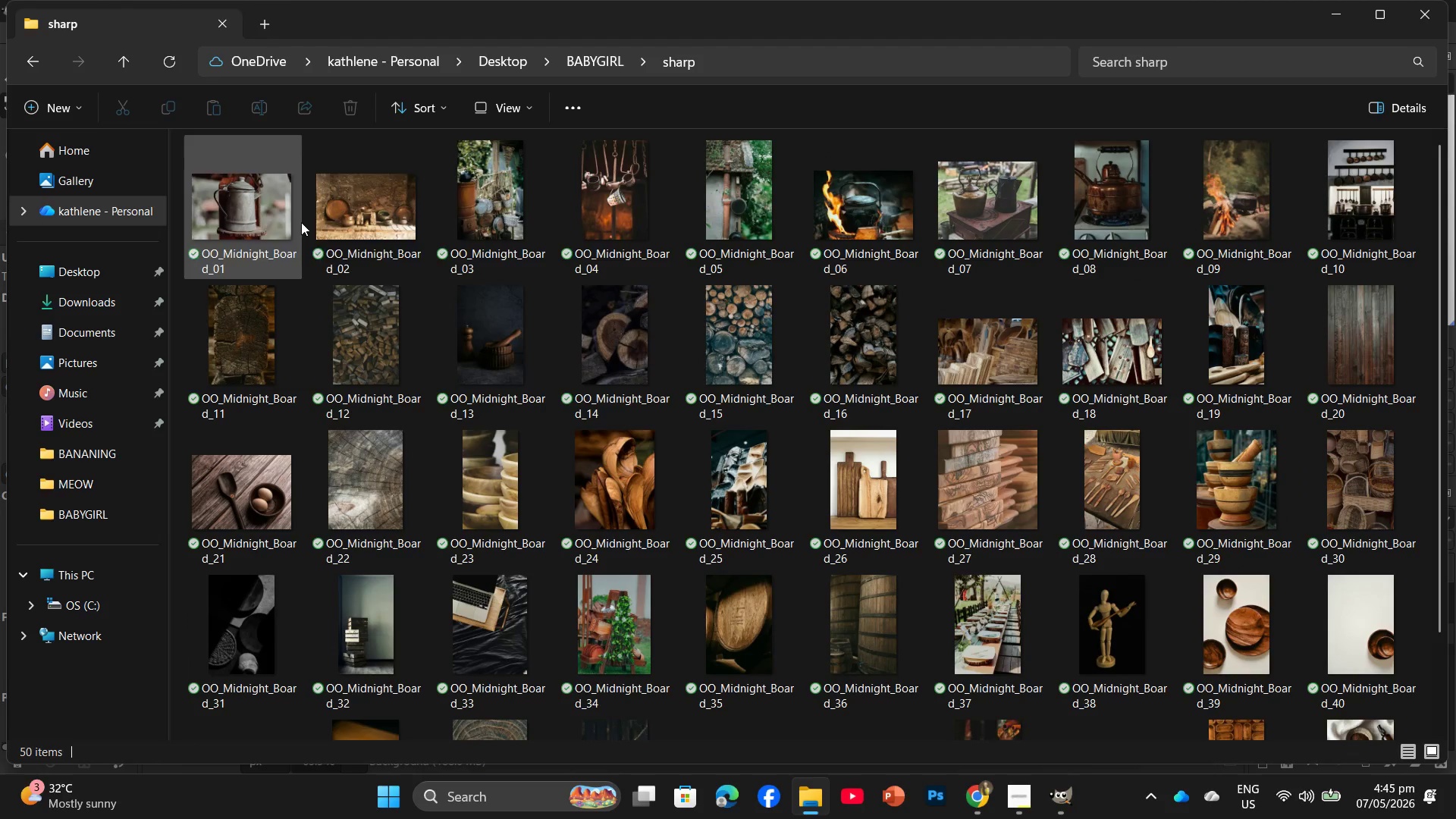 
left_click_drag(start_coordinate=[836, 207], to_coordinate=[977, 438])
 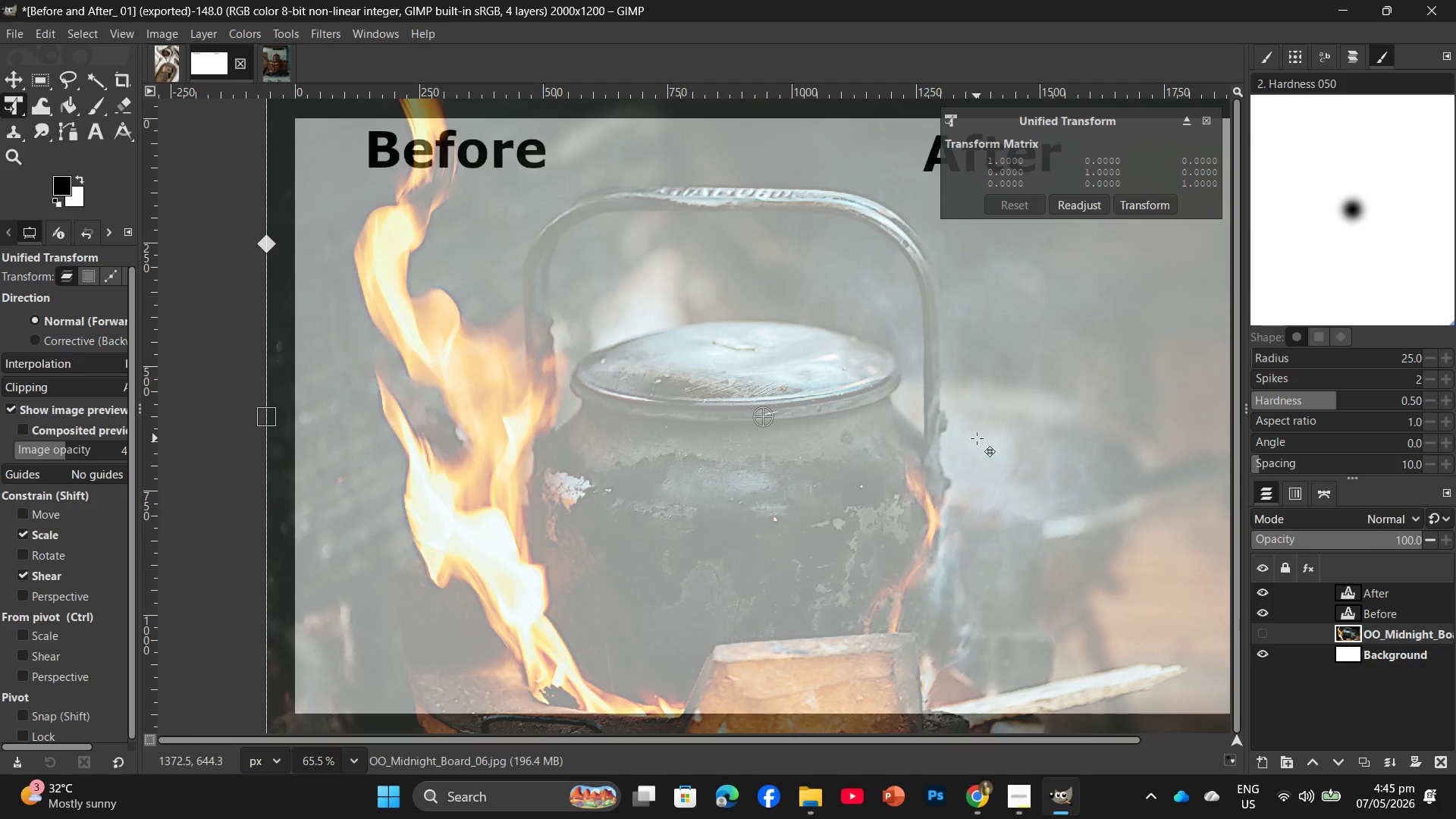 
hold_key(key=ControlLeft, duration=0.62)
scroll: coordinate [977, 438], scroll_direction: down, amount: 5.0
 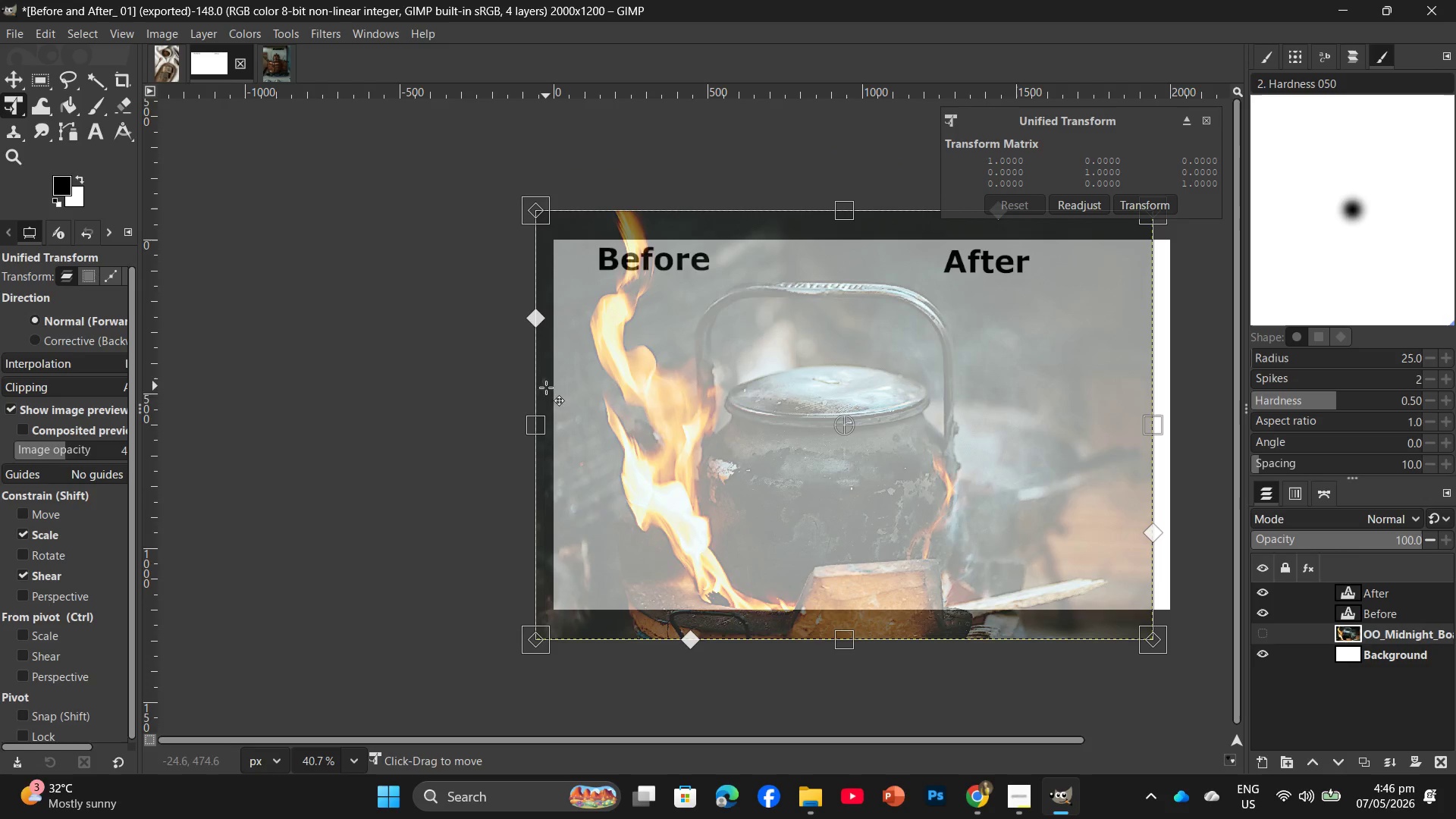 
left_click_drag(start_coordinate=[533, 433], to_coordinate=[858, 439])
 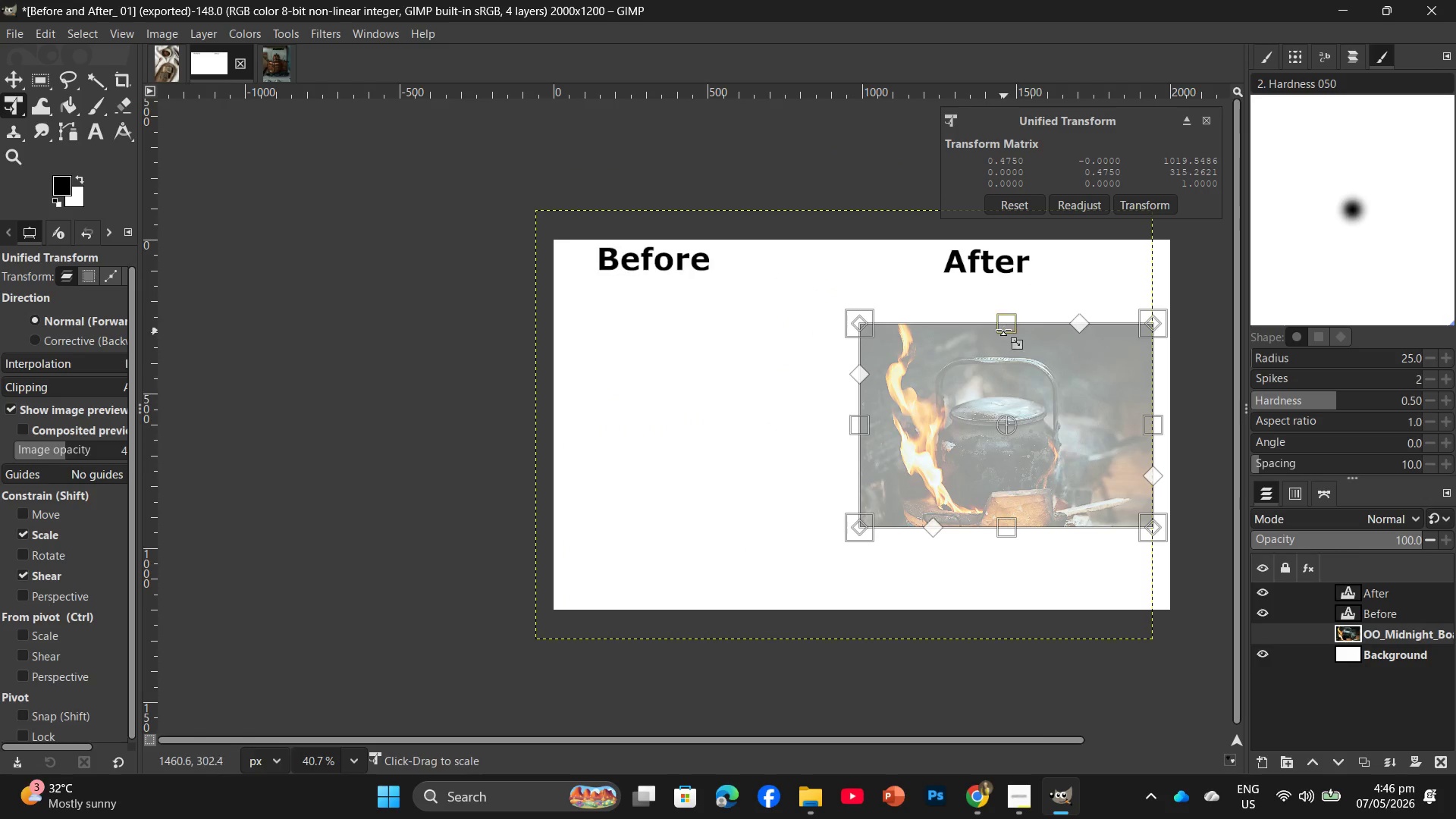 
left_click_drag(start_coordinate=[1003, 329], to_coordinate=[999, 296])
 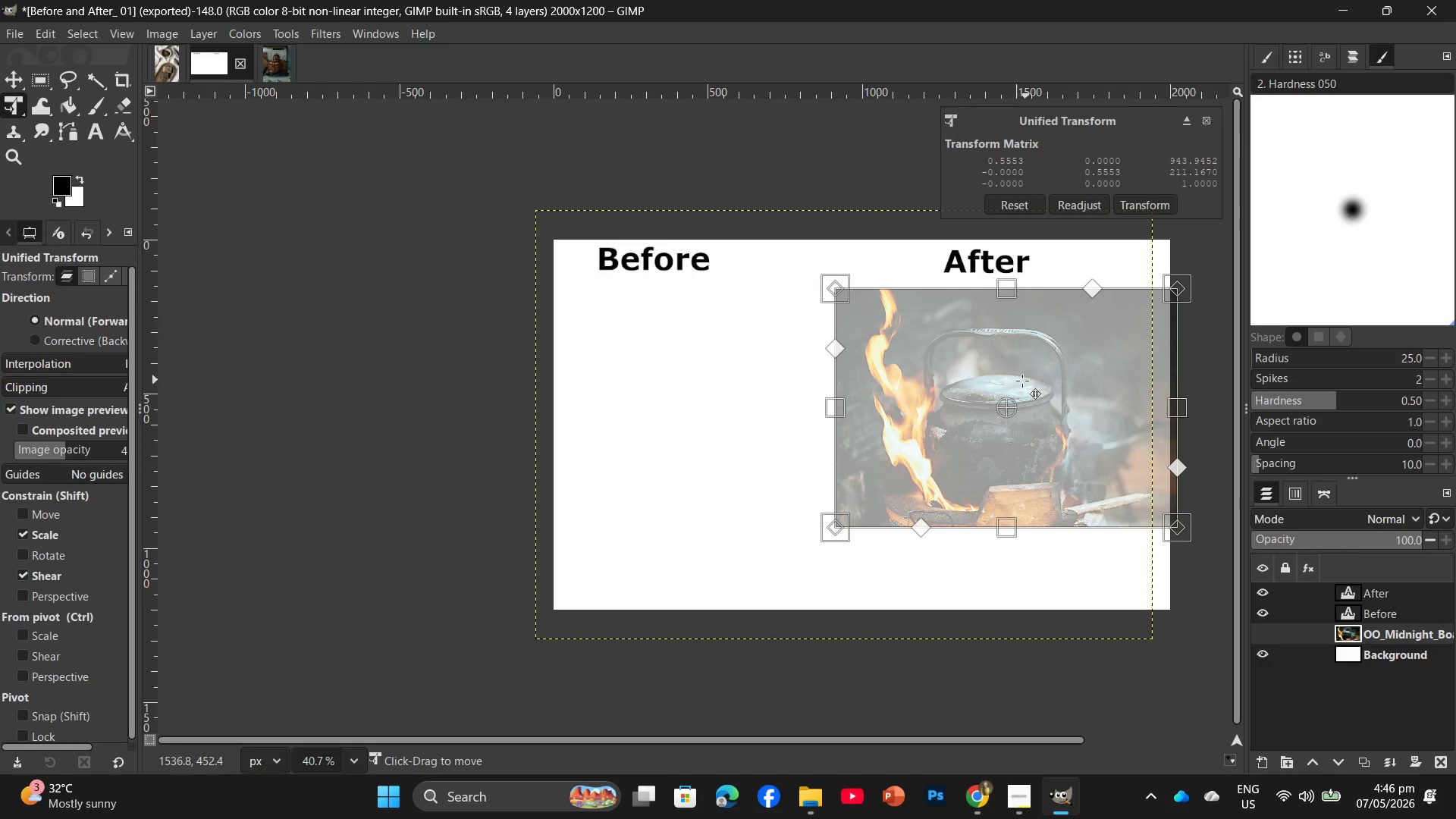 
left_click_drag(start_coordinate=[1017, 382], to_coordinate=[990, 387])
 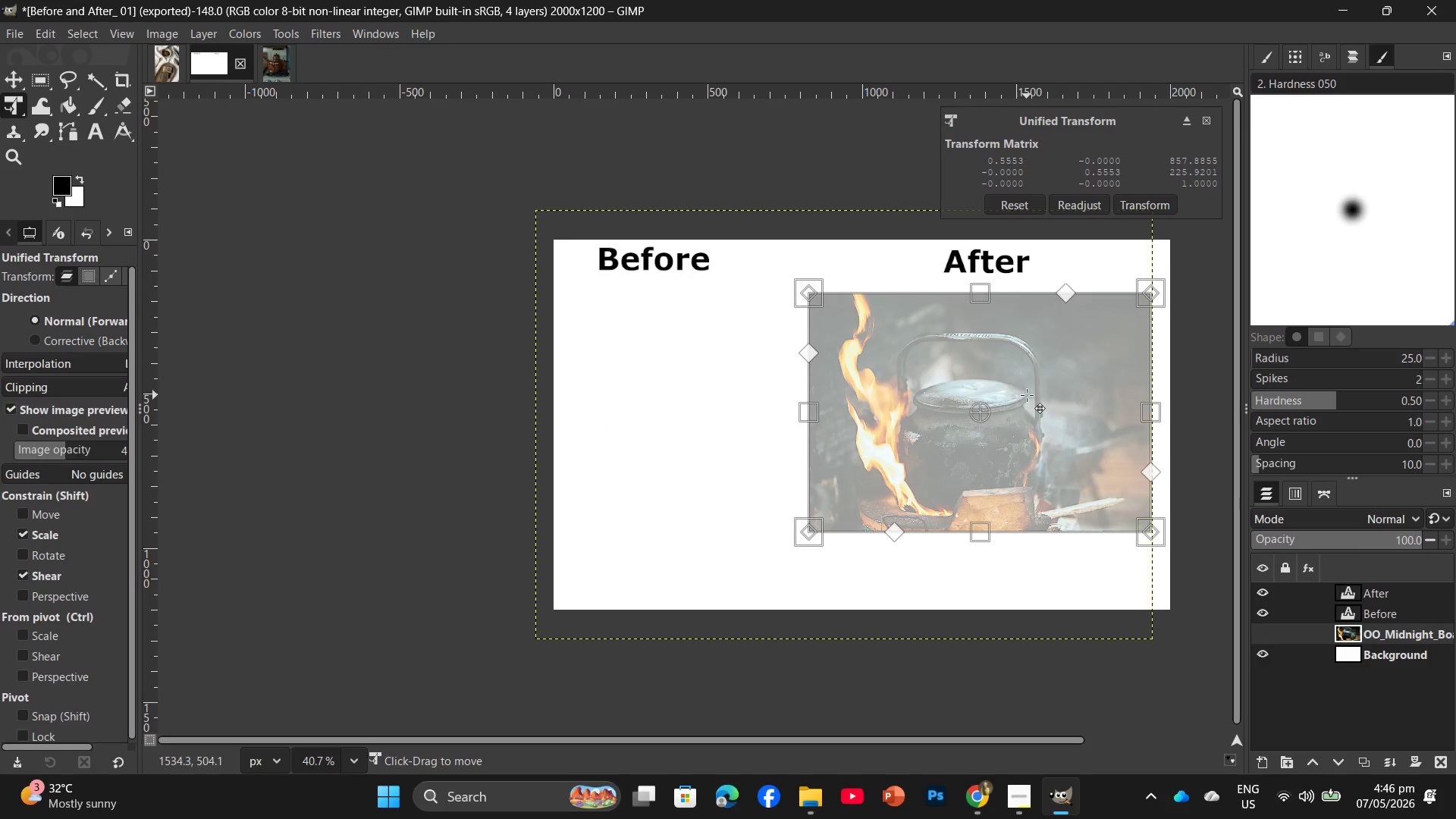 
hold_key(key=ControlLeft, duration=0.69)
scroll: coordinate [1027, 395], scroll_direction: up, amount: 4.0
 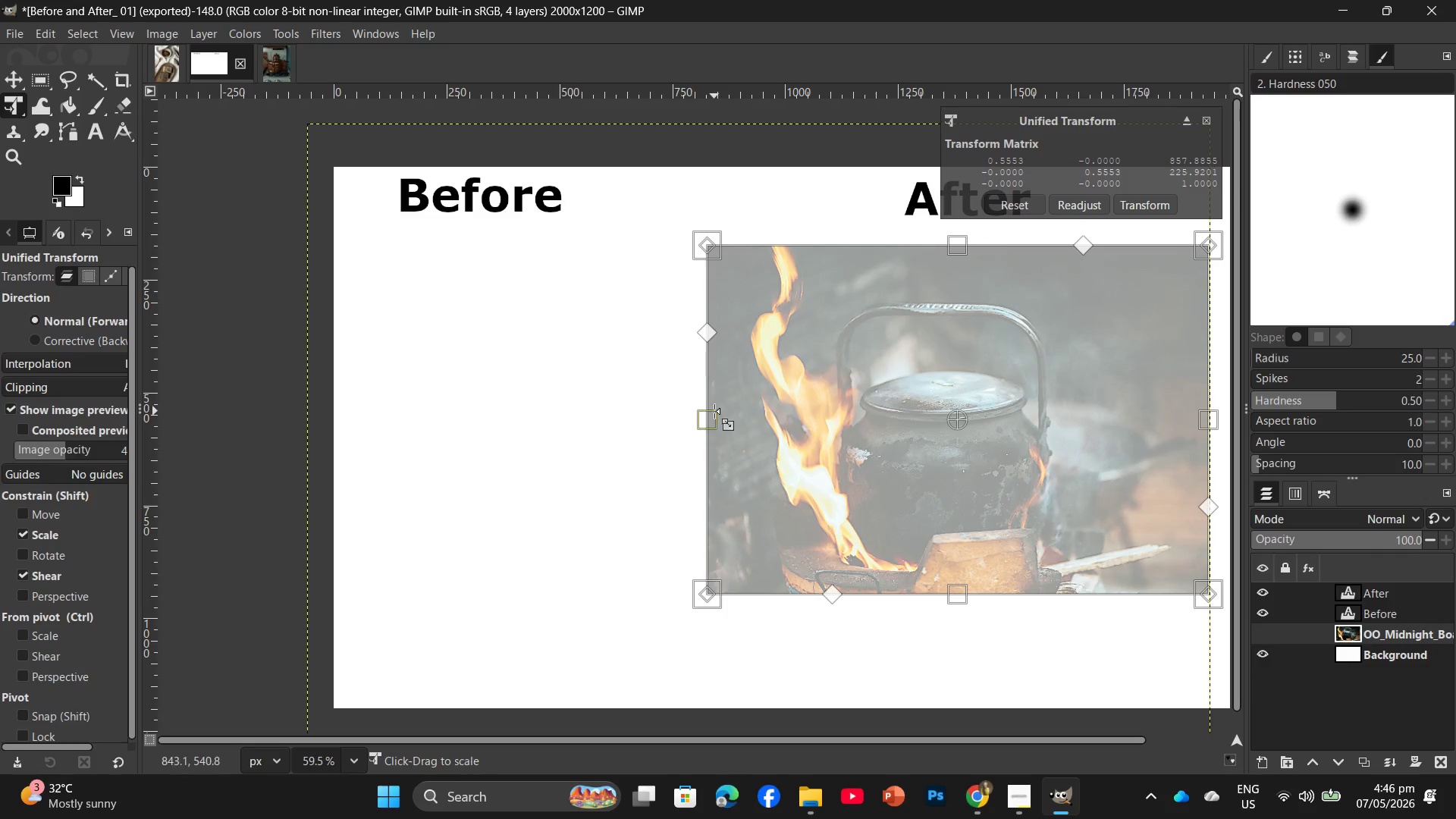 
left_click_drag(start_coordinate=[714, 411], to_coordinate=[761, 412])
 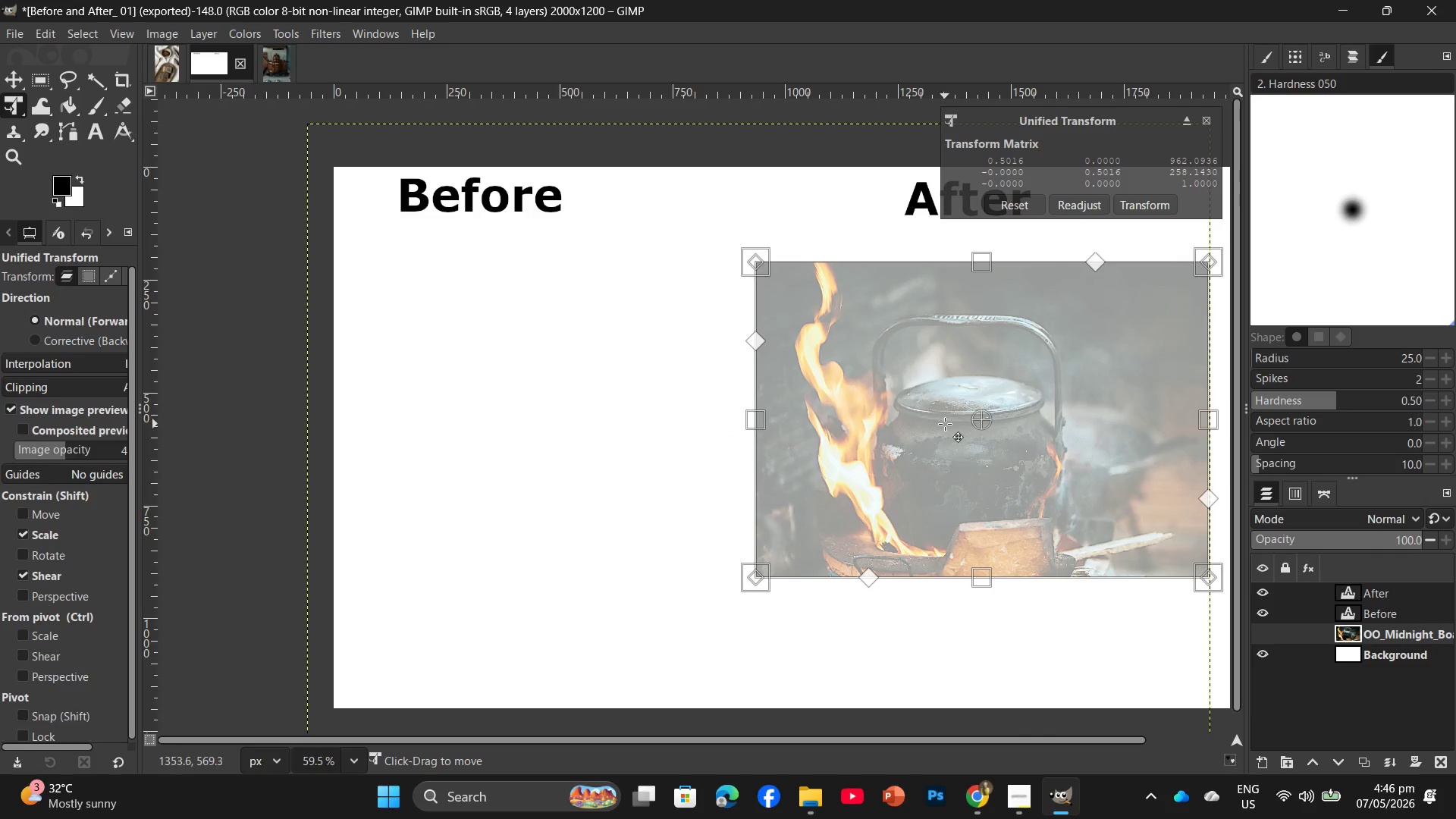 
left_click_drag(start_coordinate=[945, 424], to_coordinate=[934, 421])
 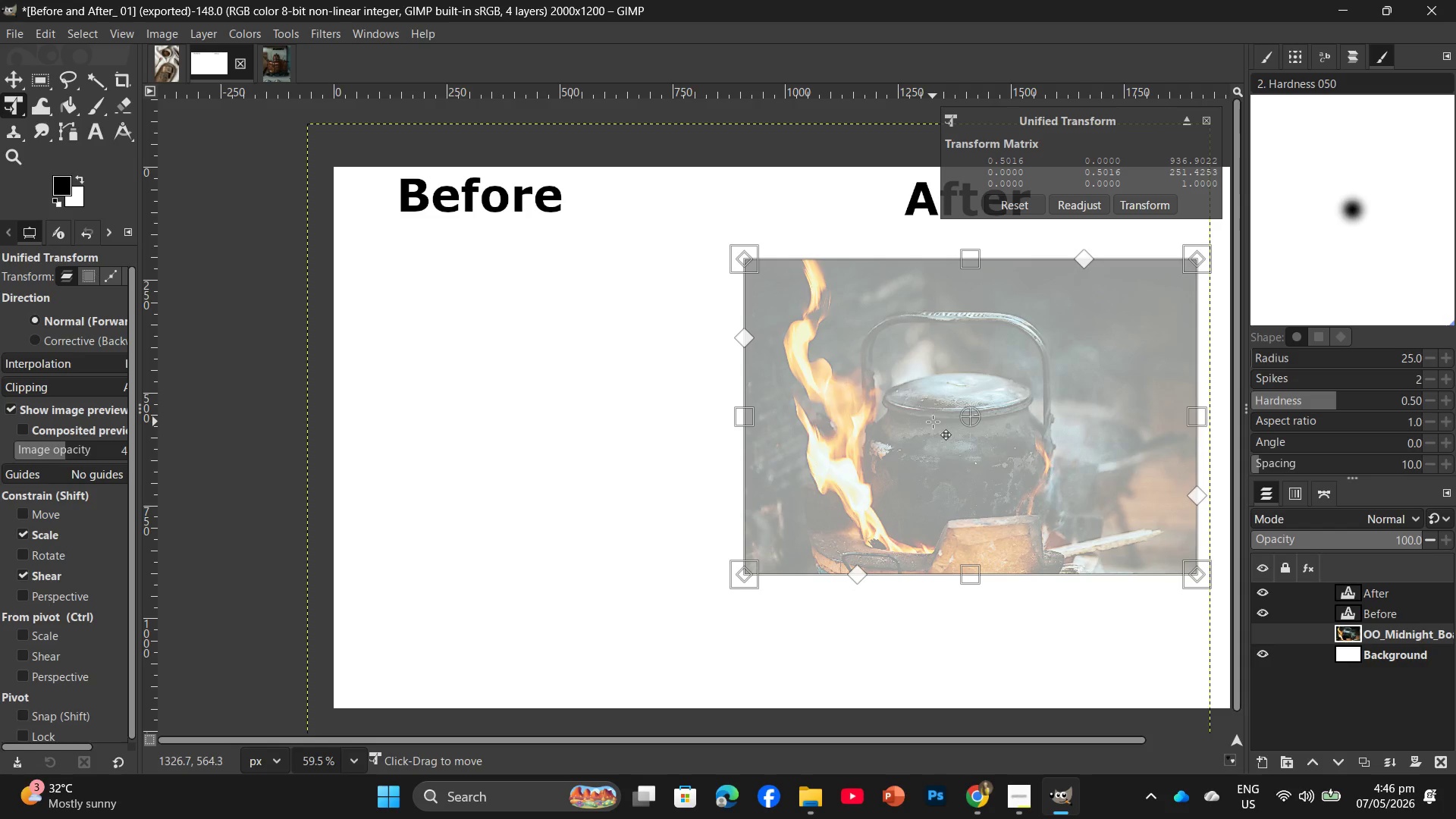 
key(Enter)
 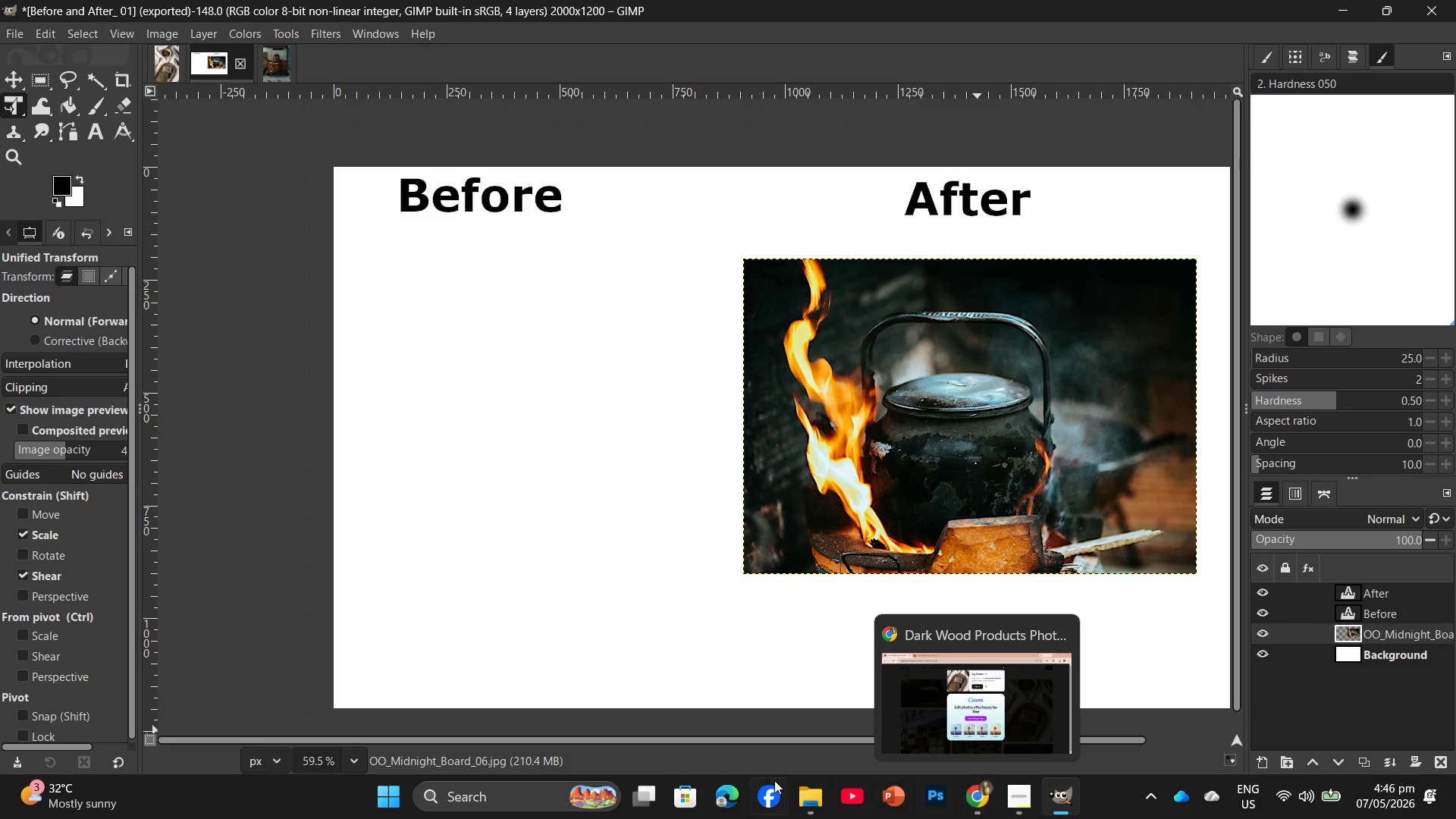 
left_click([768, 729])
 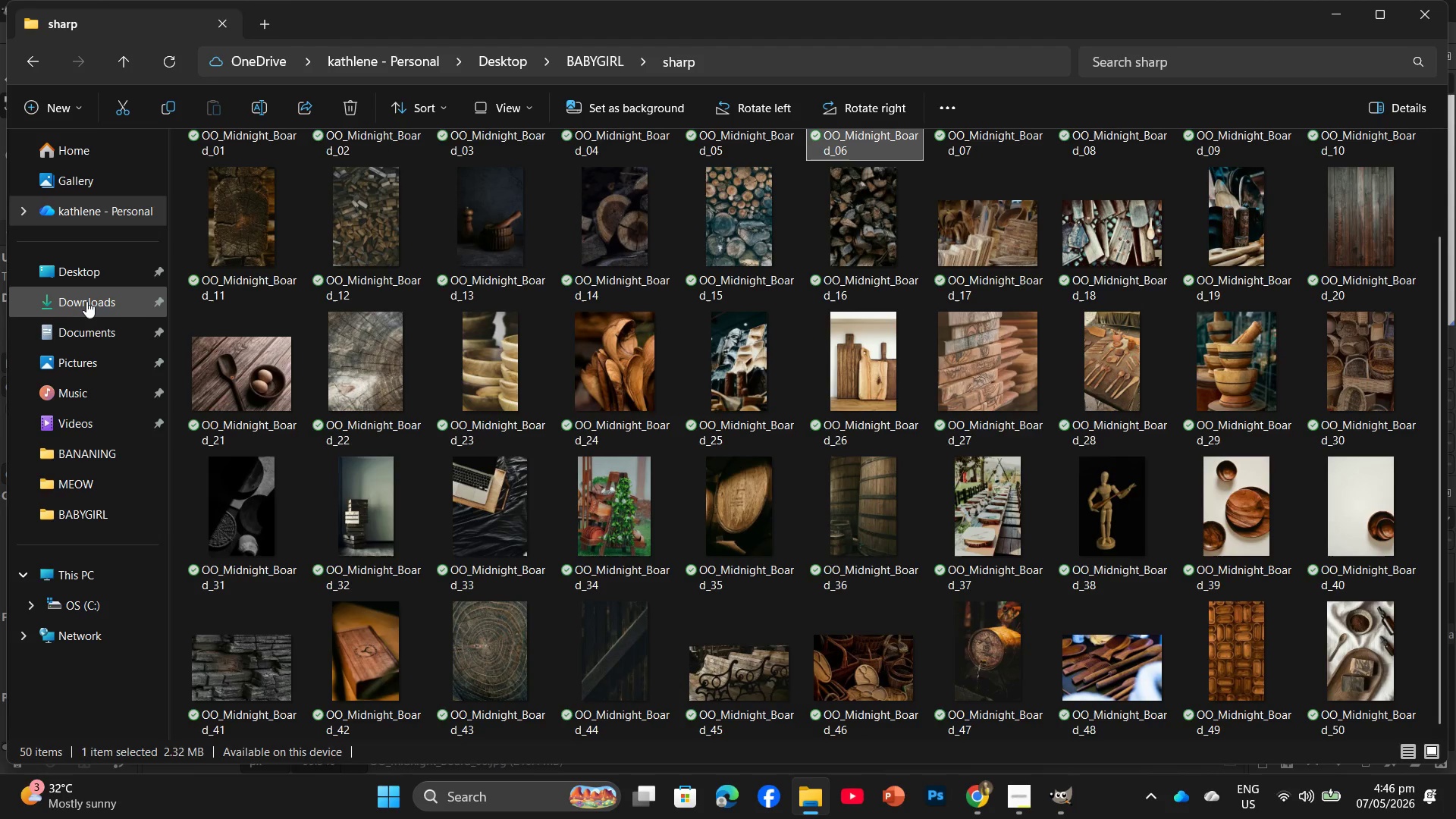 
left_click([86, 308])
 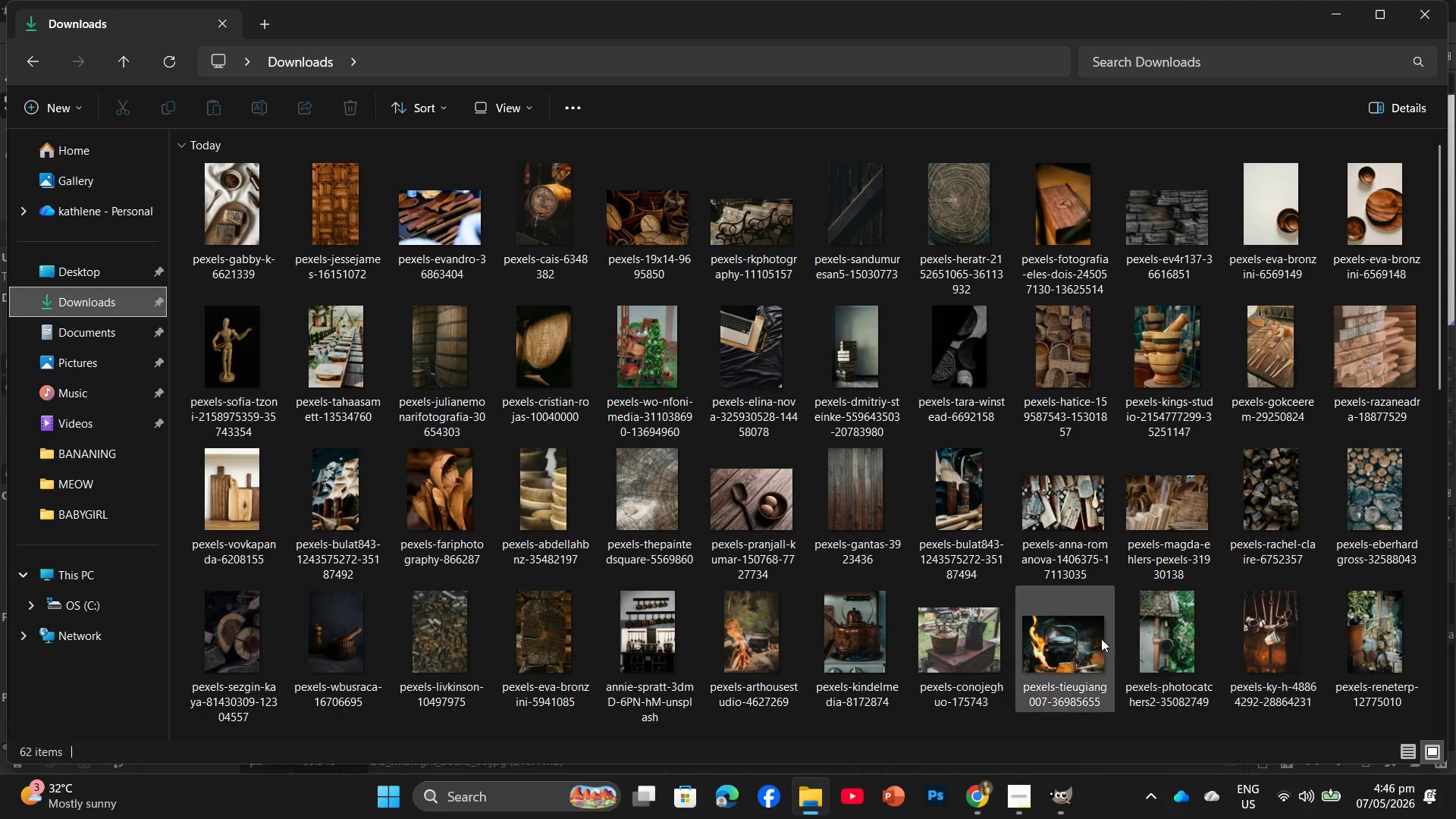 
left_click_drag(start_coordinate=[1087, 650], to_coordinate=[459, 391])
 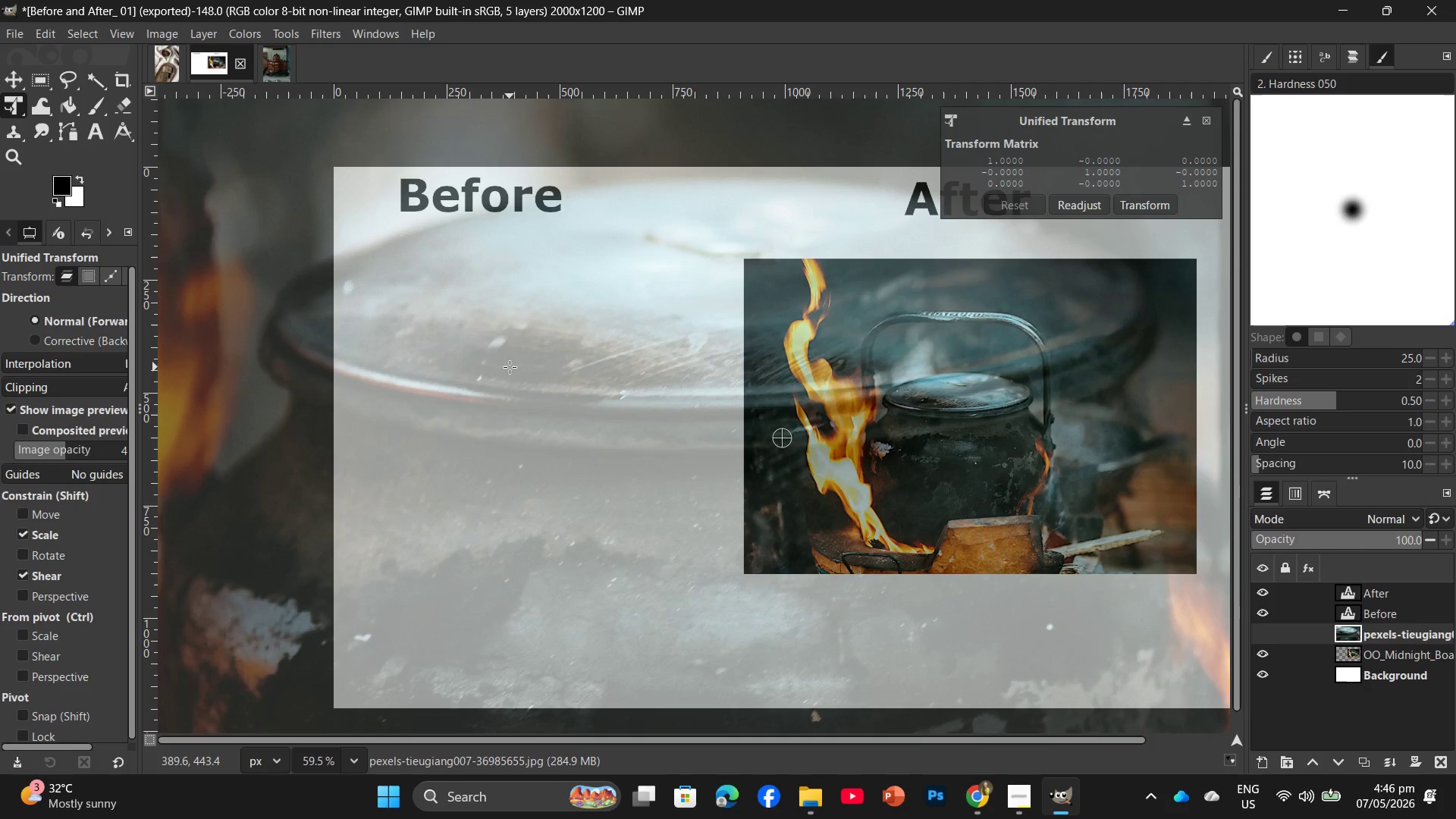 
hold_key(key=ControlLeft, duration=1.73)
scroll: coordinate [864, 330], scroll_direction: down, amount: 15.0
 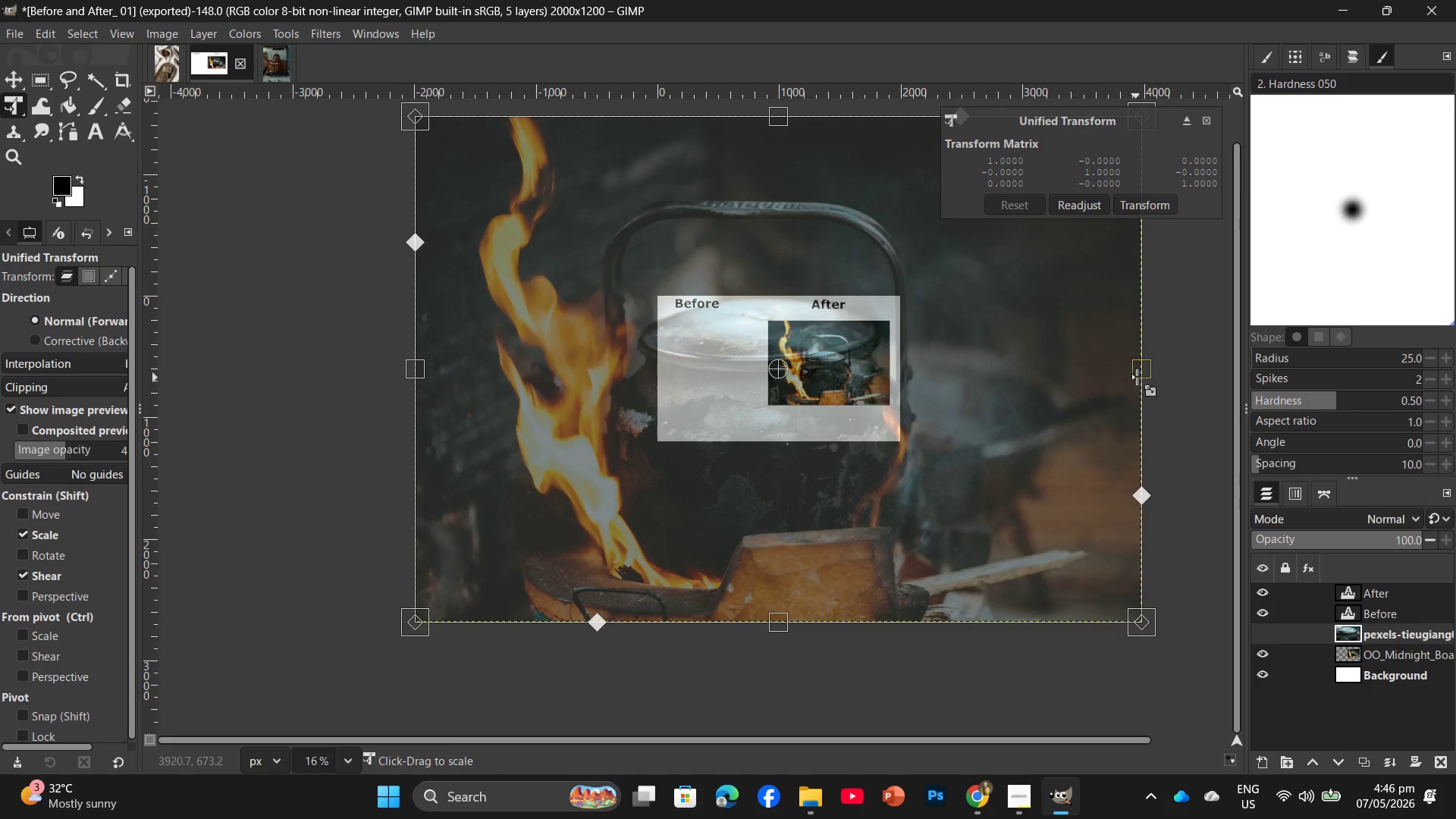 
left_click_drag(start_coordinate=[1140, 369], to_coordinate=[588, 373])
 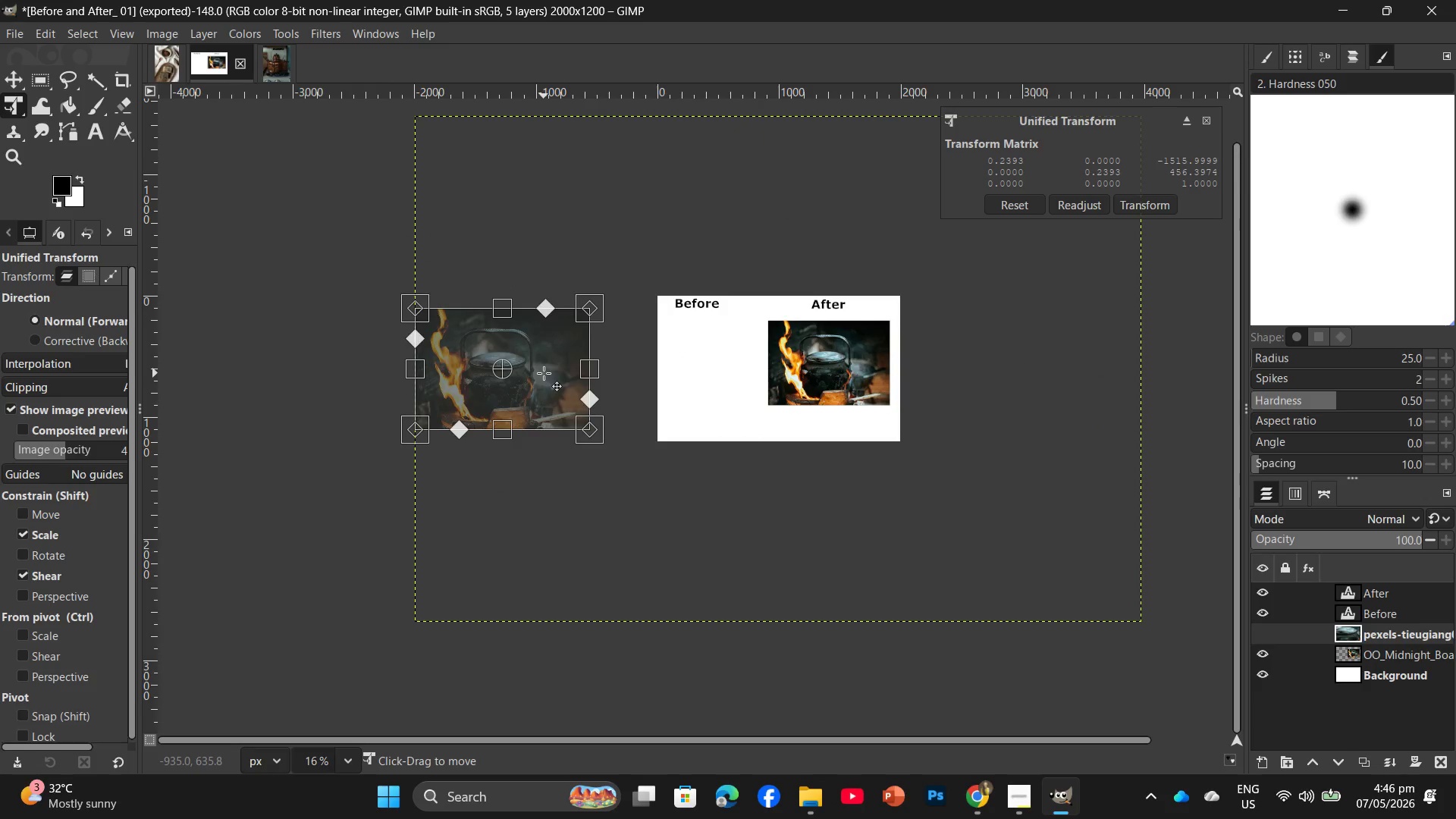 
left_click_drag(start_coordinate=[544, 373], to_coordinate=[701, 378])
 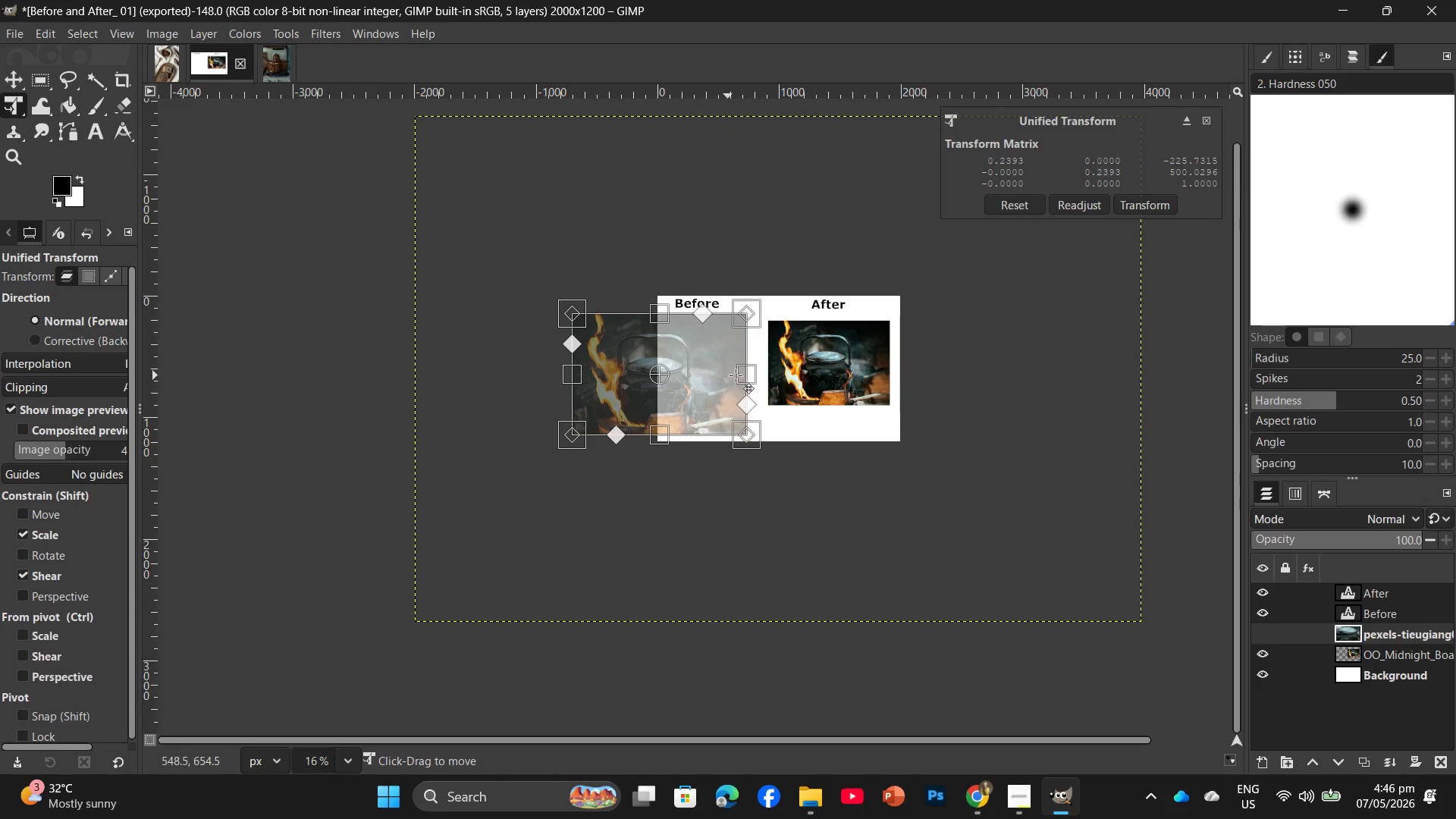 
hold_key(key=ControlLeft, duration=0.91)
 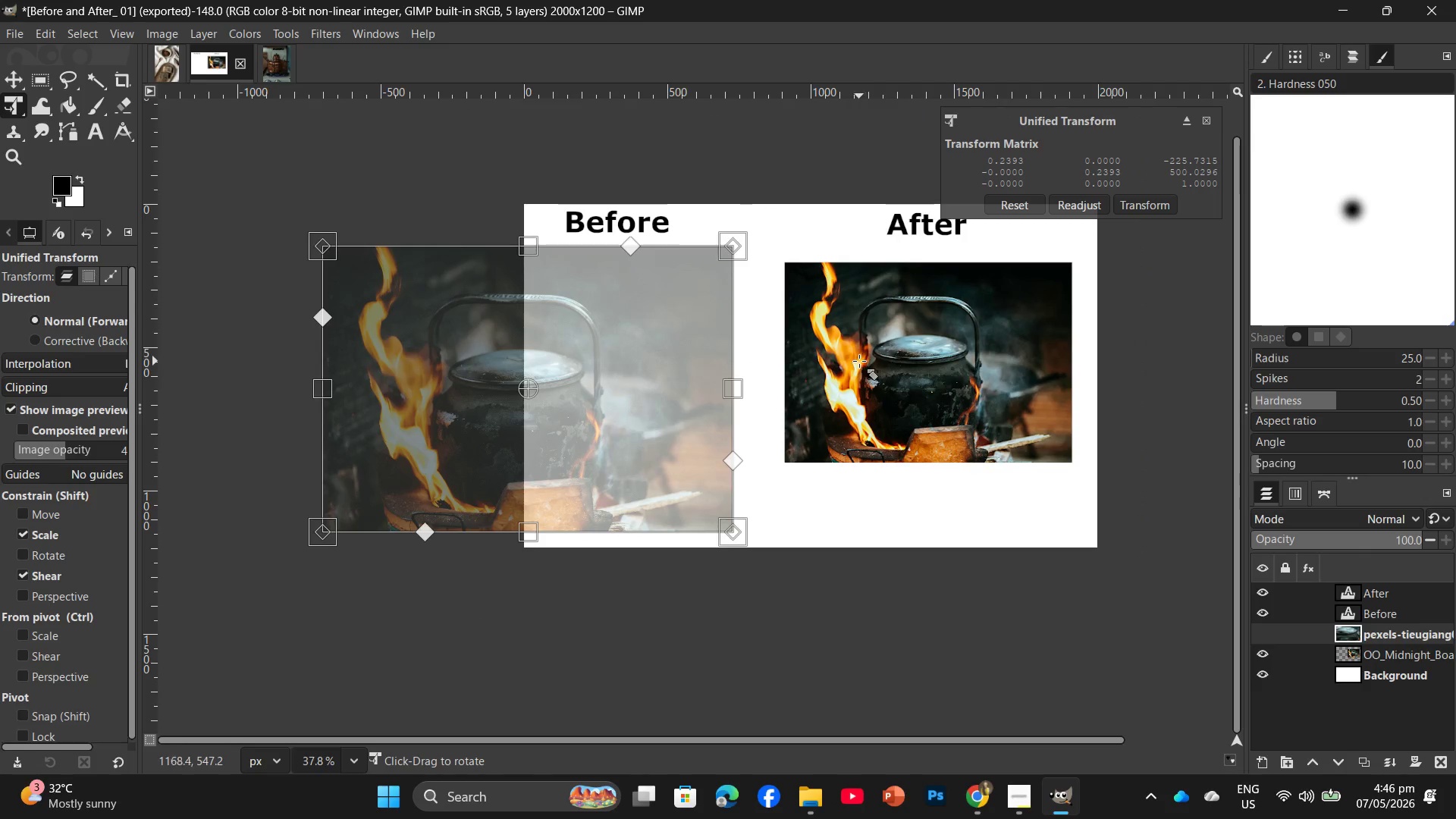 
left_click([894, 356])
 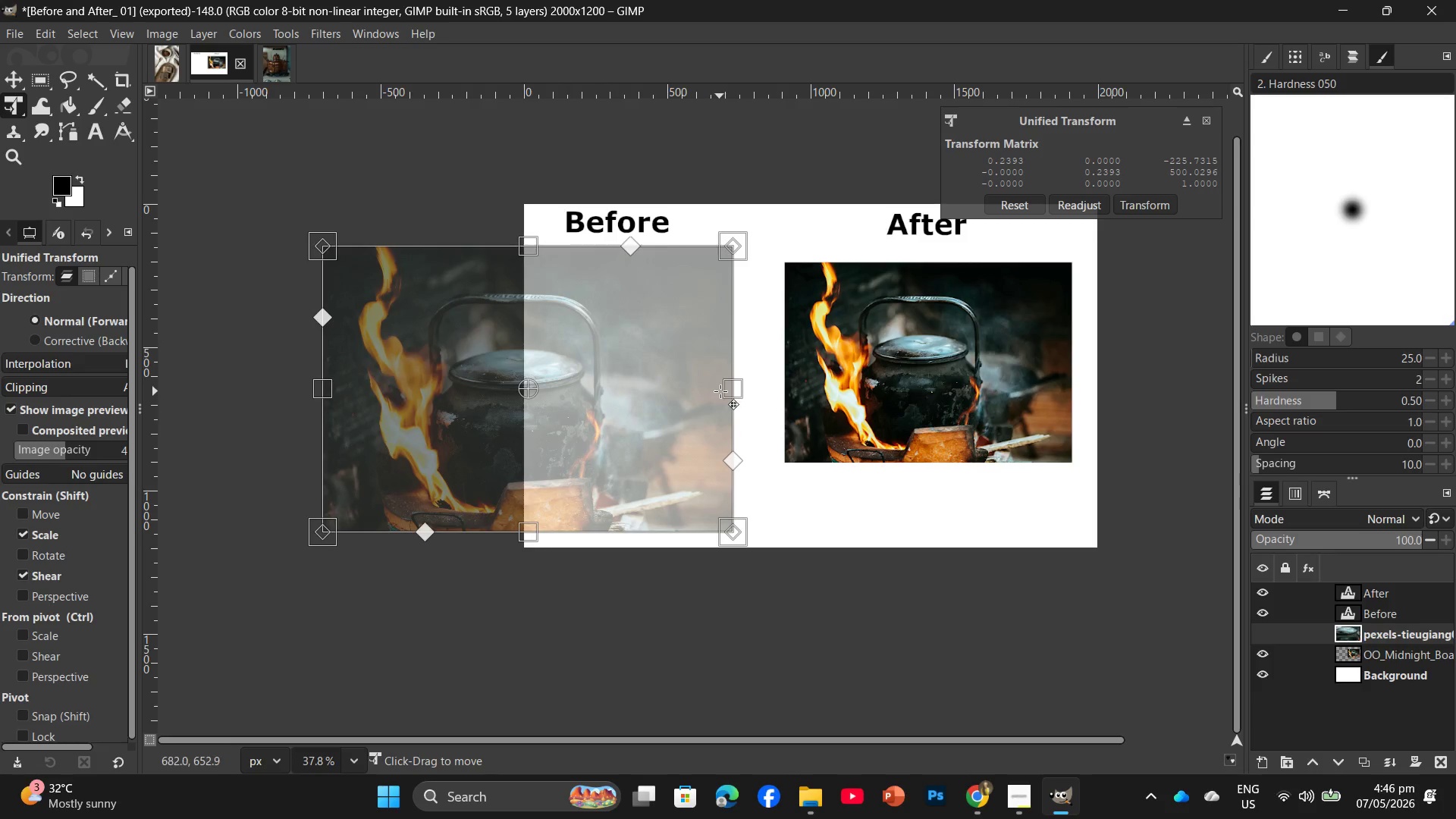 
scroll: coordinate [756, 362], scroll_direction: up, amount: 9.0
 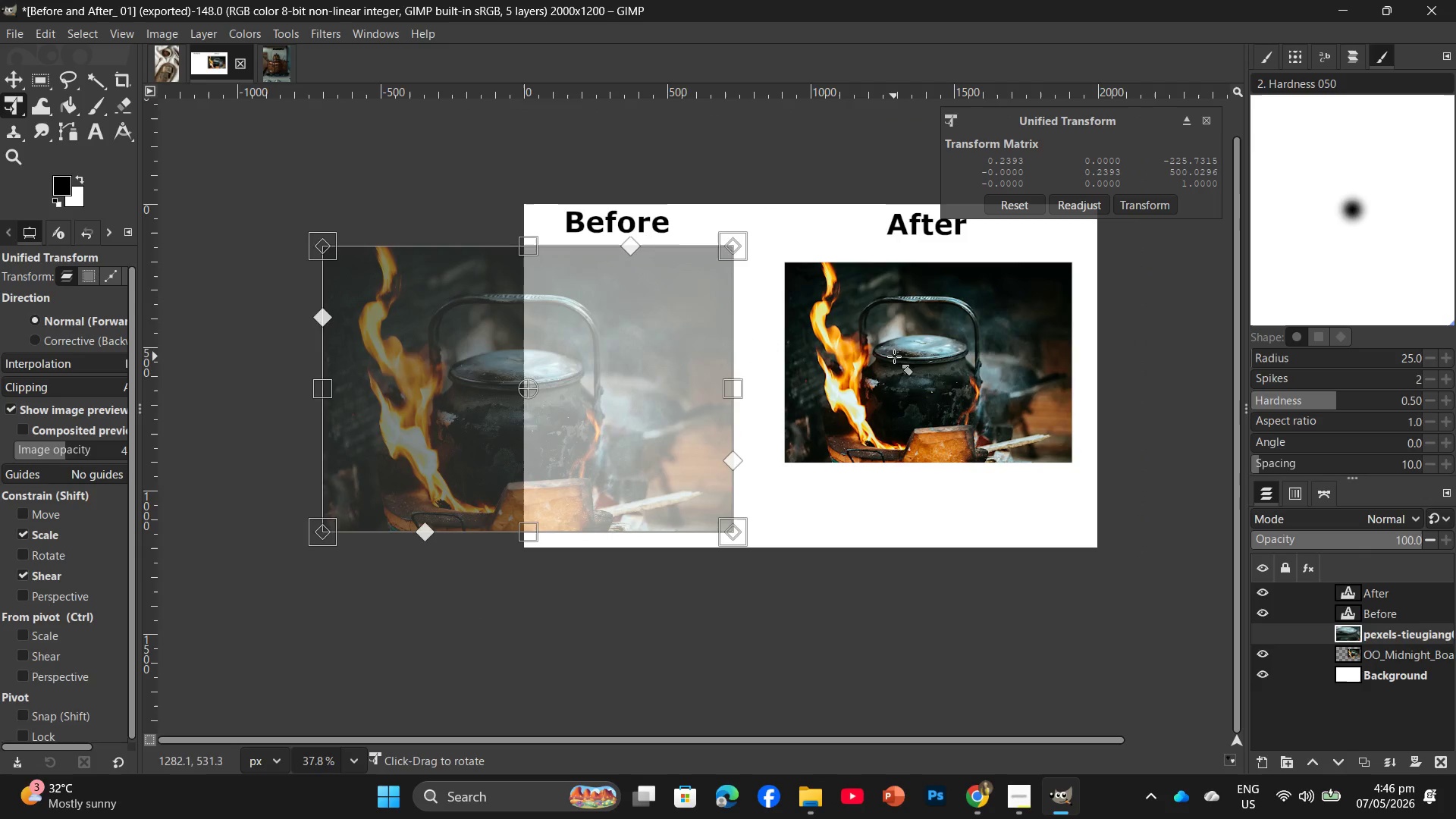 
left_click_drag(start_coordinate=[733, 389], to_coordinate=[593, 412])
 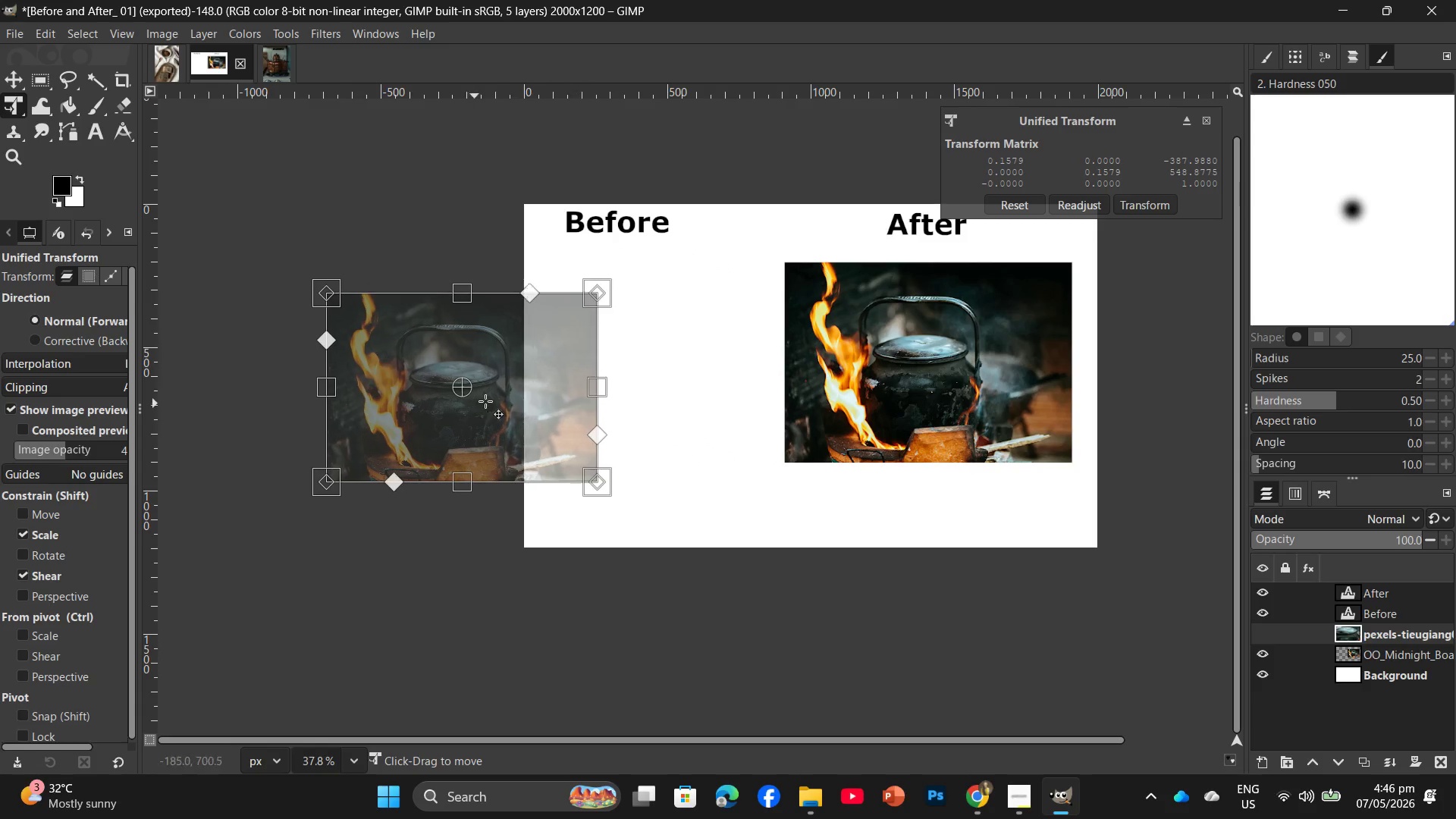 
left_click_drag(start_coordinate=[471, 405], to_coordinate=[651, 375])
 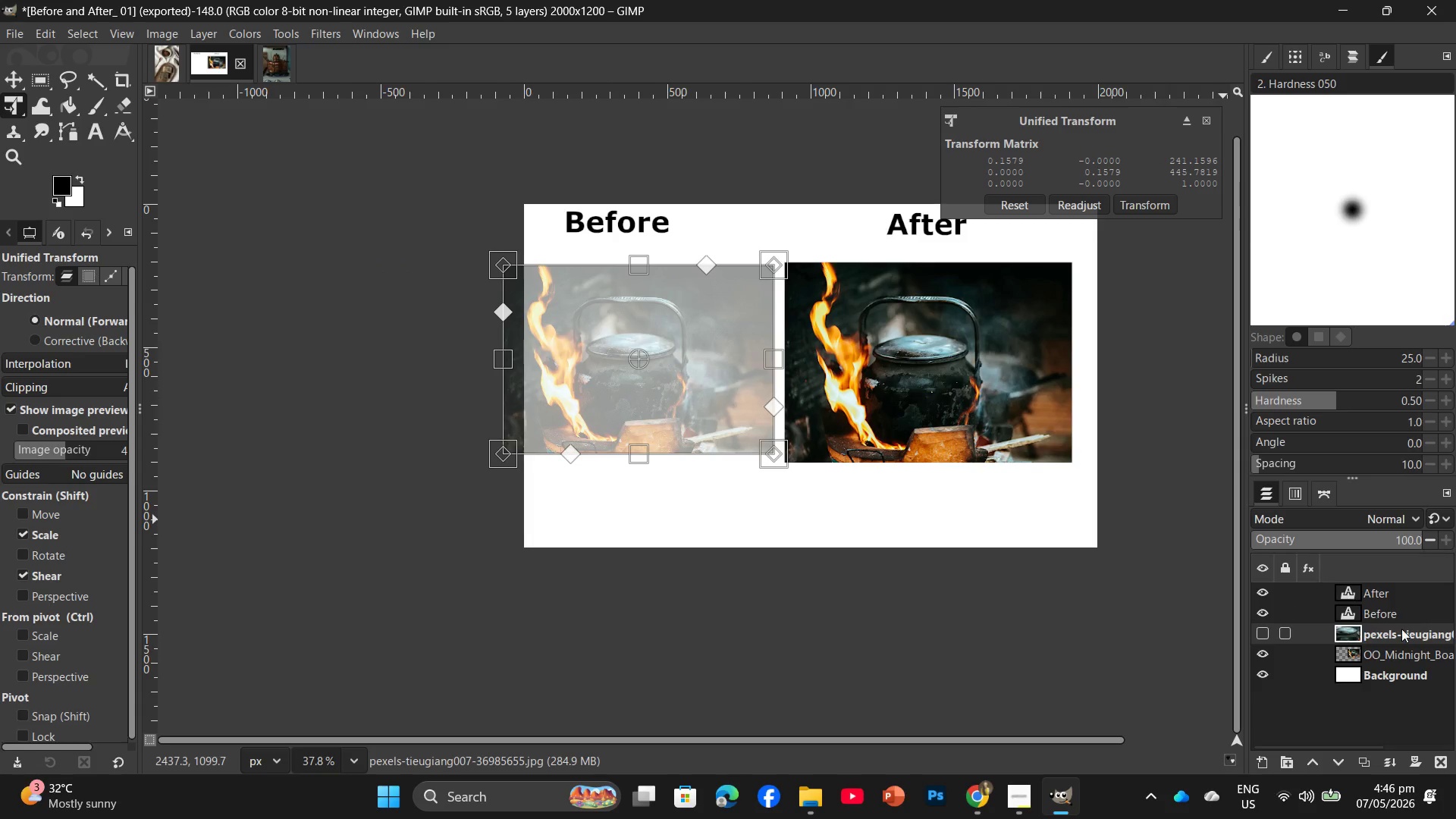 
left_click([1402, 649])
 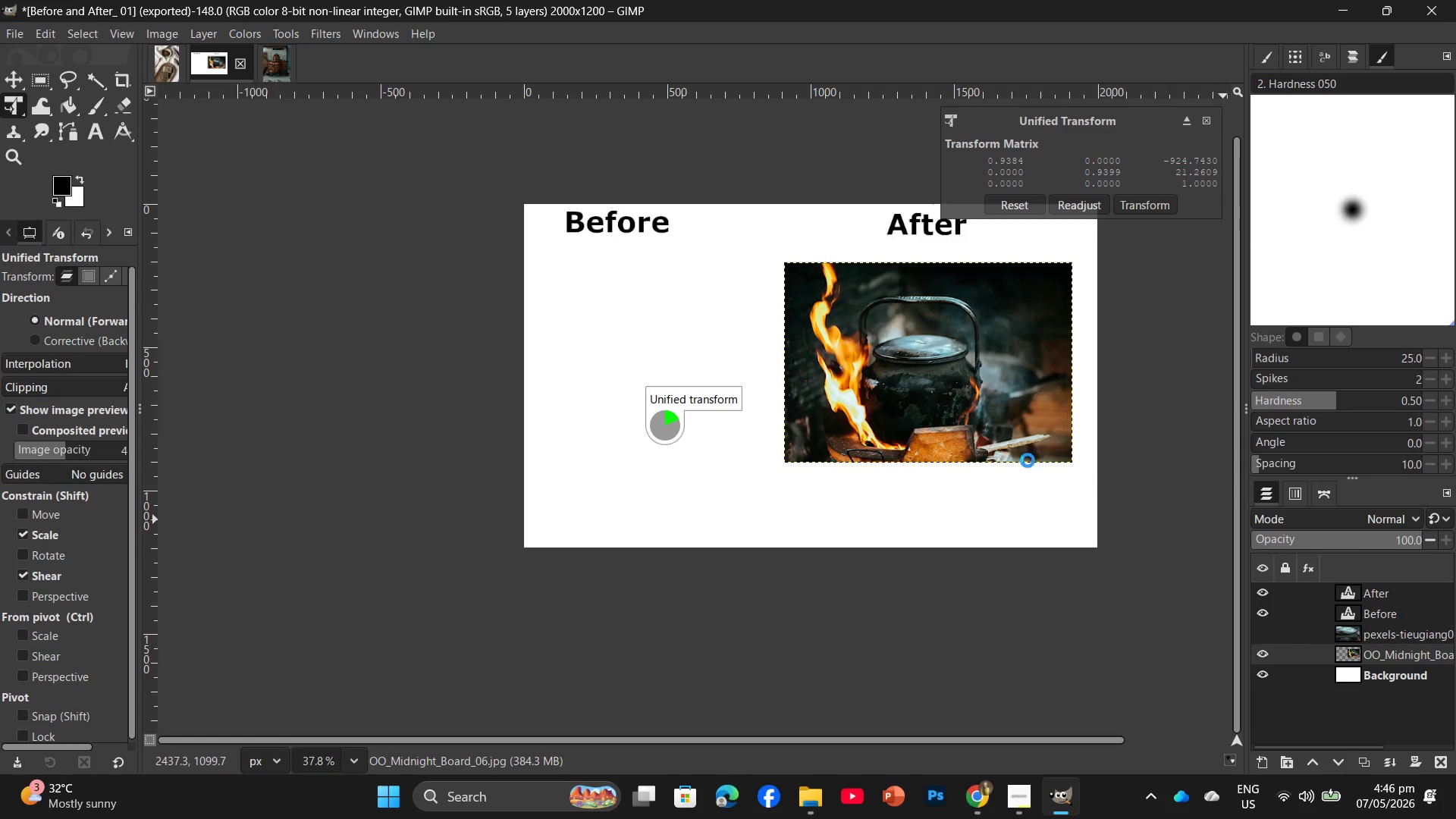 
left_click([956, 438])
 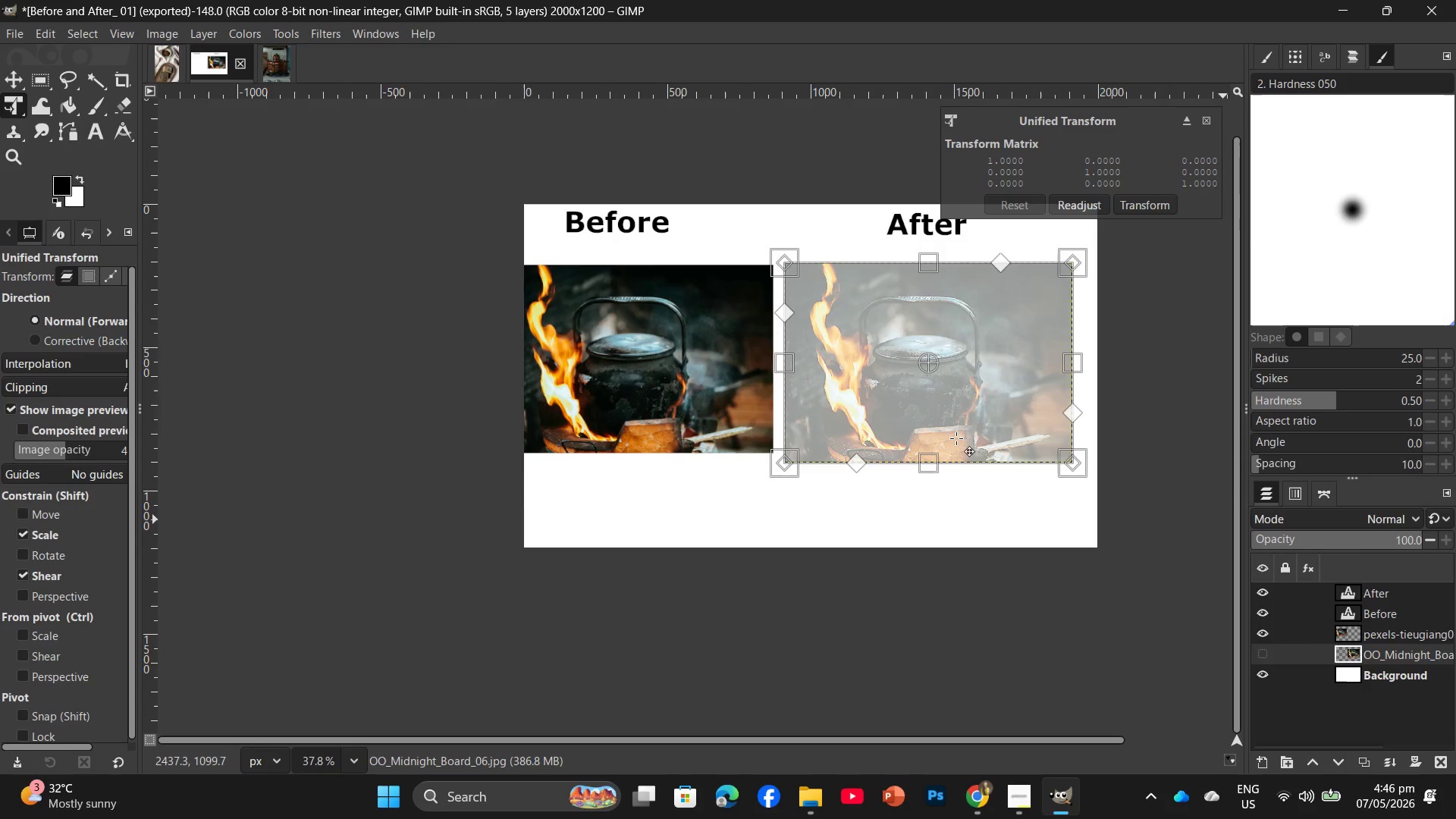 
left_click_drag(start_coordinate=[956, 438], to_coordinate=[962, 438])
 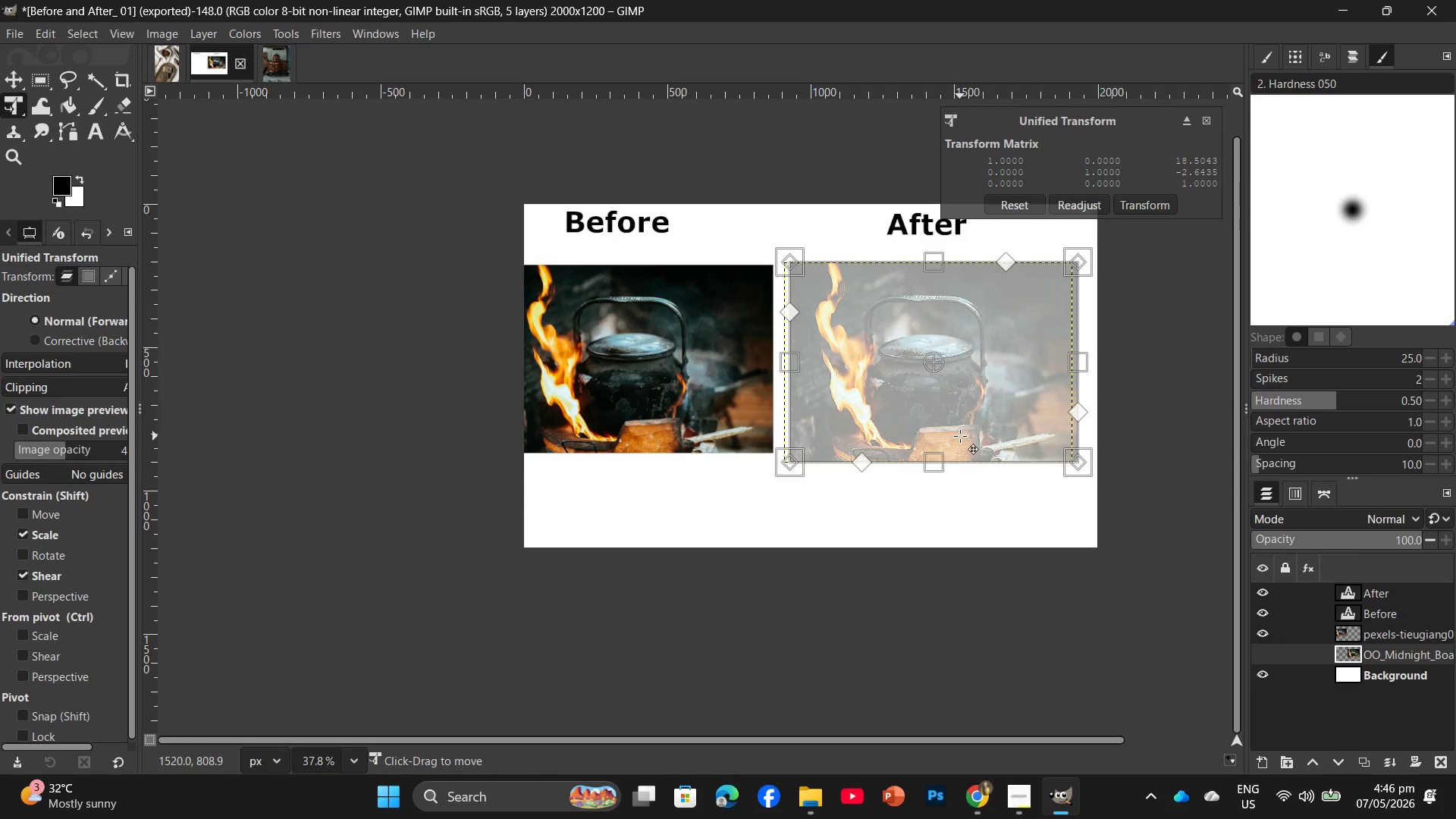 
hold_key(key=ControlLeft, duration=0.81)
scroll: coordinate [920, 393], scroll_direction: up, amount: 5.0
 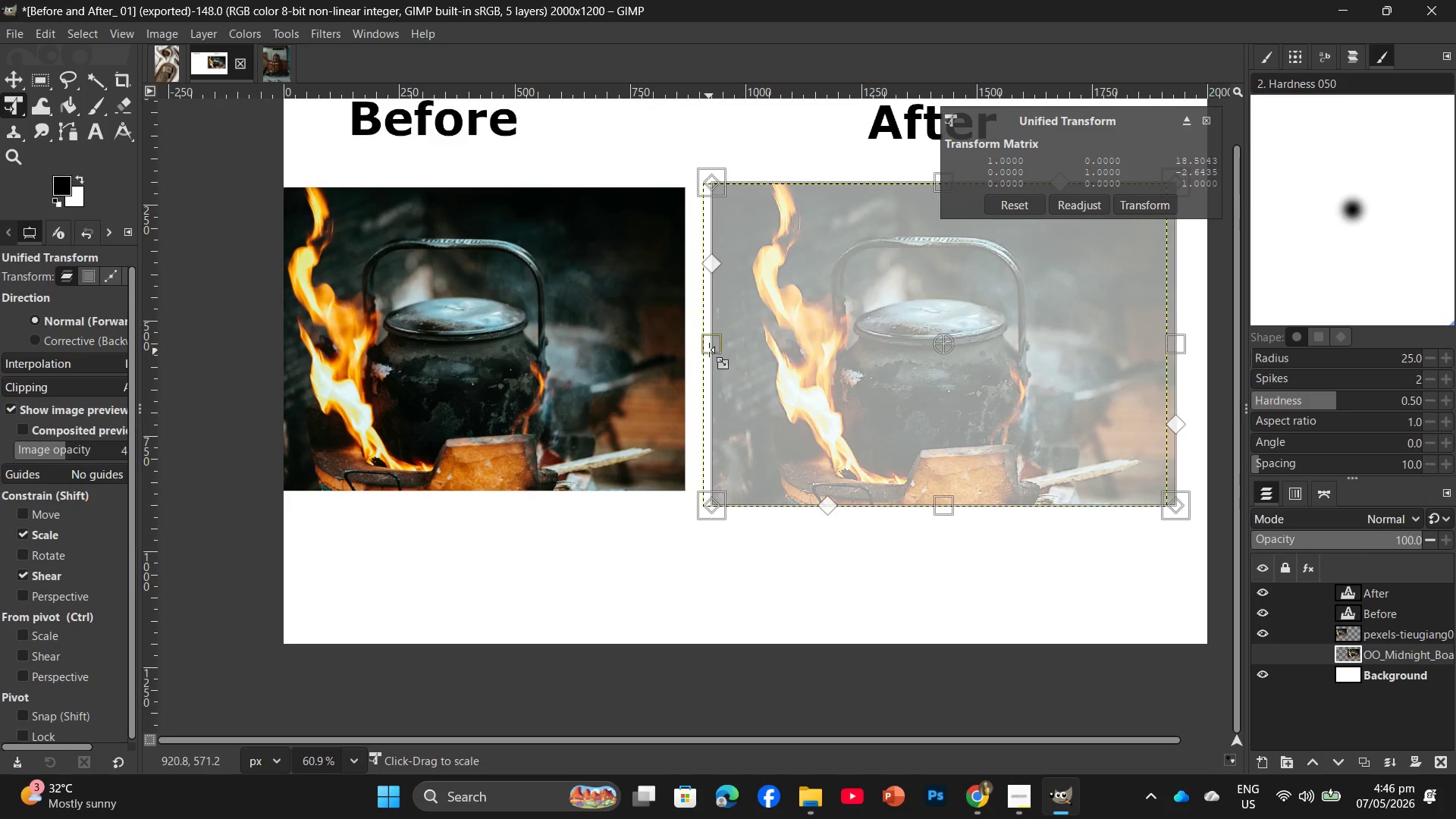 
left_click_drag(start_coordinate=[708, 348], to_coordinate=[761, 362])
 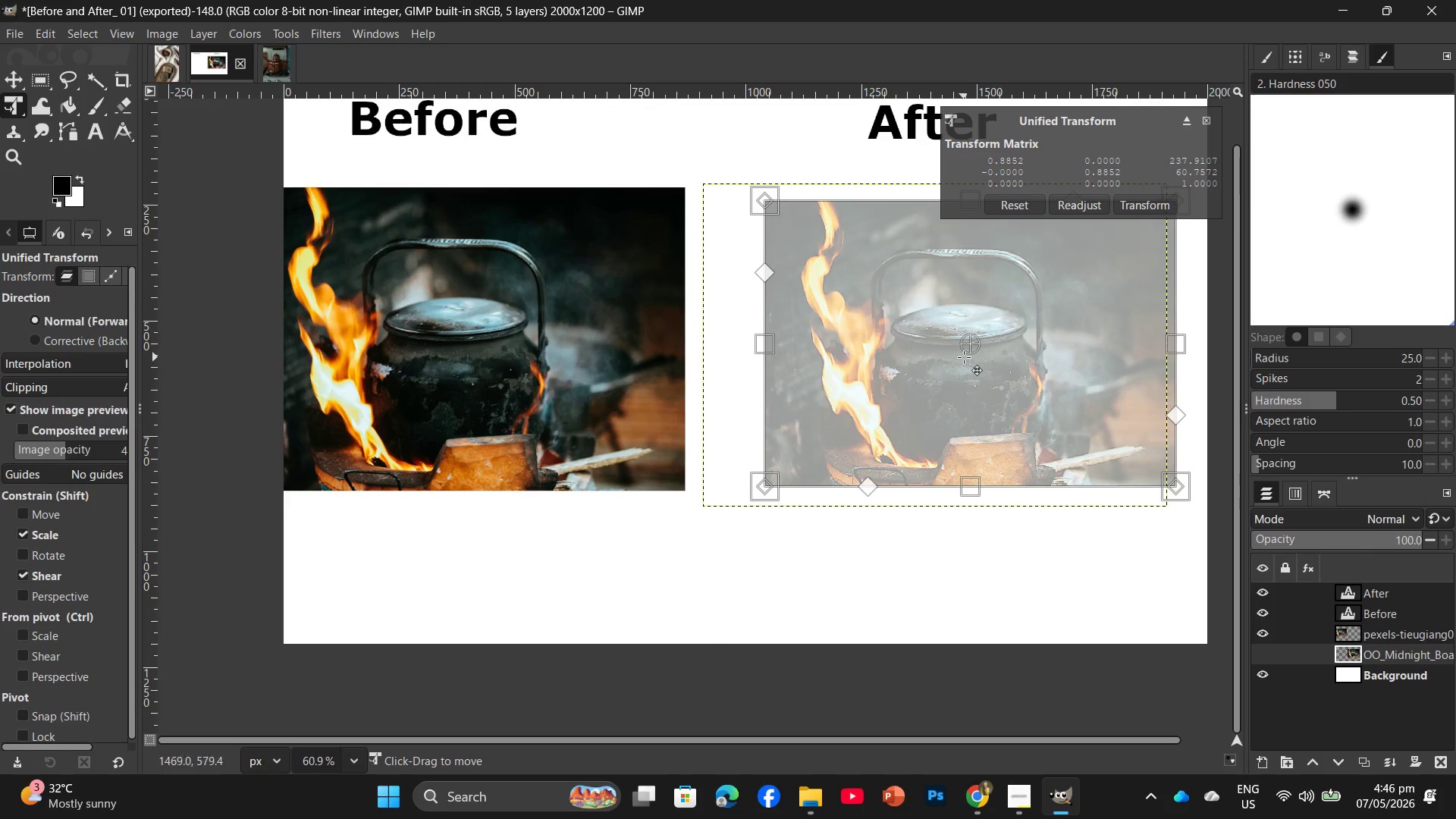 
left_click_drag(start_coordinate=[964, 357], to_coordinate=[962, 347])
 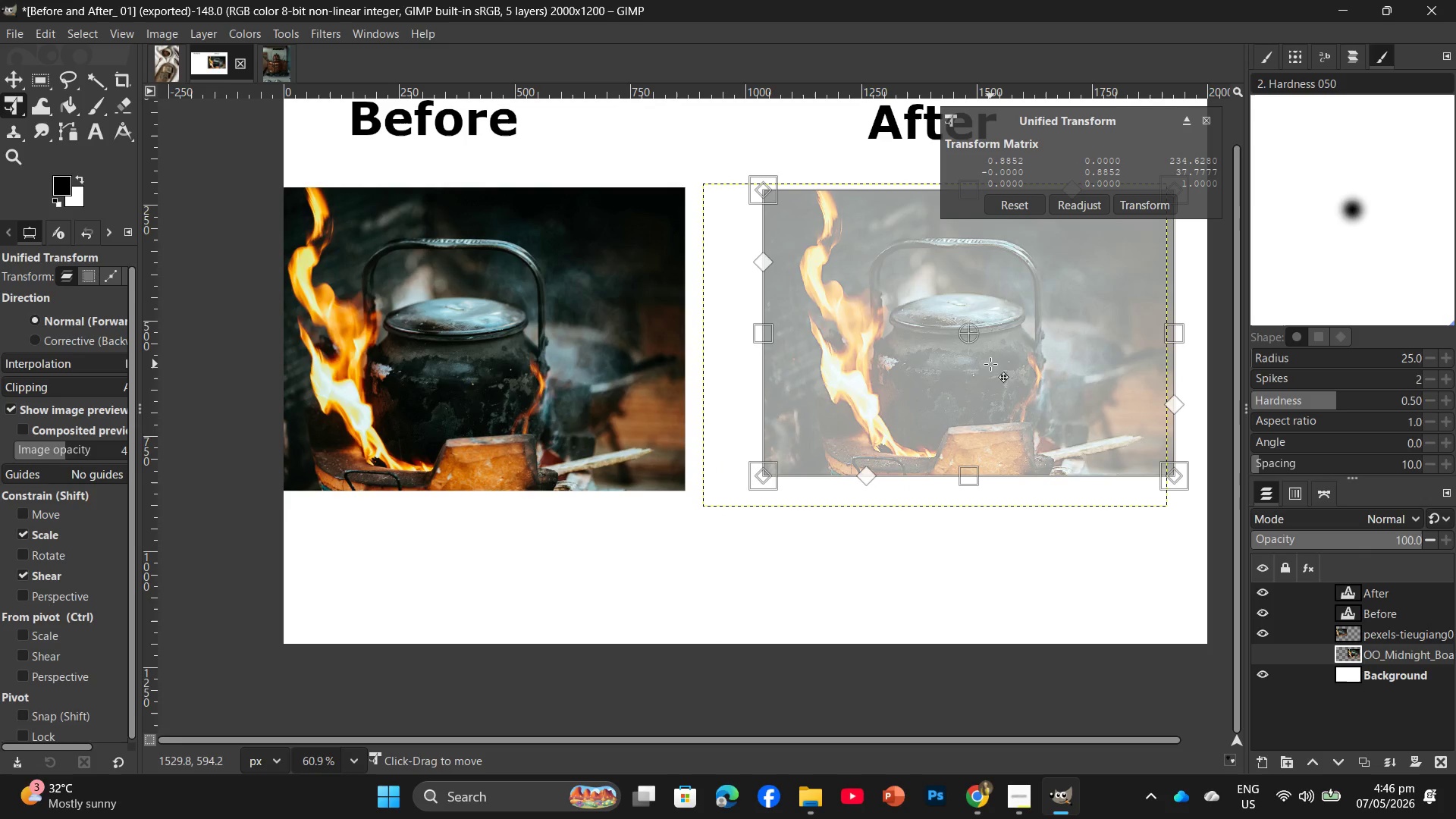 
key(Enter)
 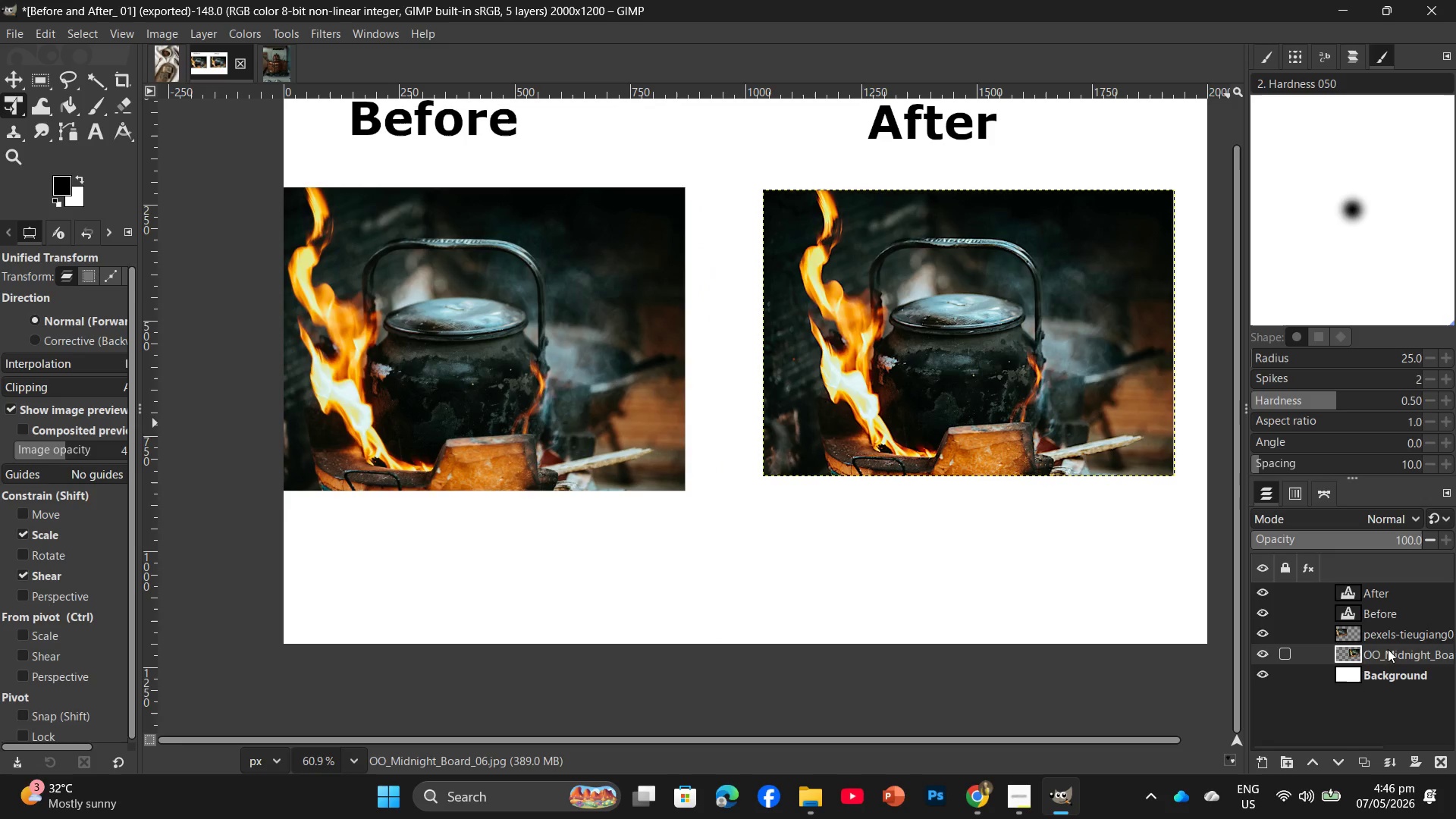 
left_click([1386, 637])
 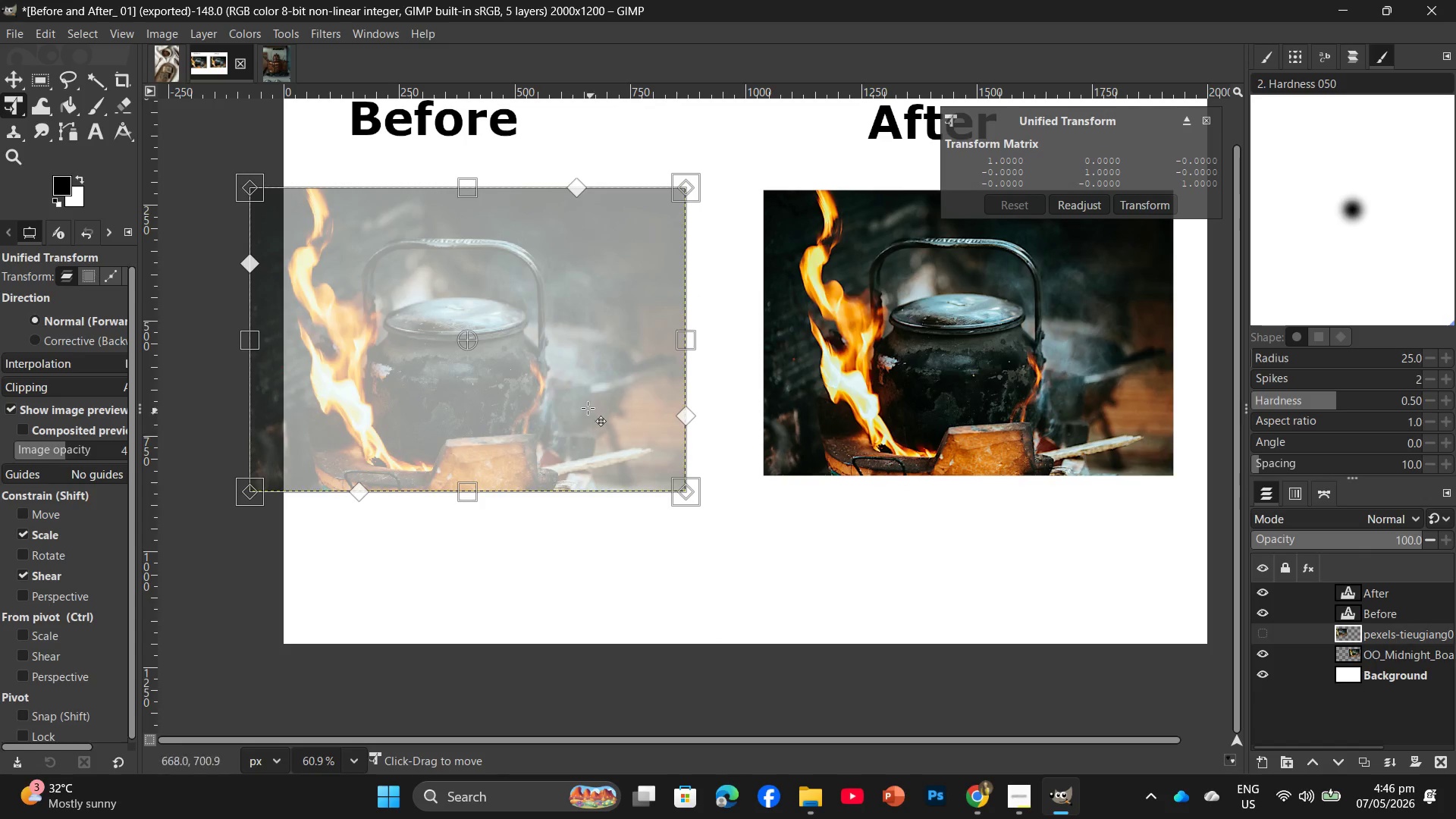 
left_click_drag(start_coordinate=[576, 403], to_coordinate=[612, 401])
 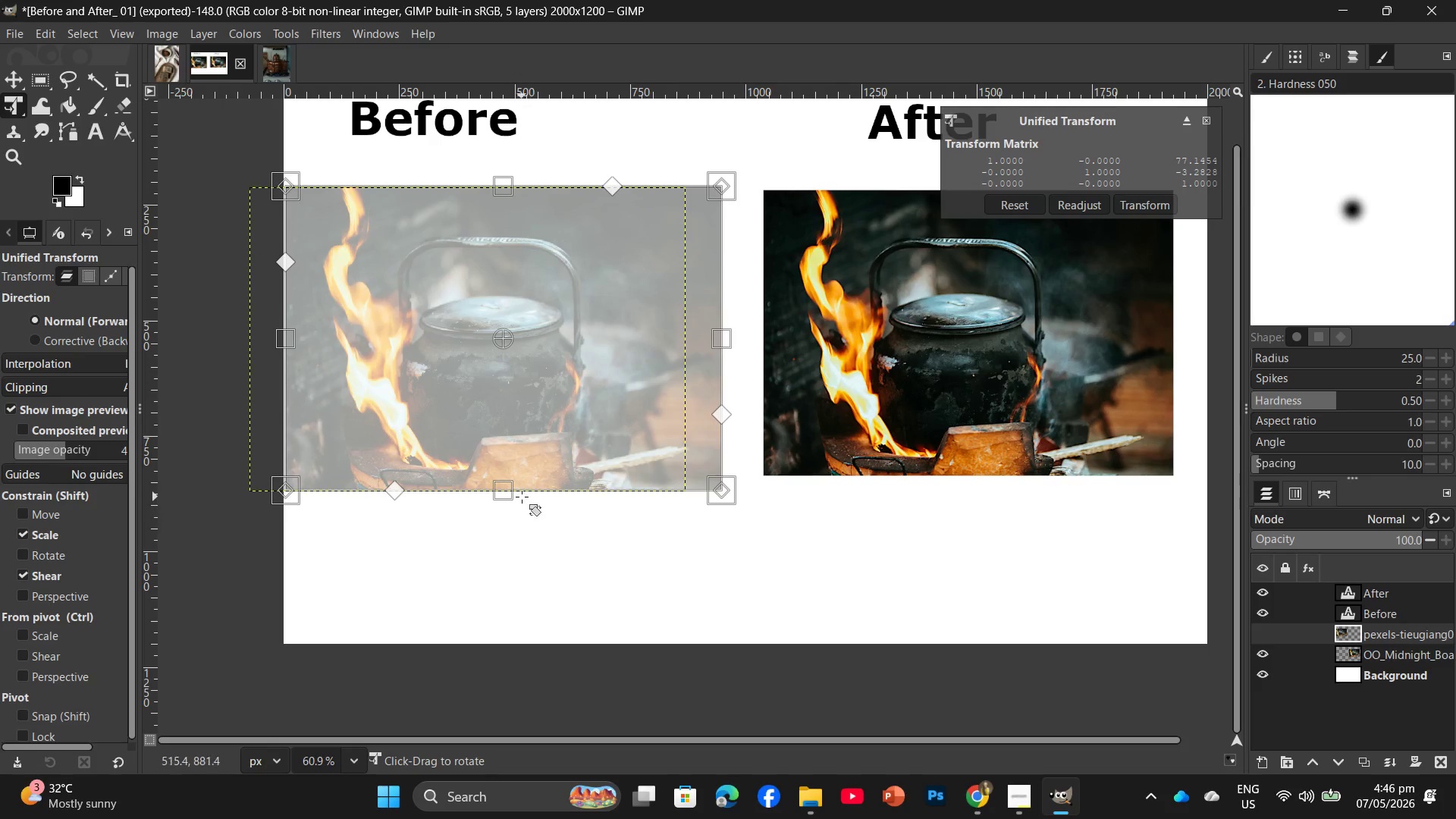 
left_click_drag(start_coordinate=[515, 496], to_coordinate=[514, 492])
 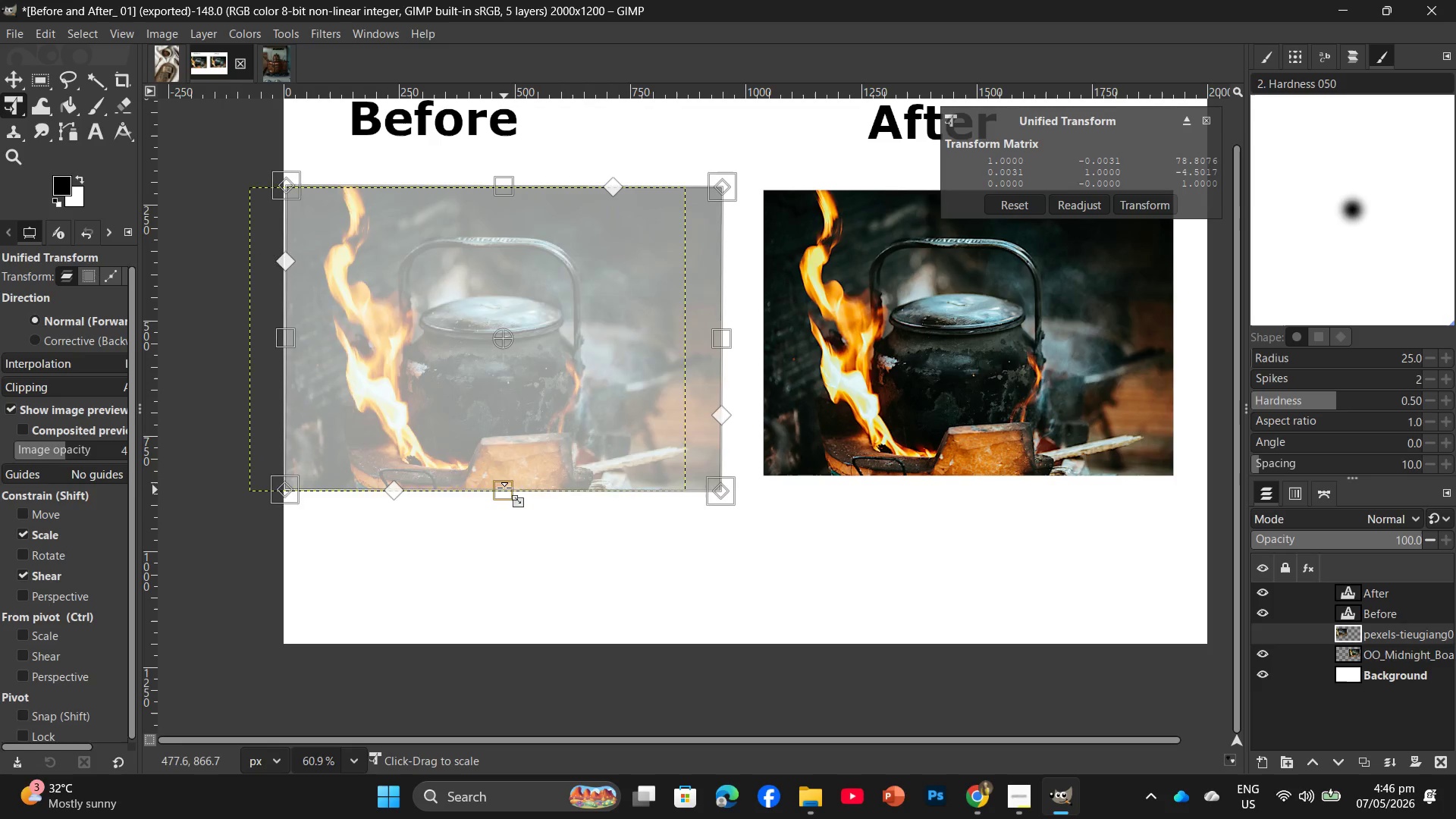 
left_click_drag(start_coordinate=[504, 490], to_coordinate=[504, 477])
 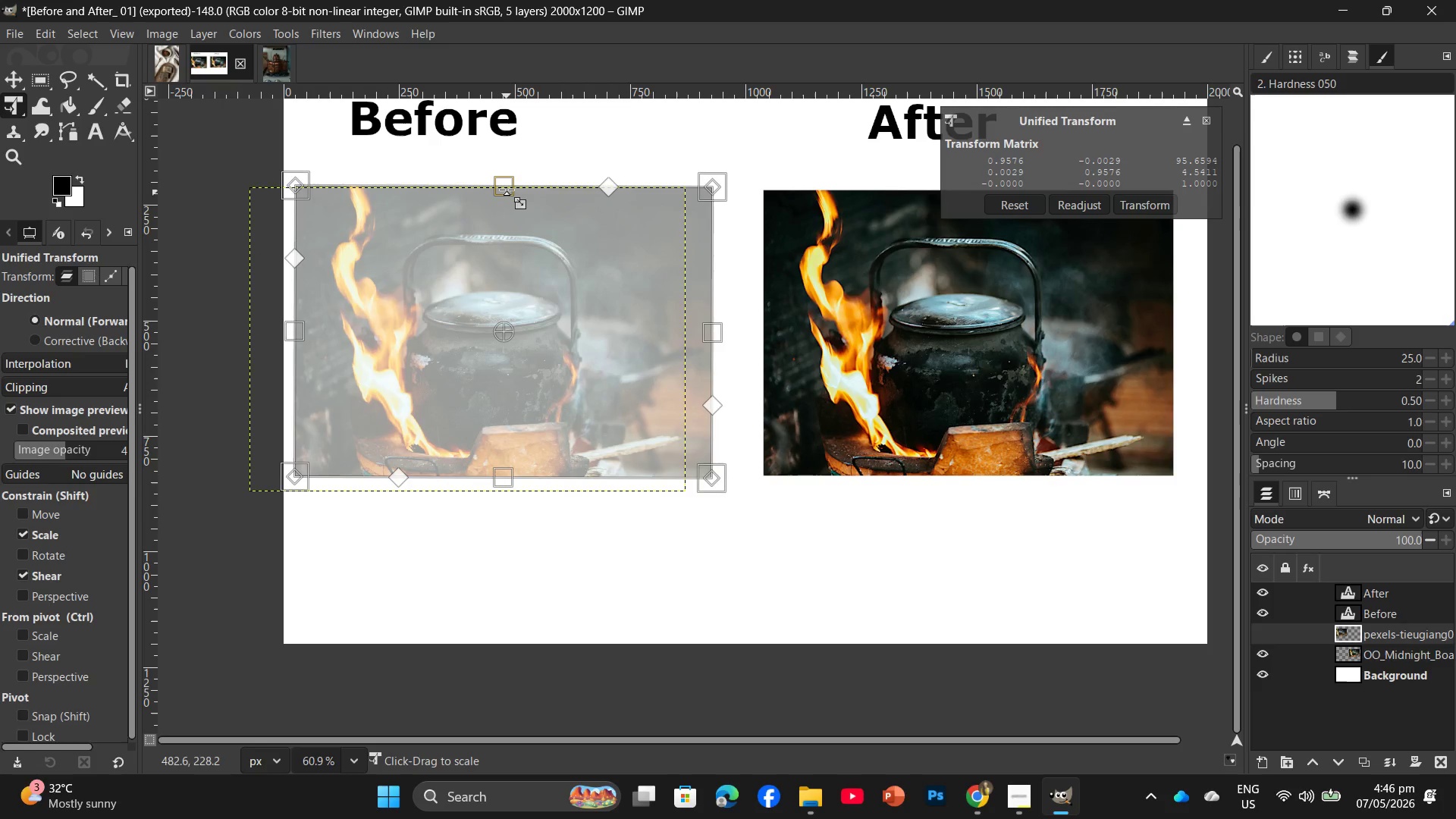 
left_click_drag(start_coordinate=[507, 190], to_coordinate=[507, 202])
 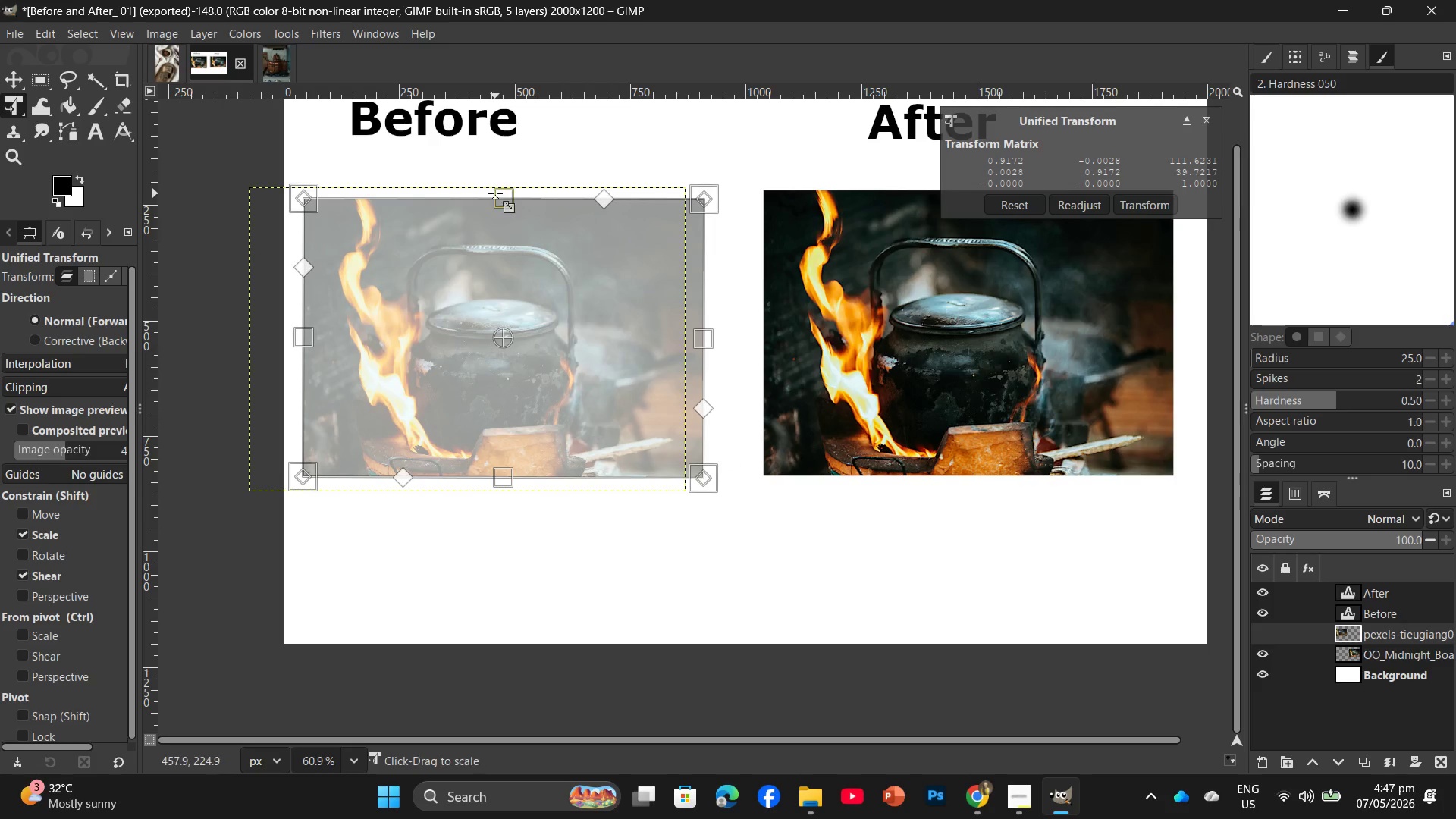 
left_click_drag(start_coordinate=[495, 193], to_coordinate=[498, 188])
 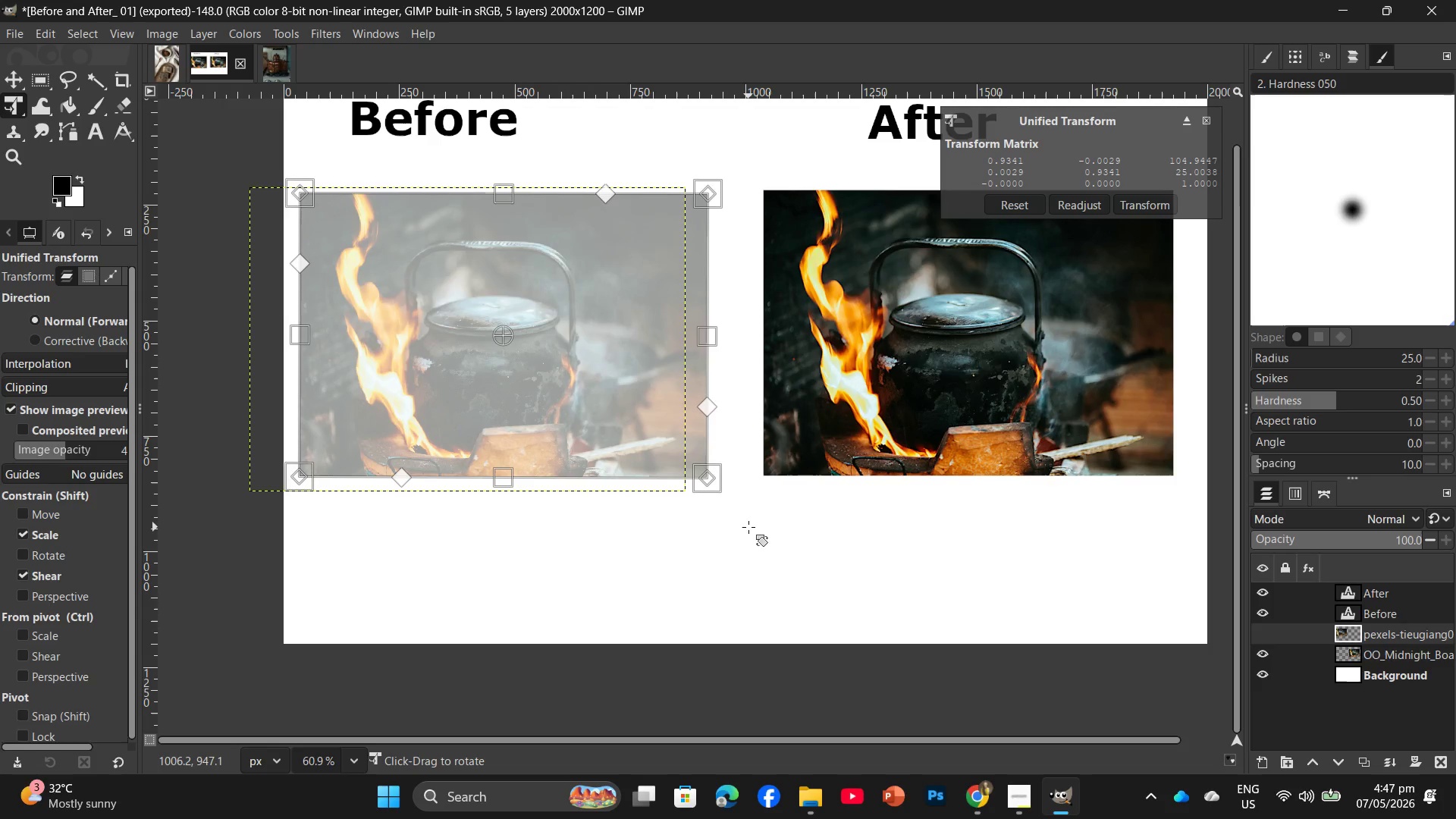 
key(Enter)
 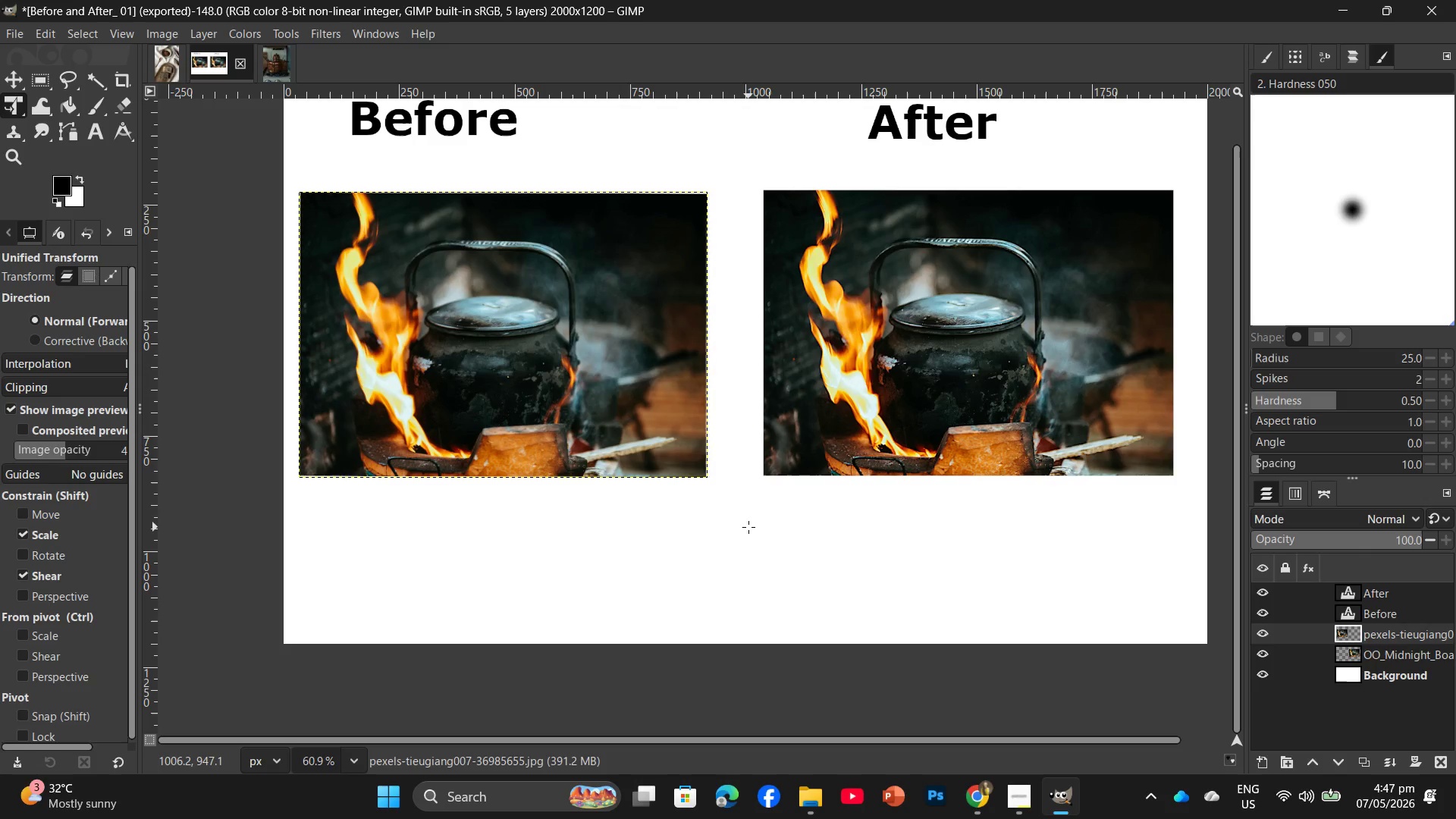 
wait(5.58)
 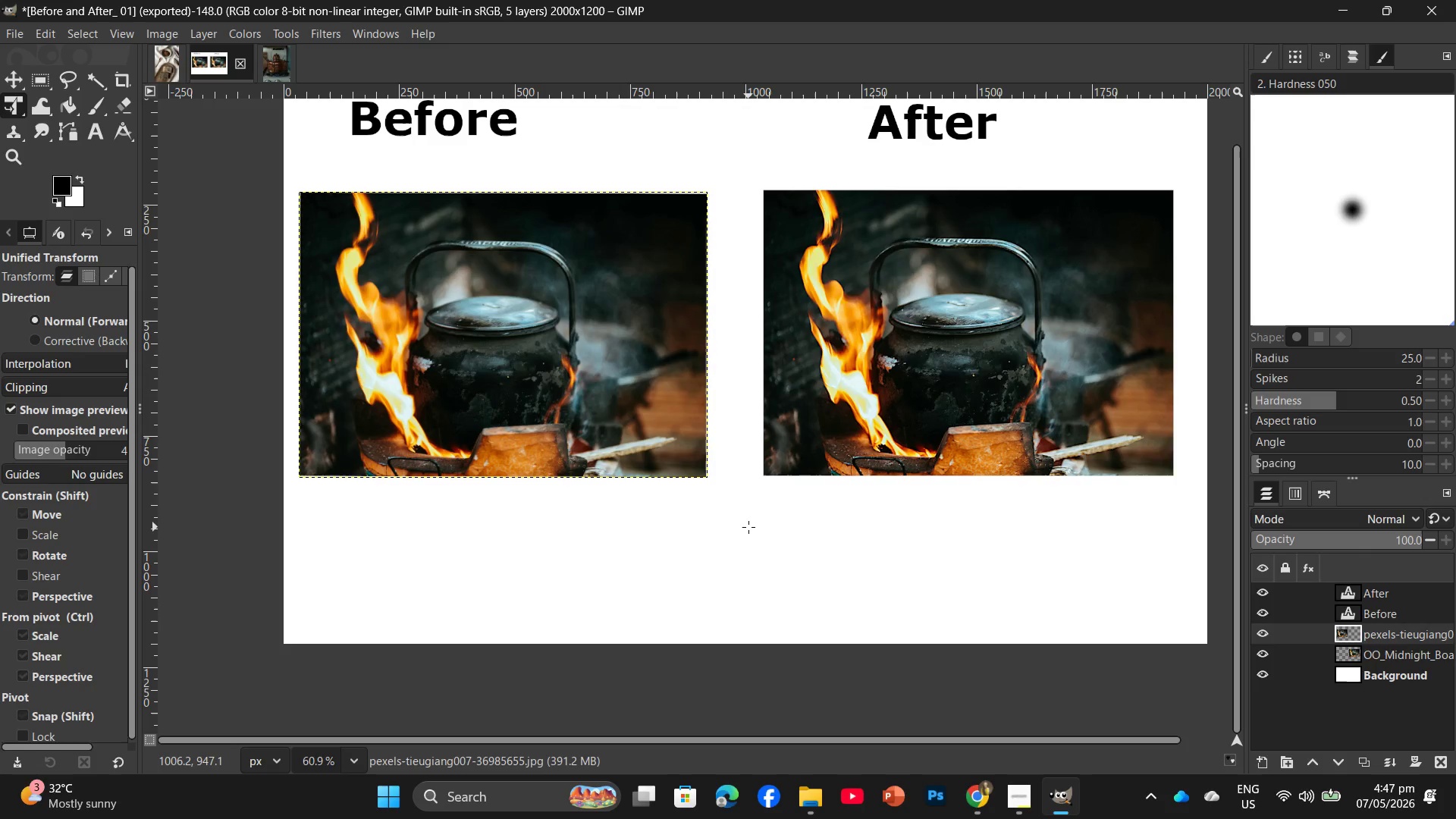 
key(Control+Shift+E)
 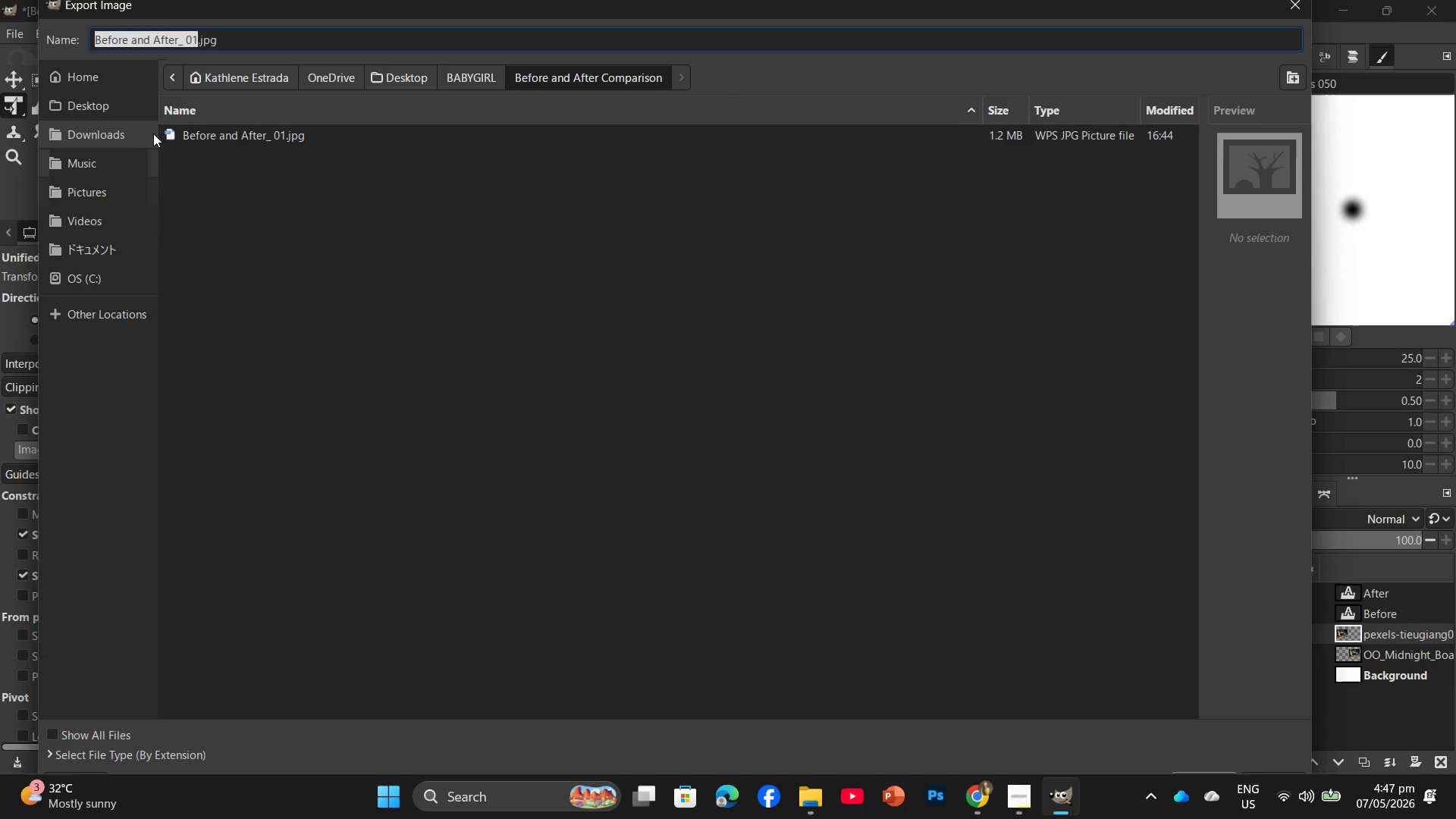 
left_click([199, 133])
 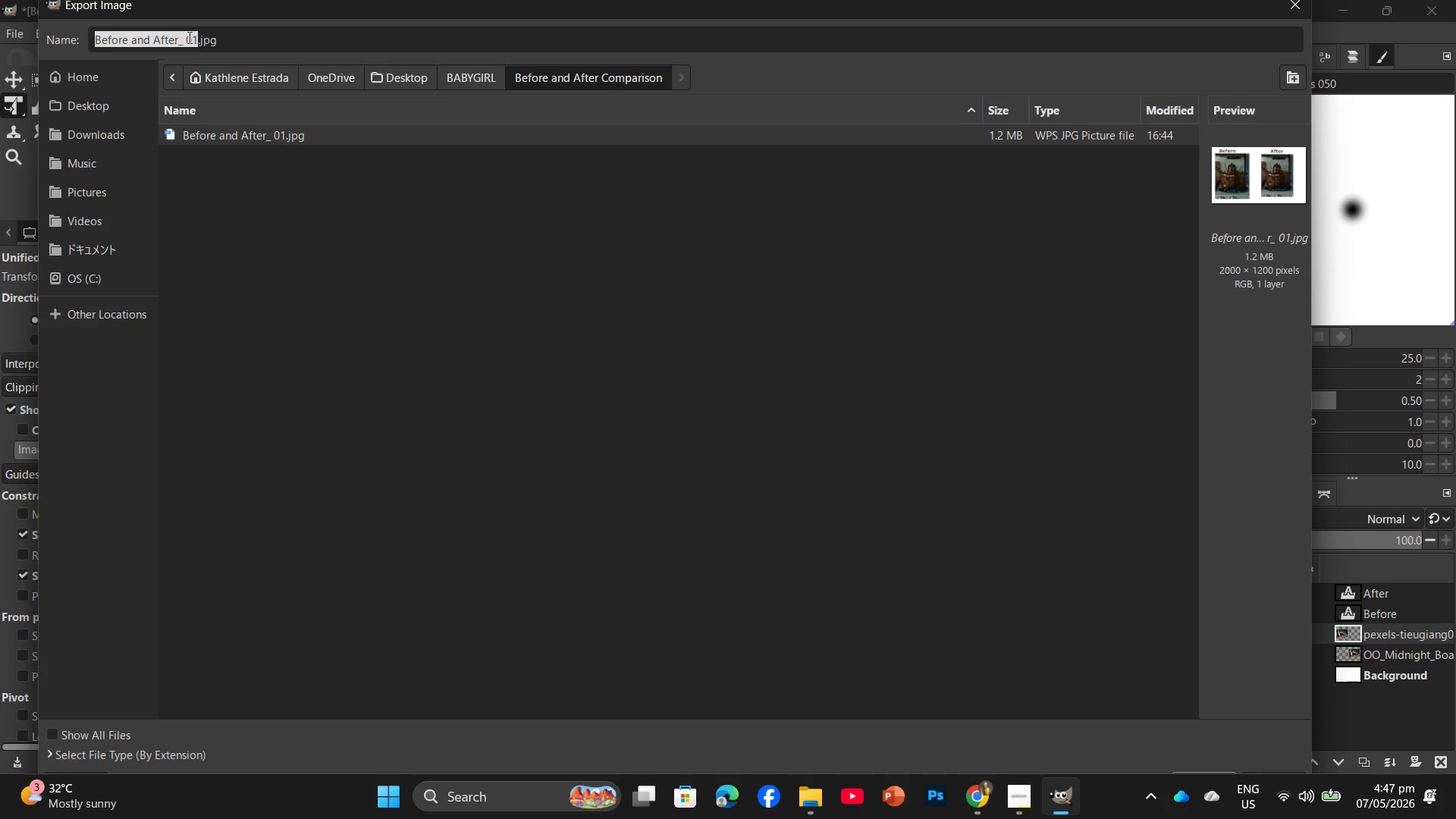 
left_click([192, 37])
 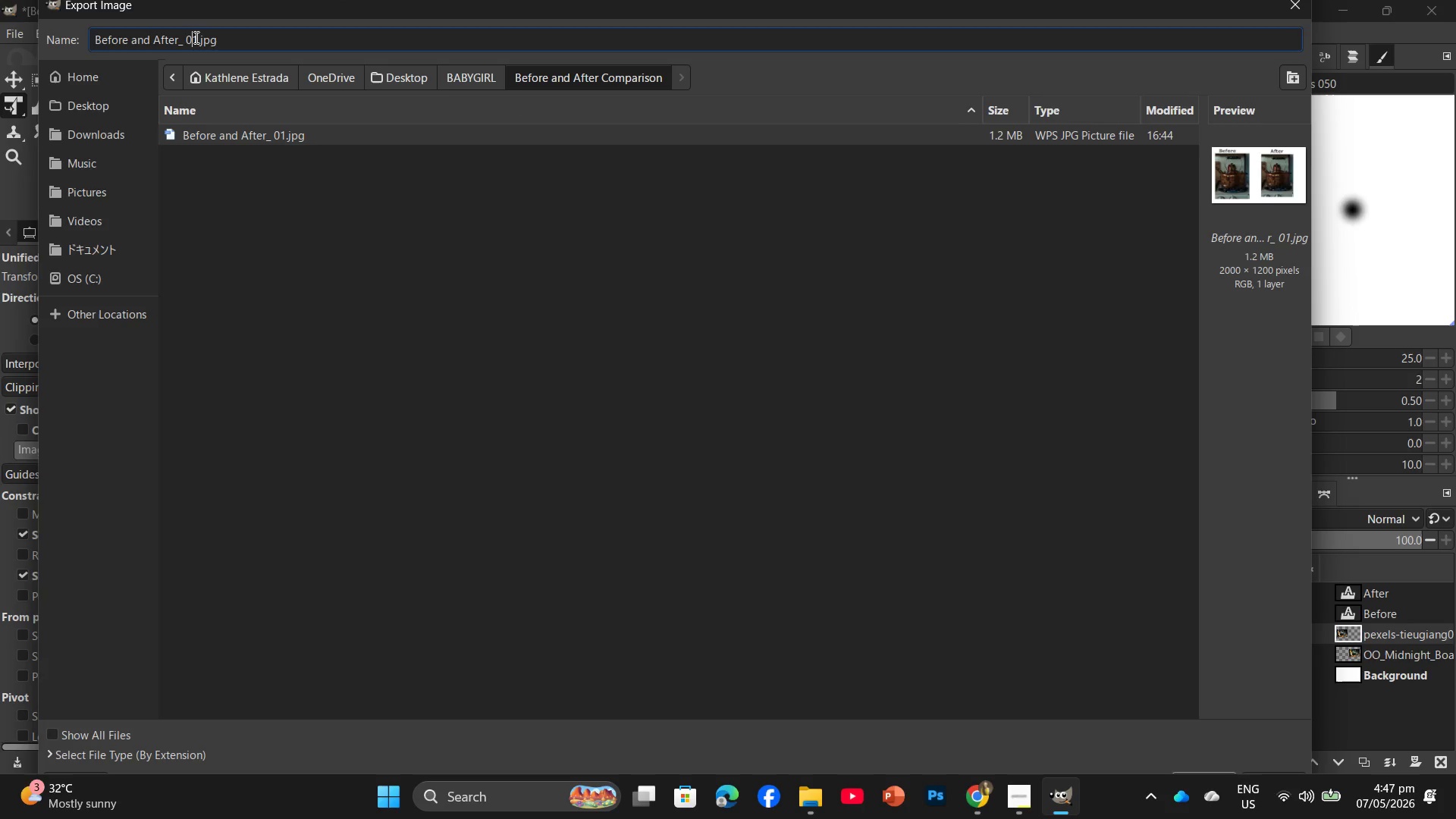 
left_click([195, 37])
 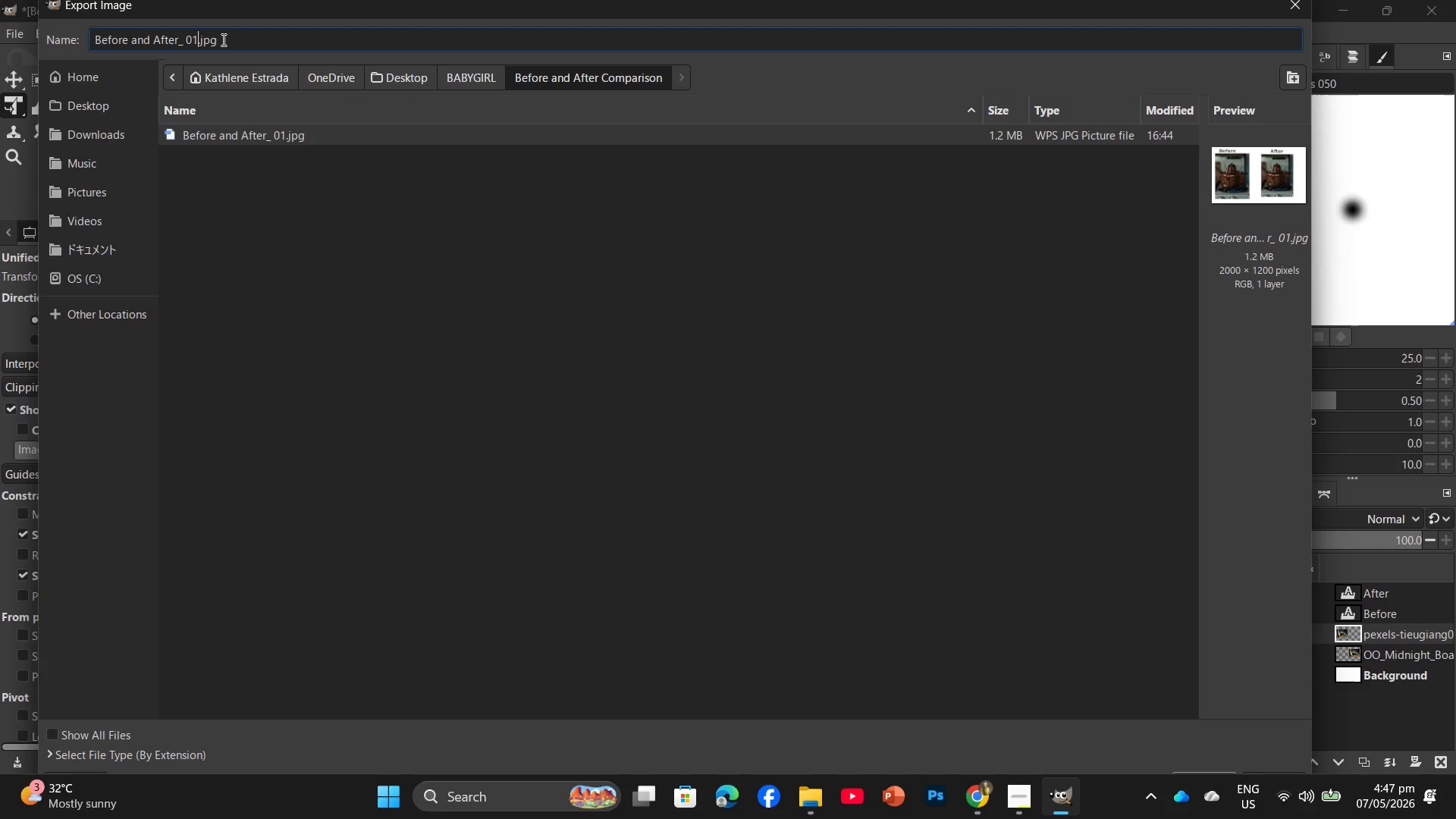 
key(Backspace)
 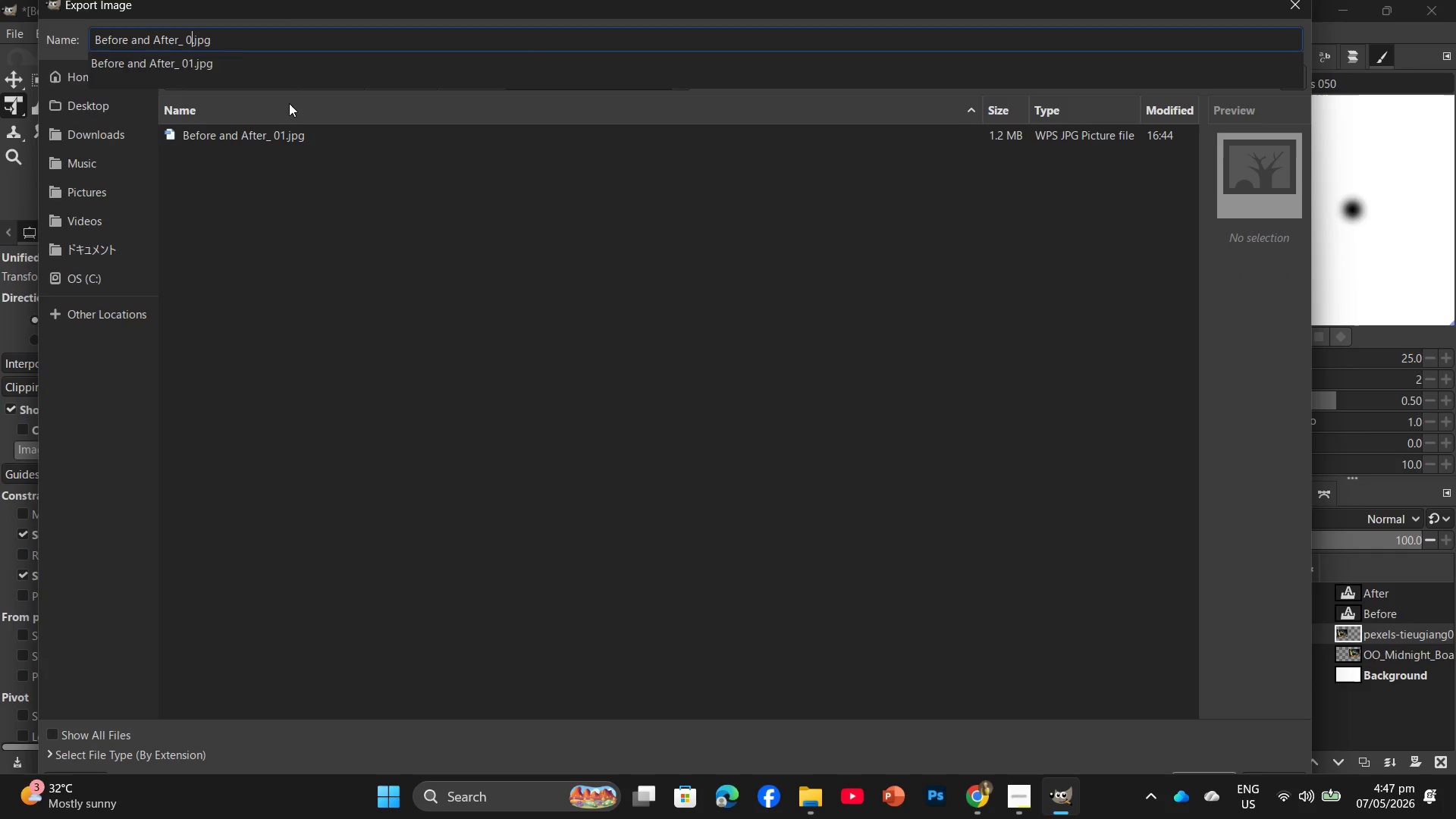 
key(Numpad2)
 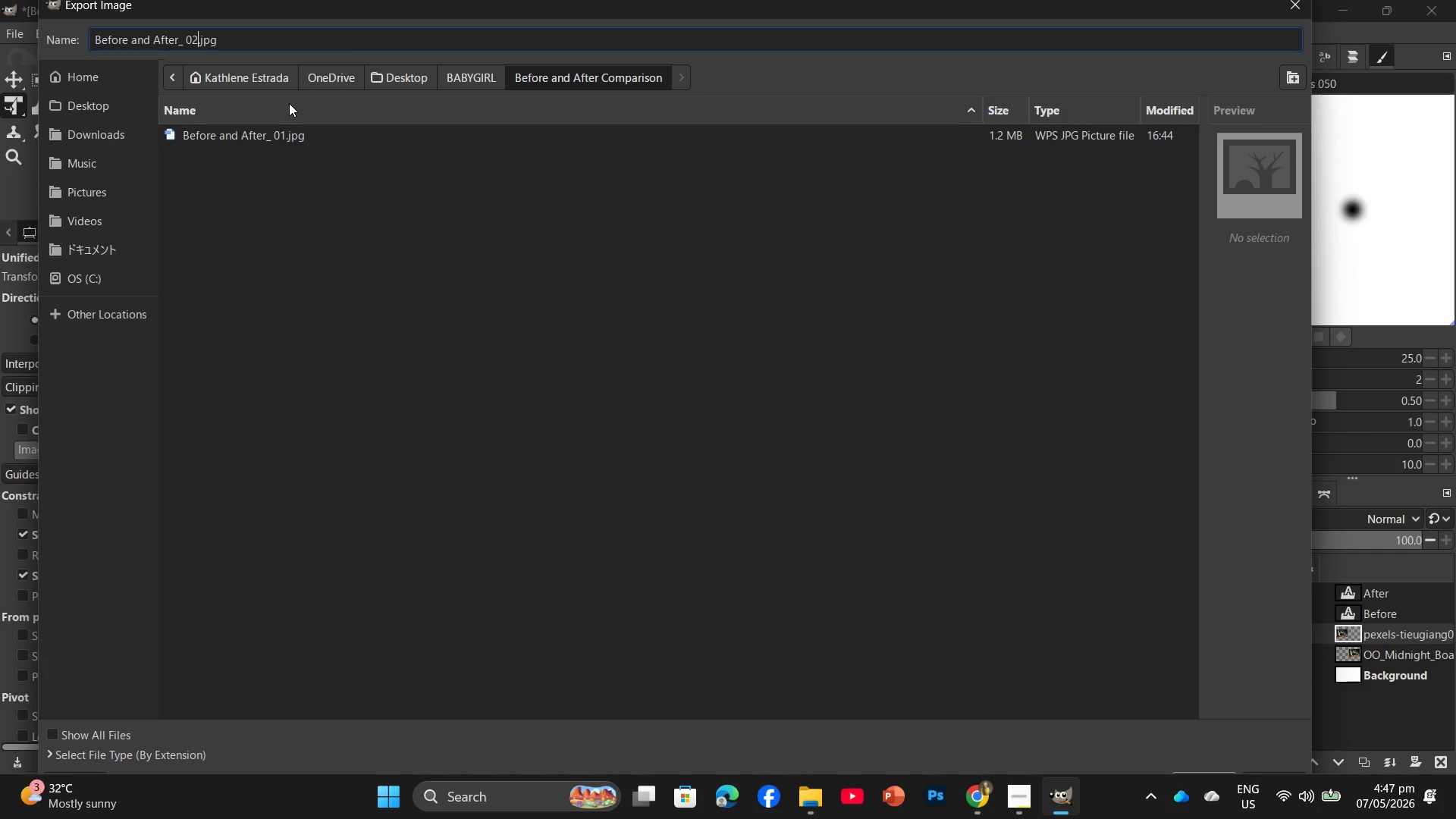 
key(NumpadEnter)
 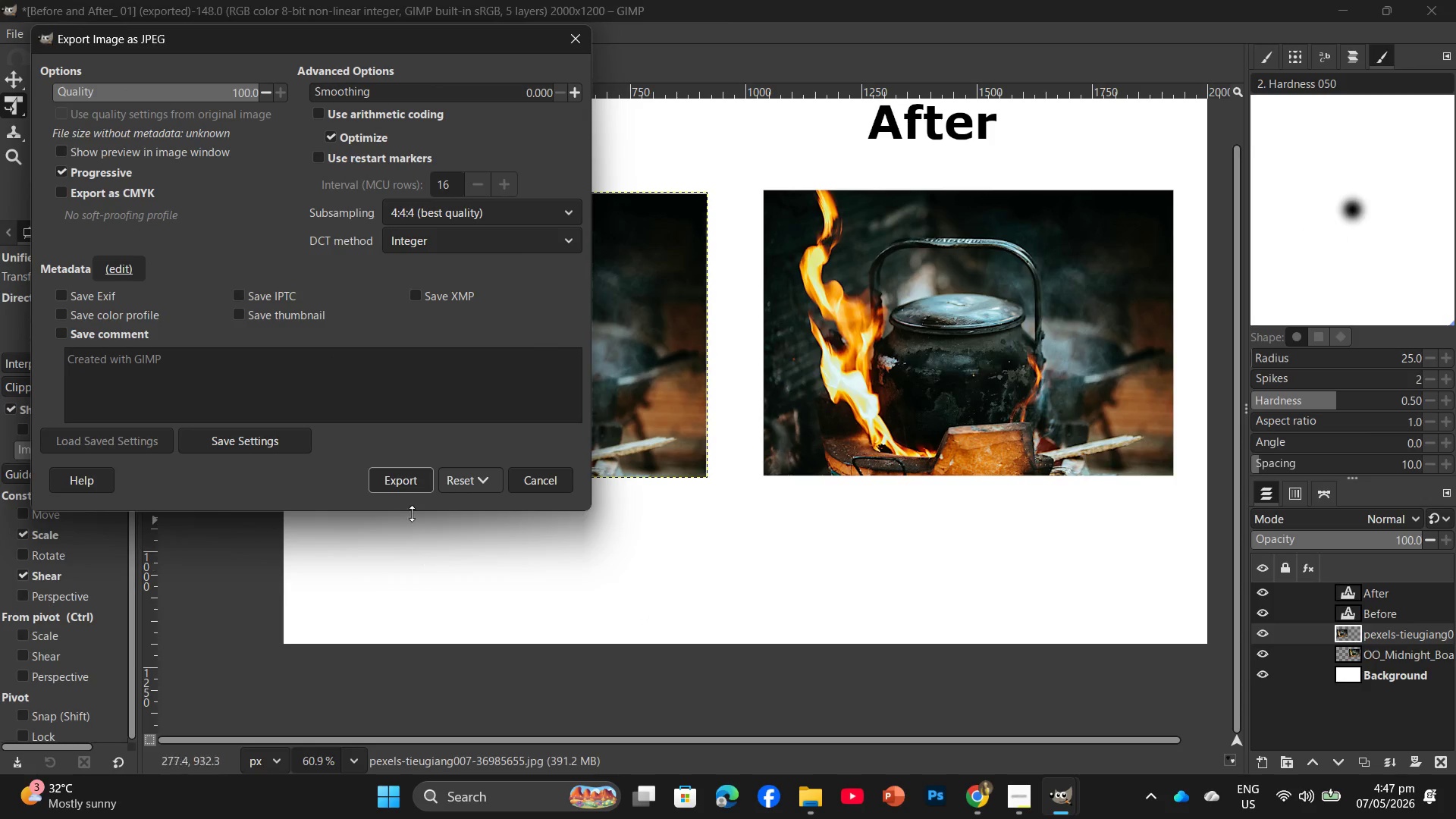 
left_click([407, 486])
 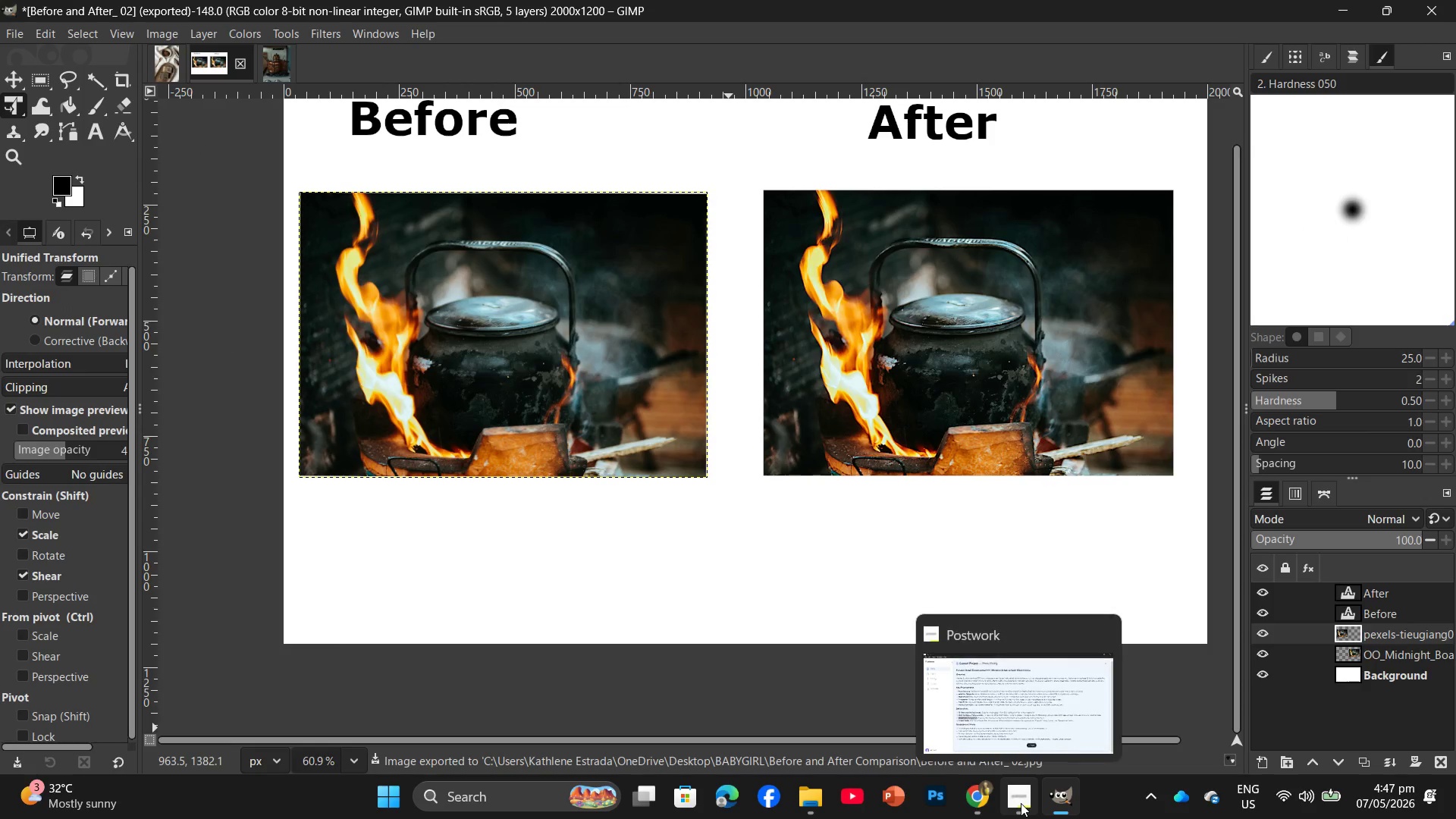 
left_click([1021, 803])